 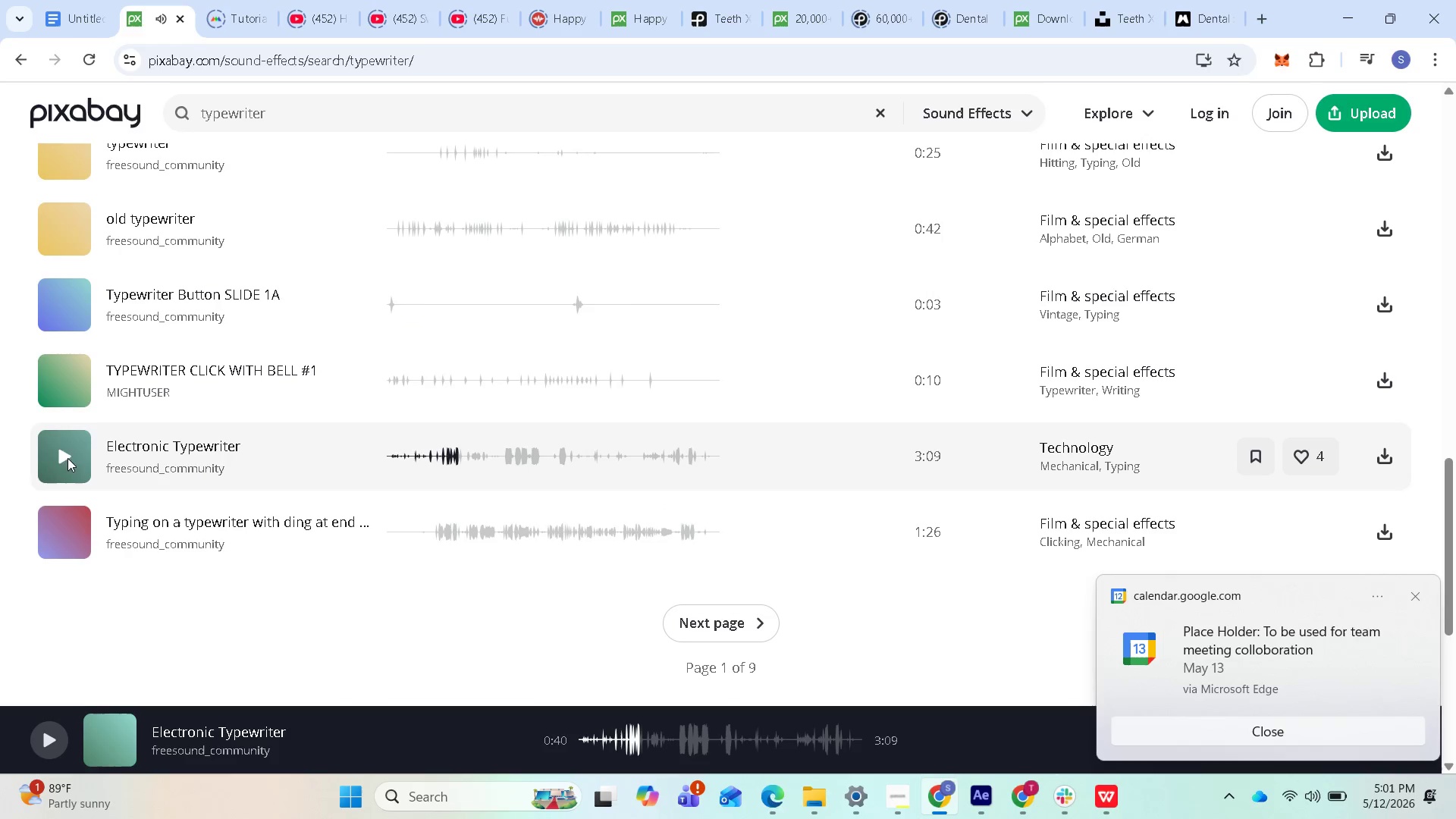 
scroll: coordinate [120, 417], scroll_direction: up, amount: 2.0
 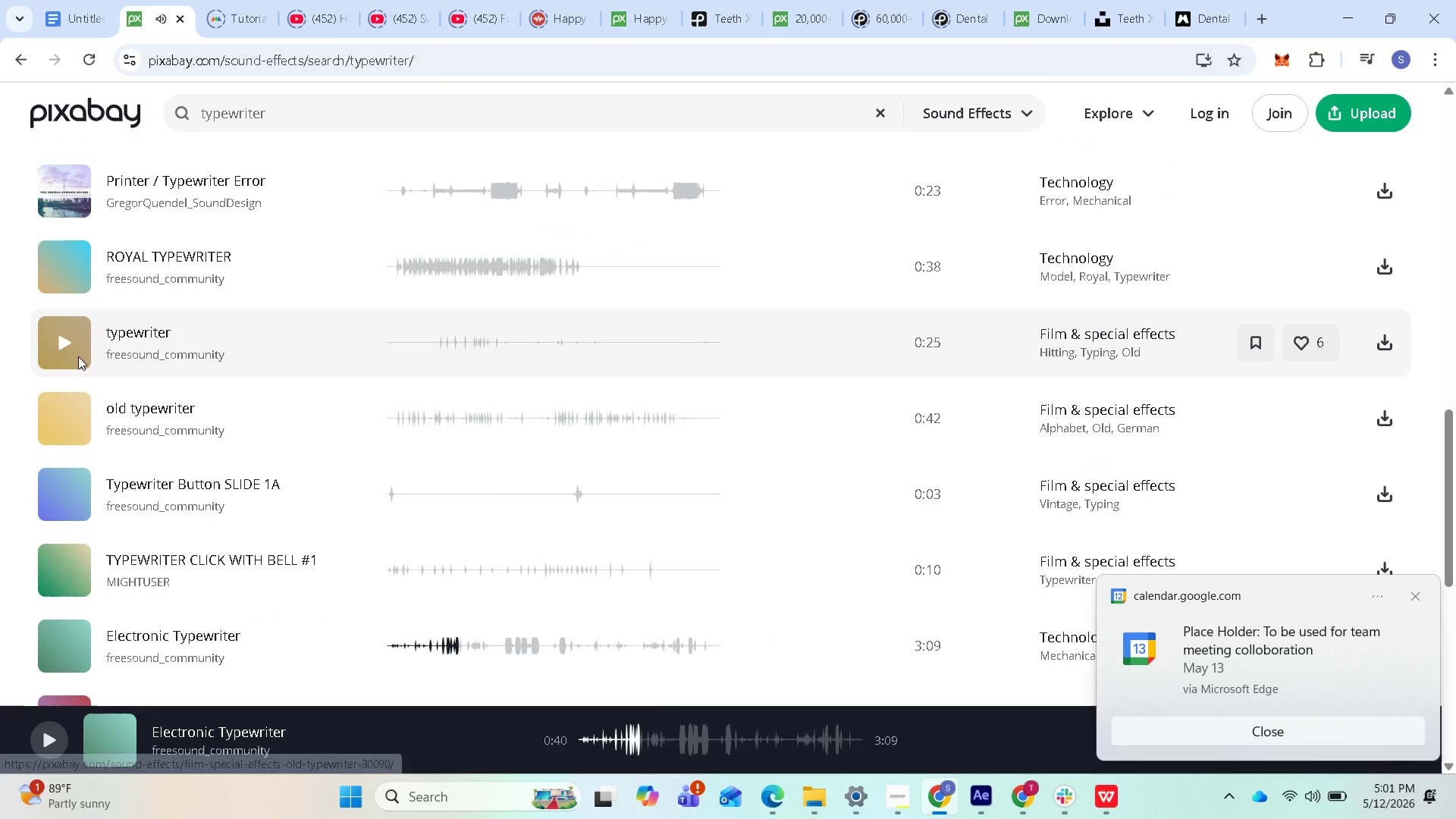 
left_click([70, 342])
 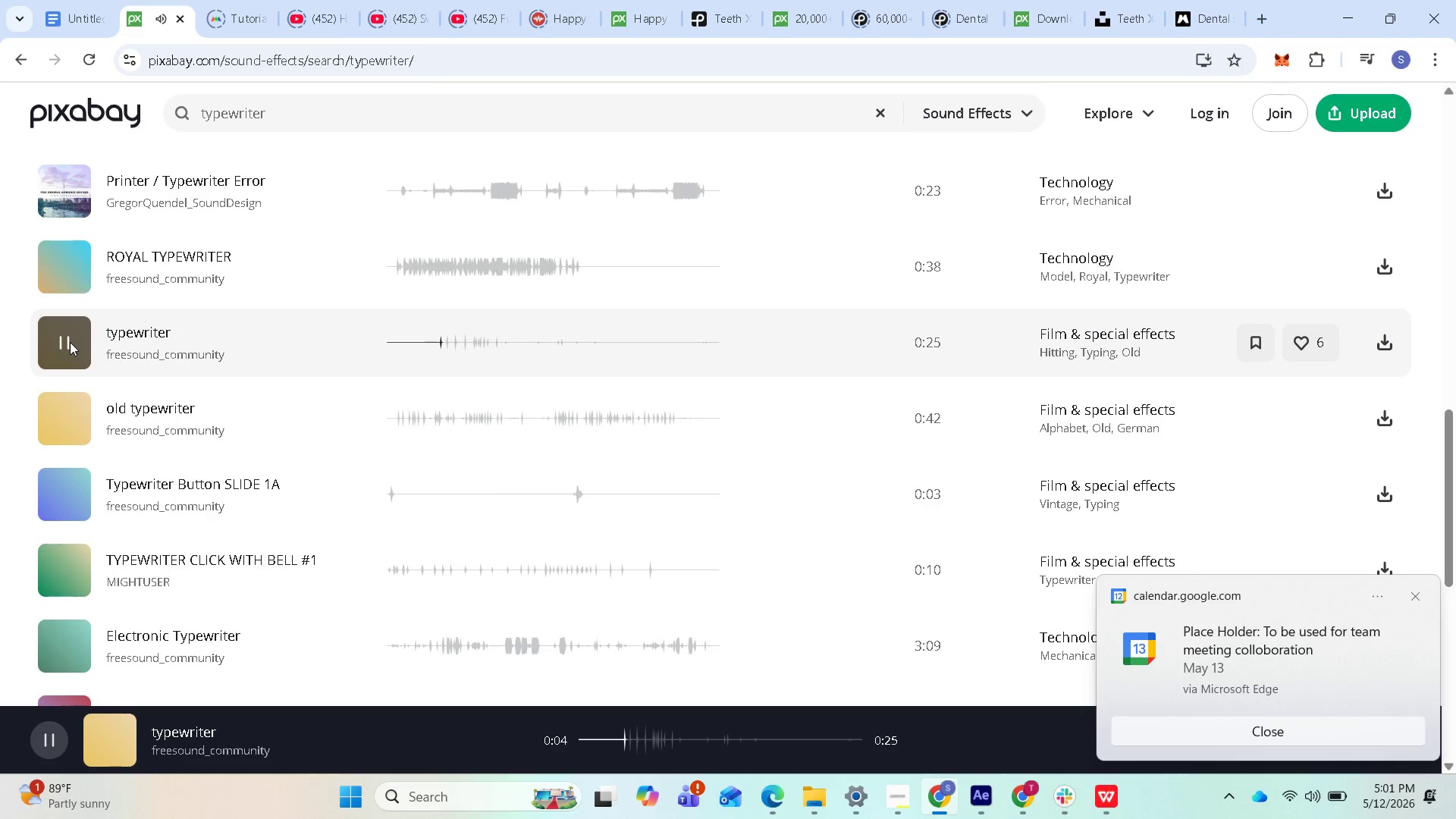 
wait(7.03)
 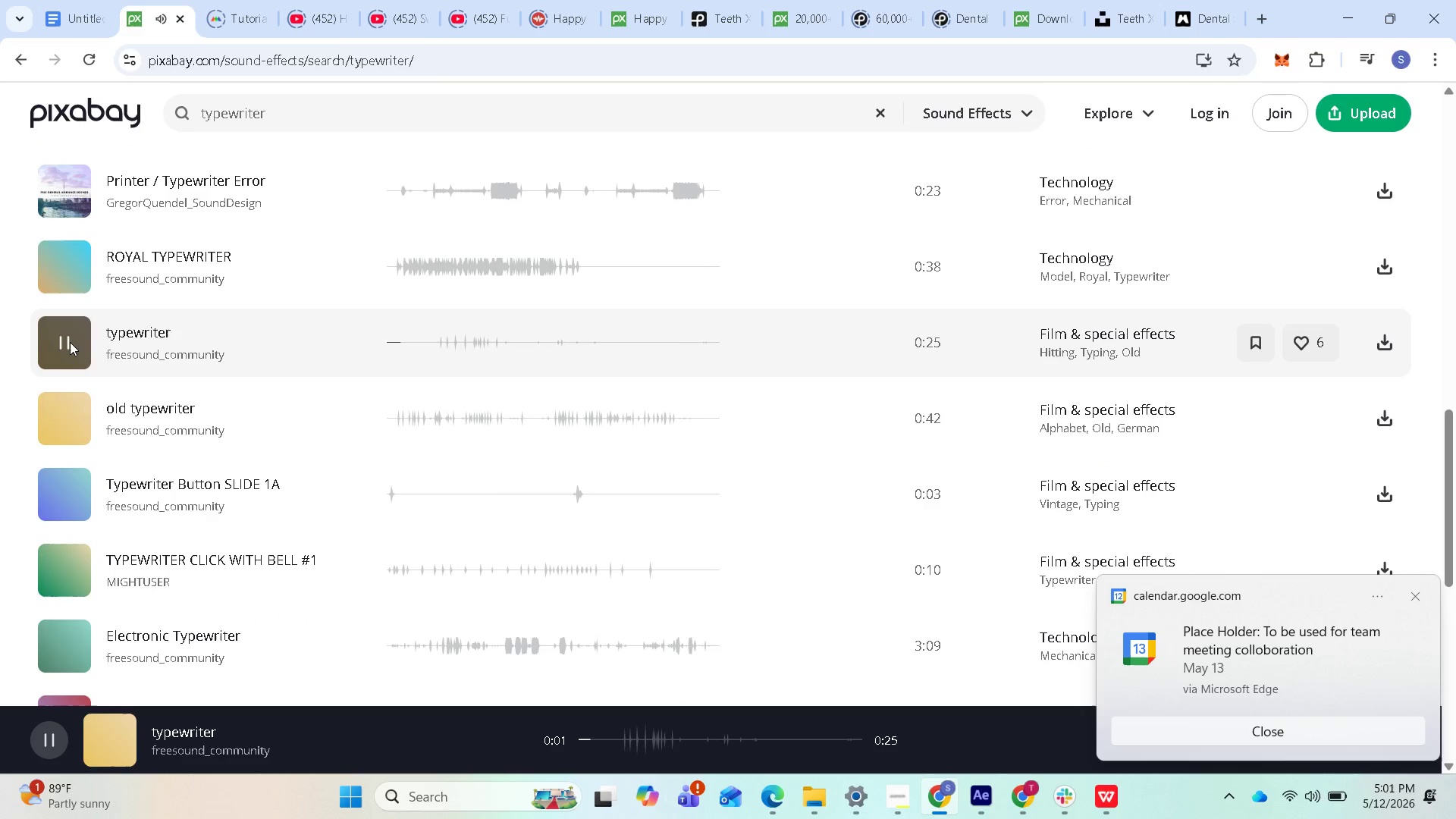 
left_click([67, 342])
 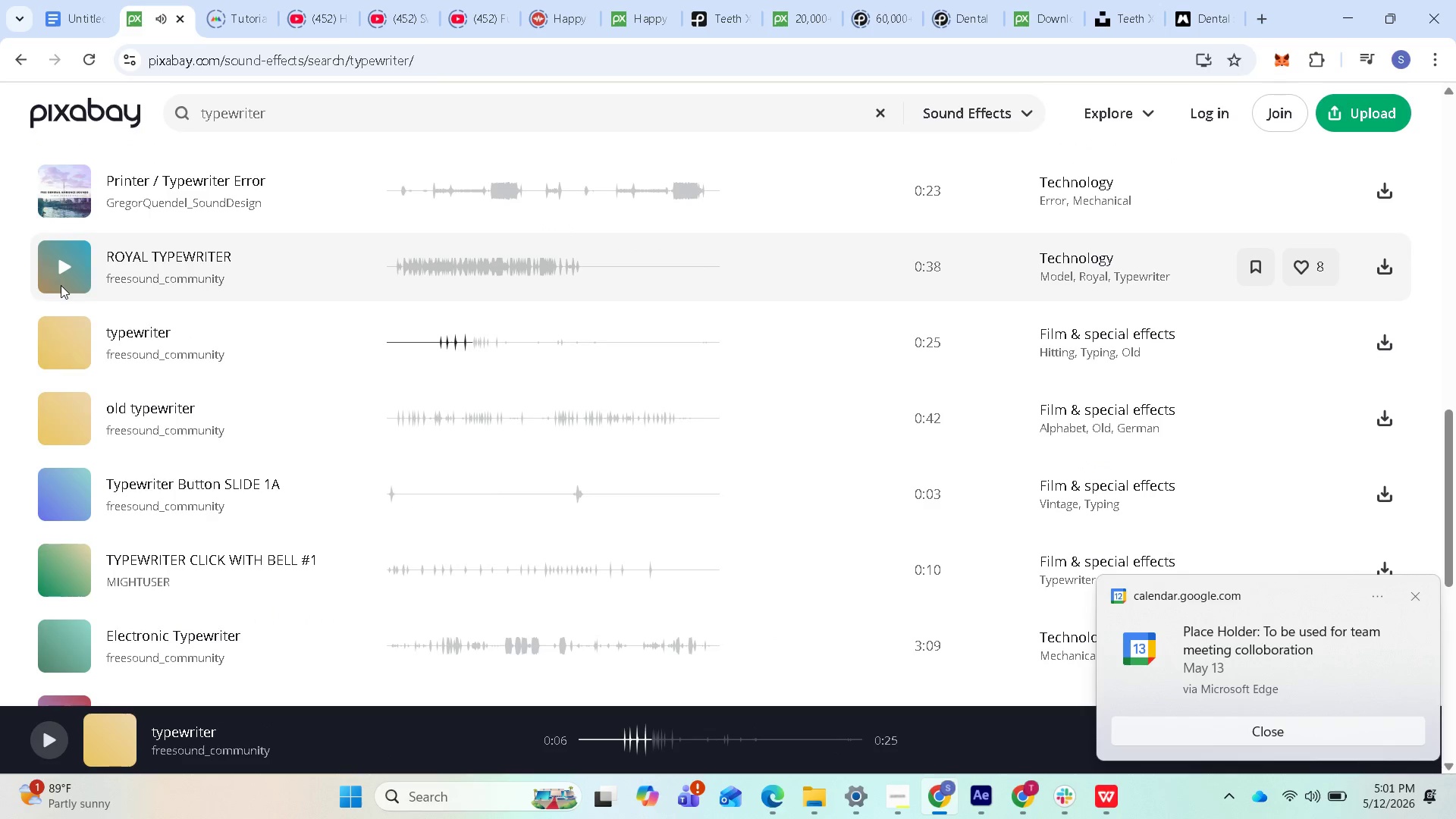 
scroll: coordinate [73, 325], scroll_direction: up, amount: 8.0
 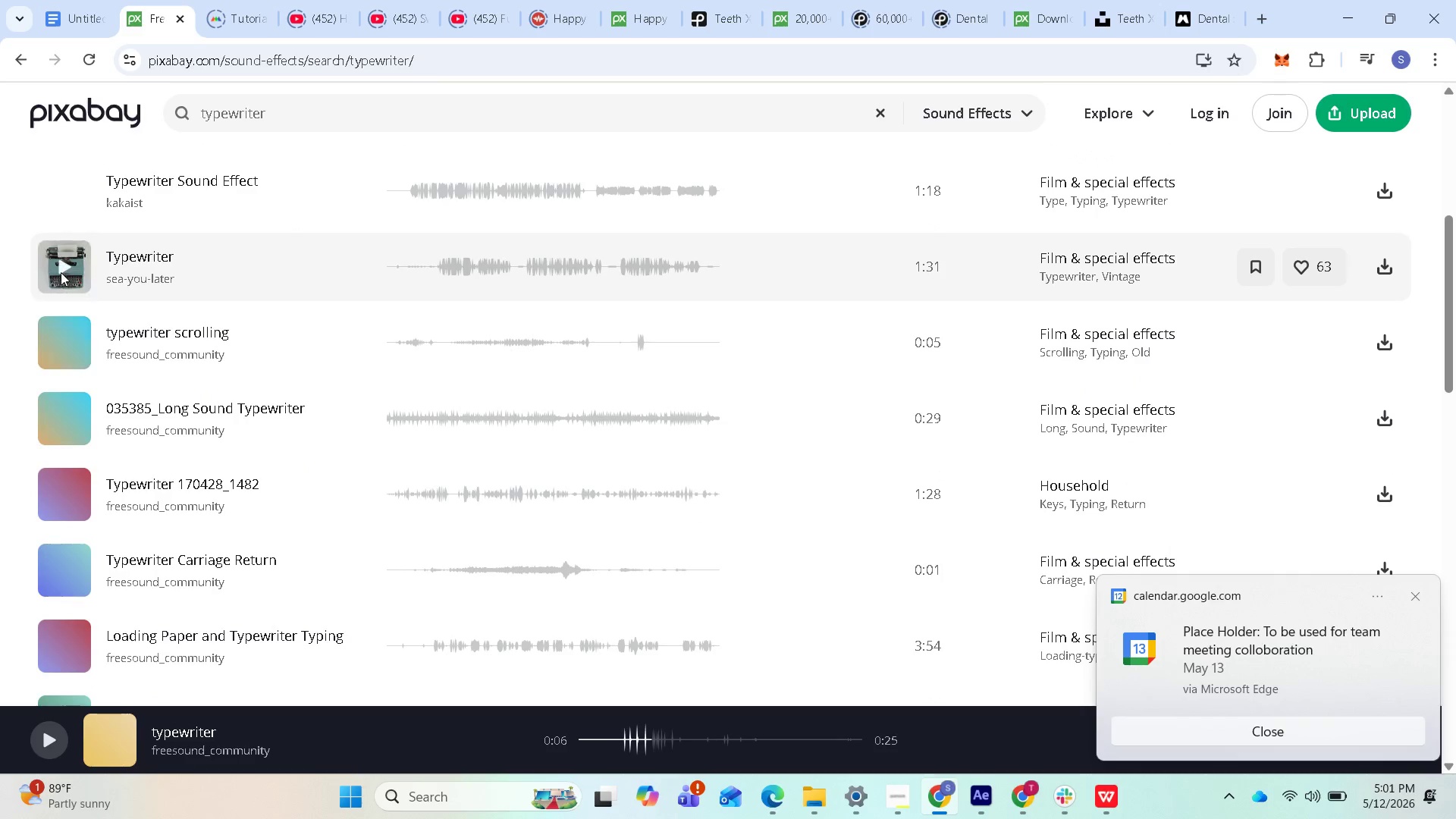 
left_click([61, 270])
 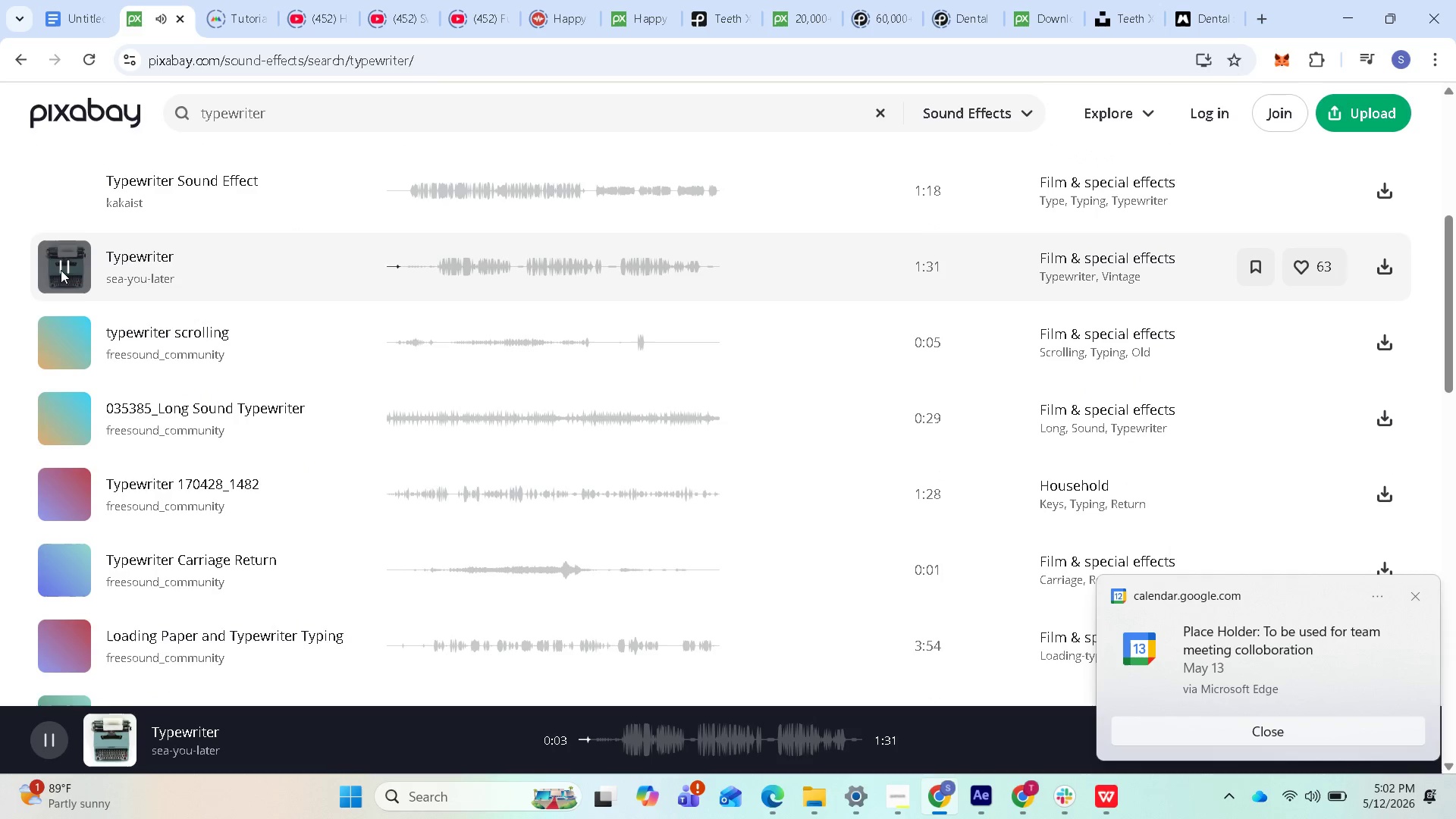 
wait(6.32)
 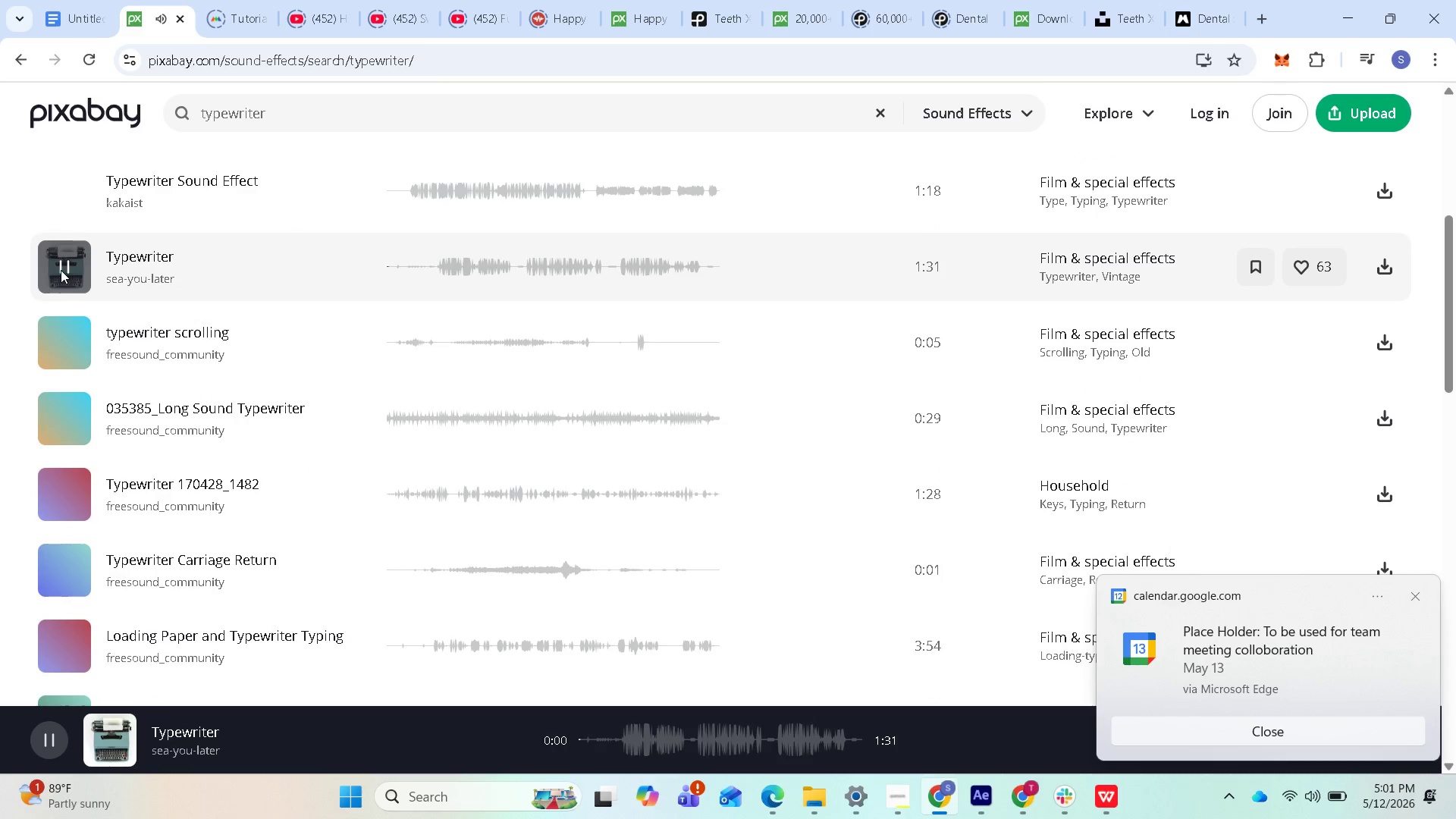 
mouse_move([97, 351])
 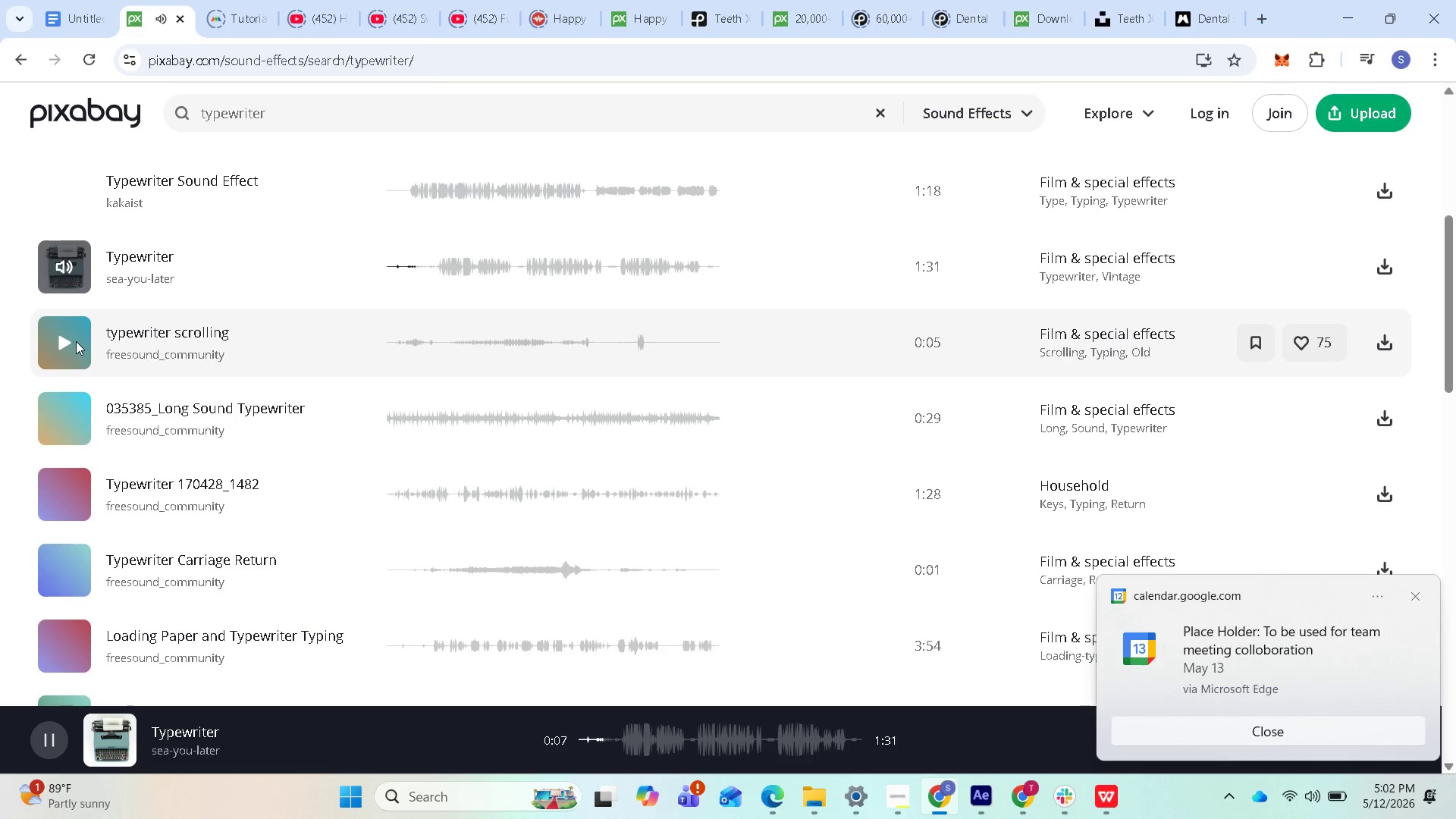 
left_click([75, 341])
 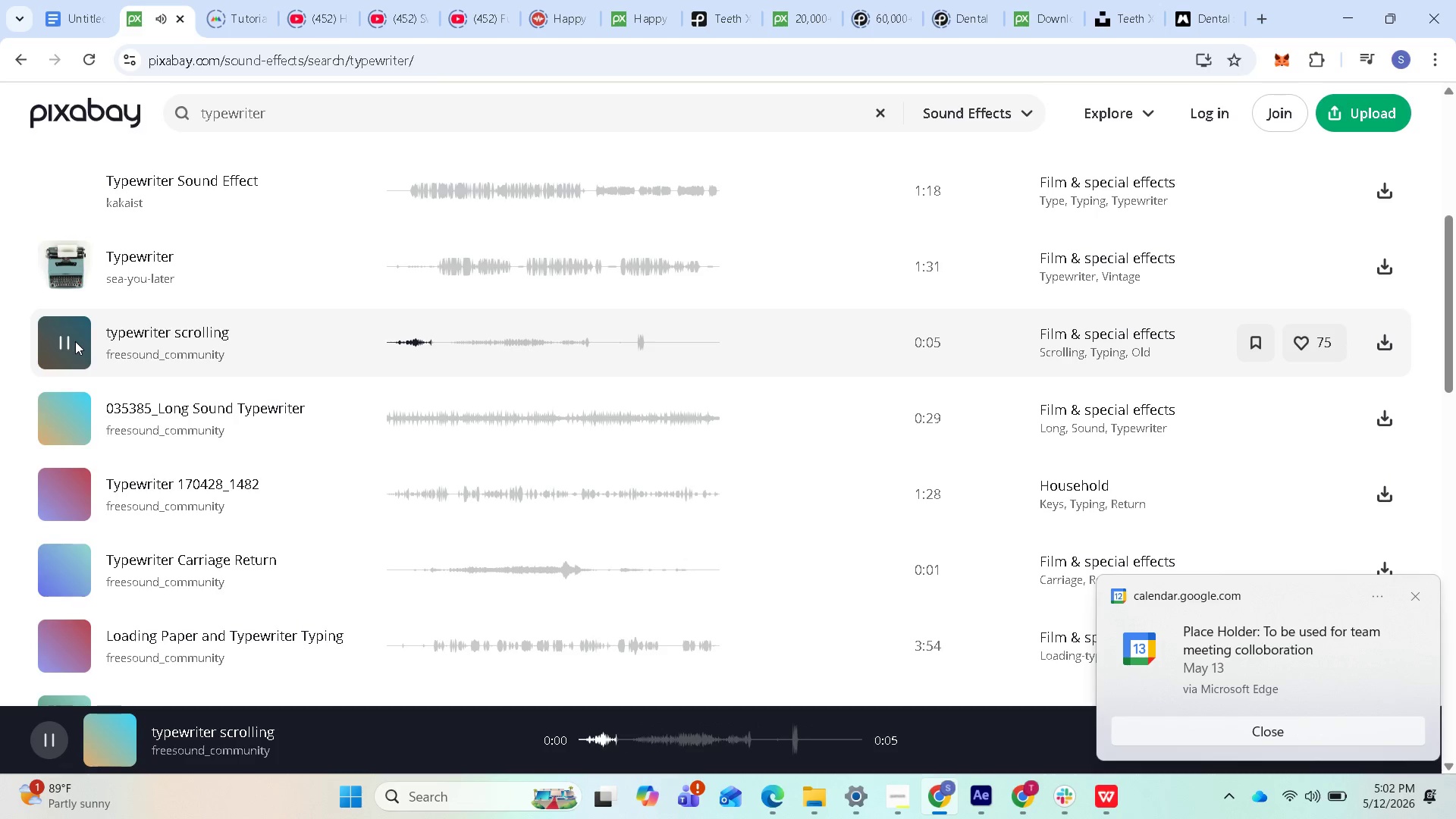 
left_click([66, 336])
 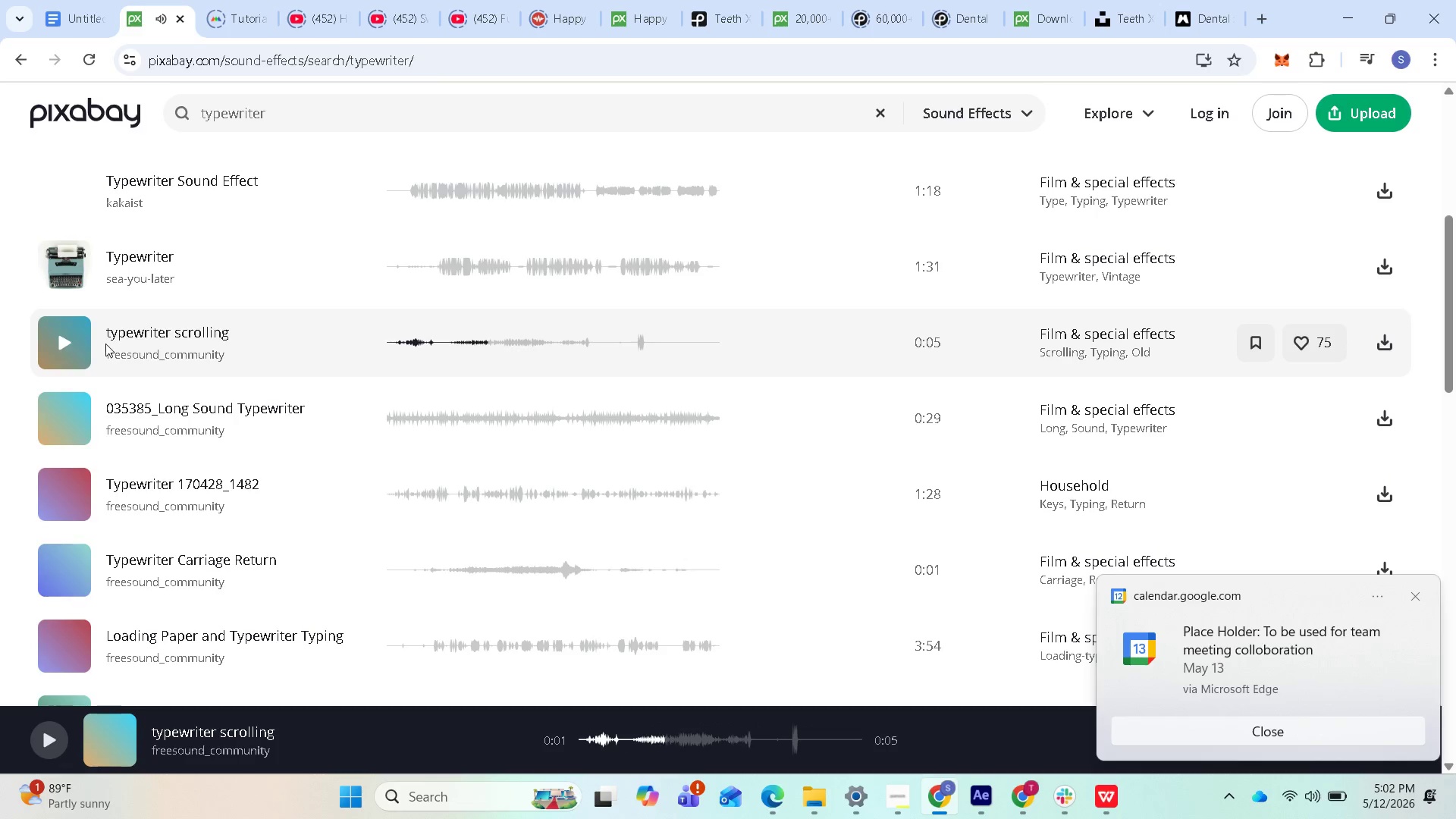 
scroll: coordinate [116, 336], scroll_direction: up, amount: 2.0
 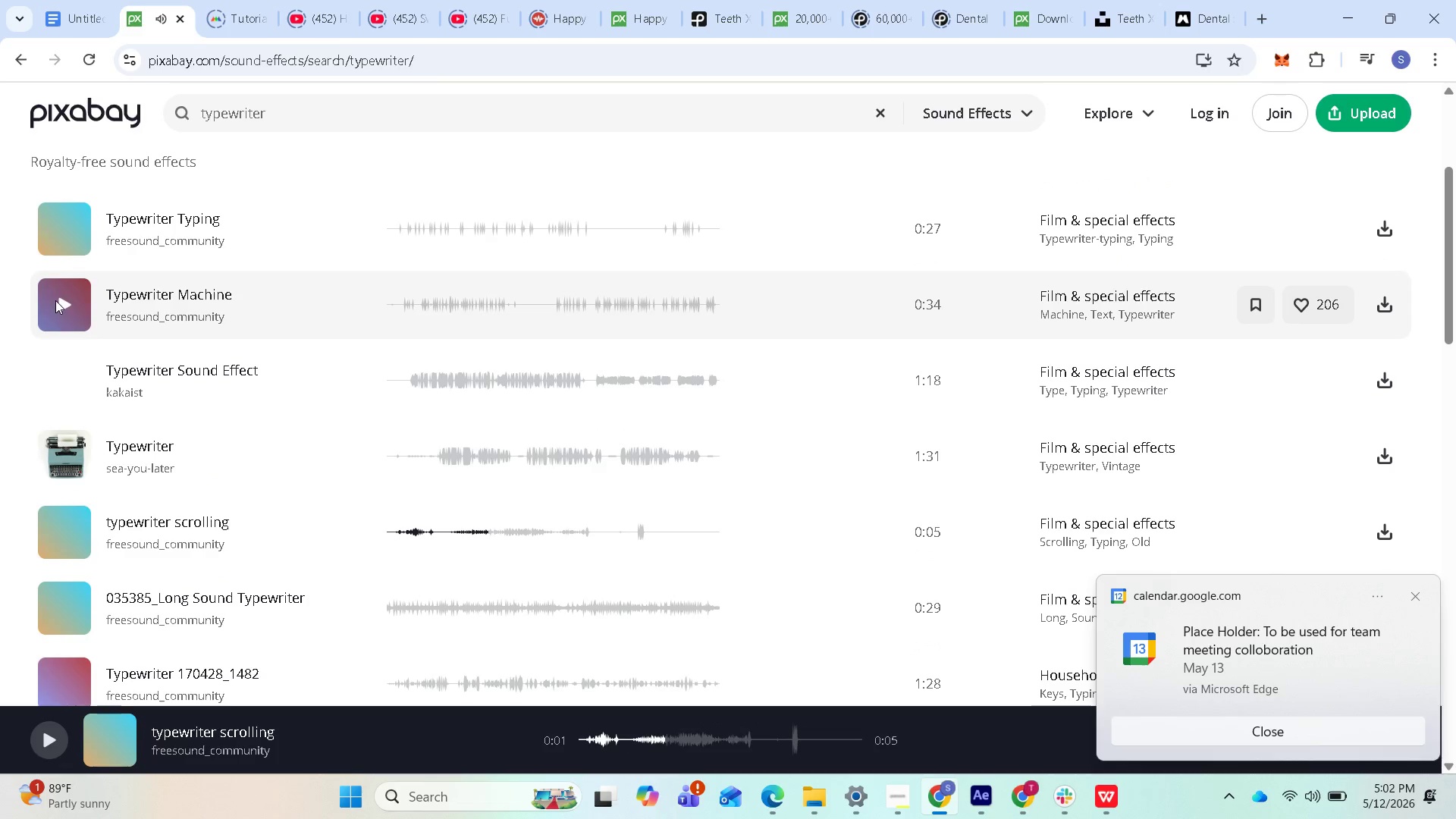 
left_click([55, 300])
 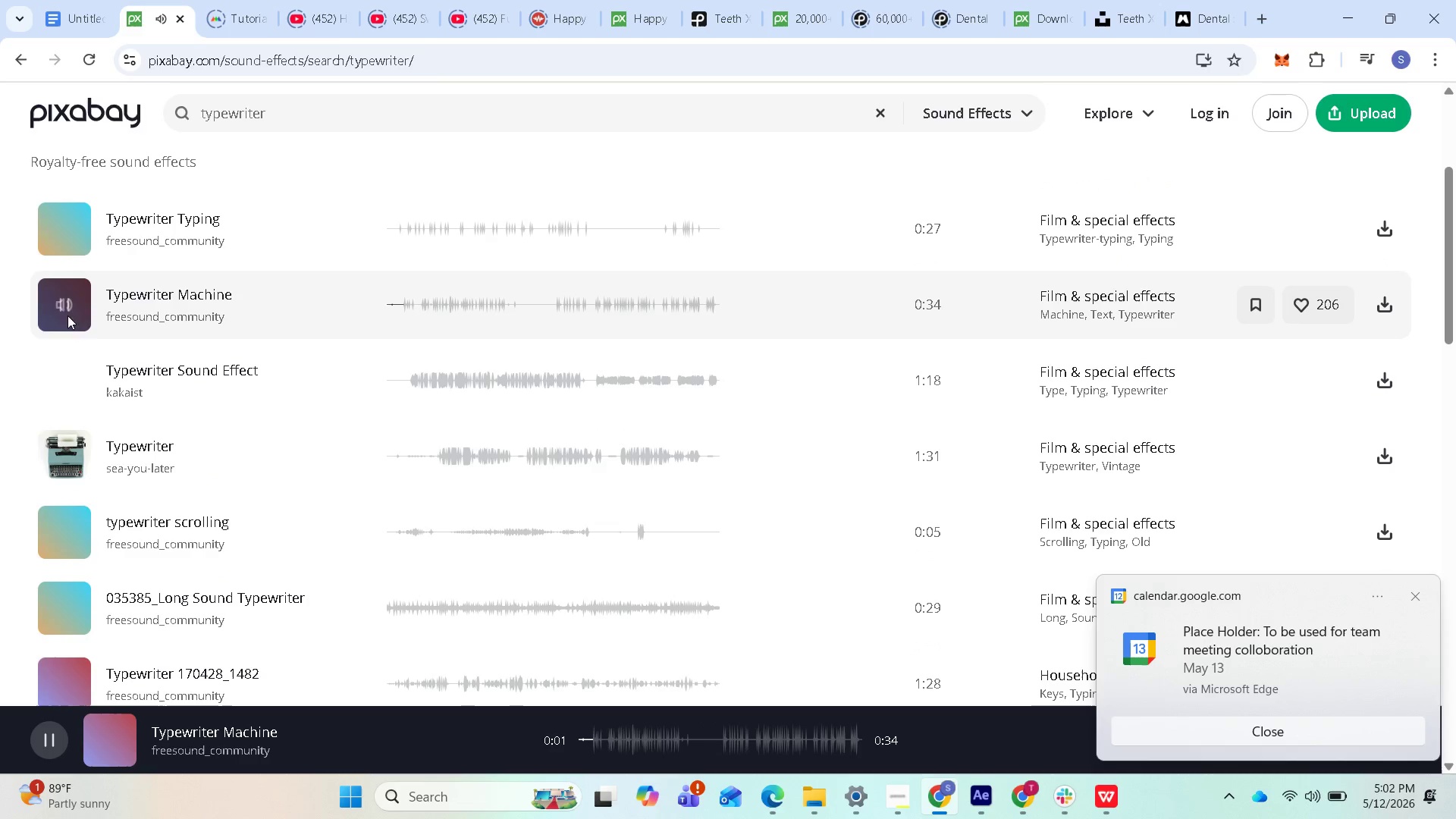 
left_click([62, 306])
 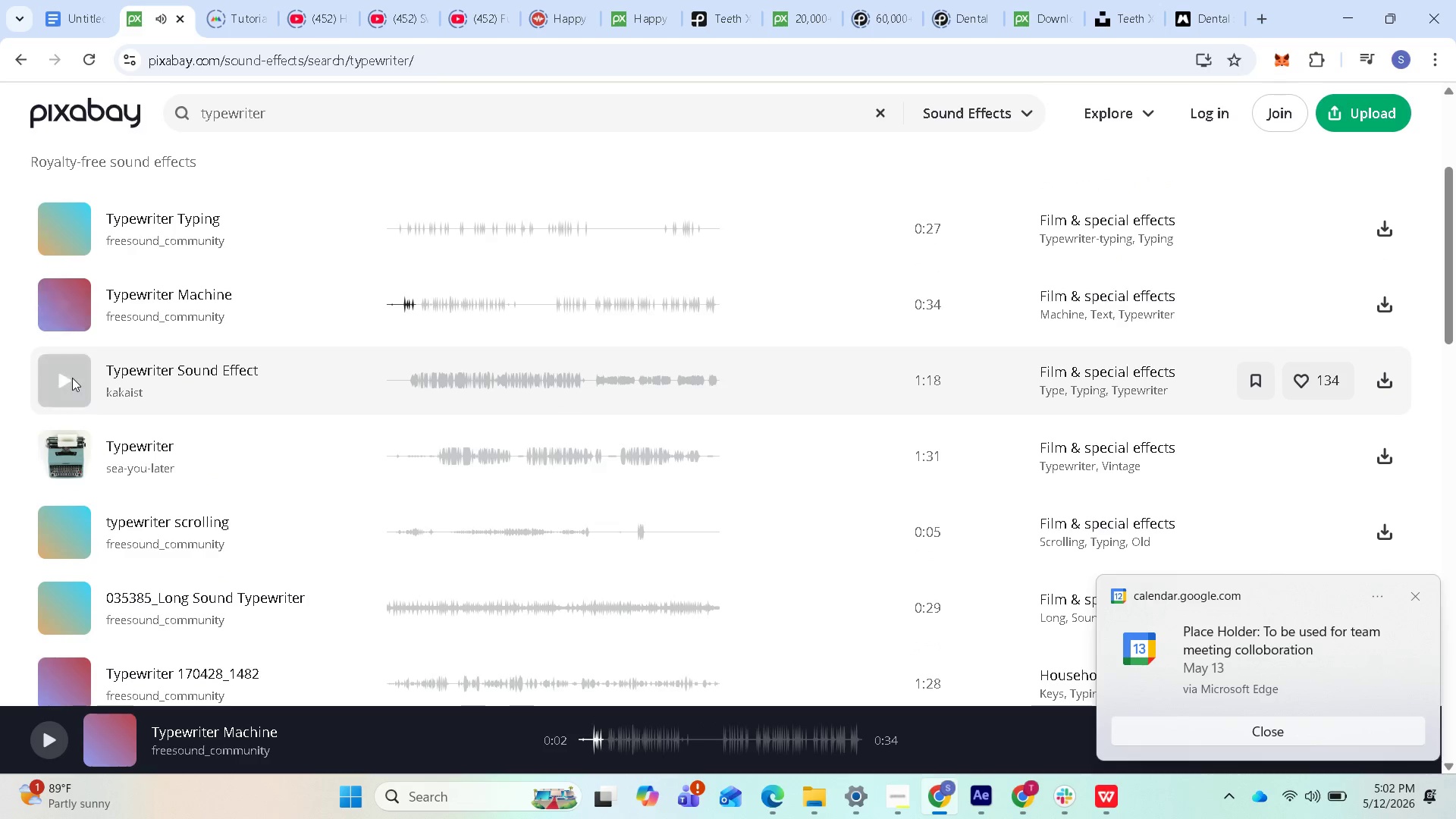 
left_click([72, 378])
 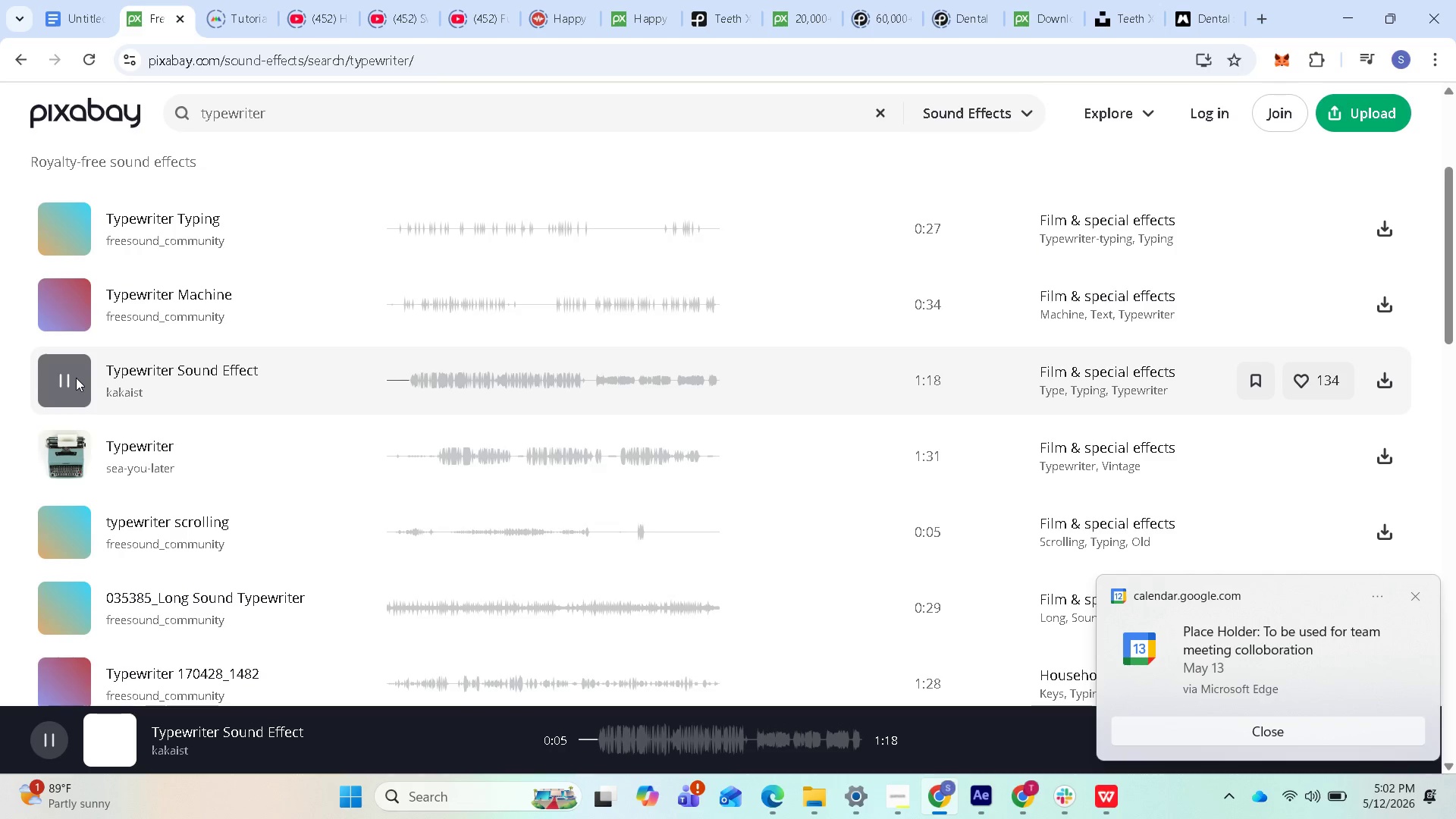 
wait(7.66)
 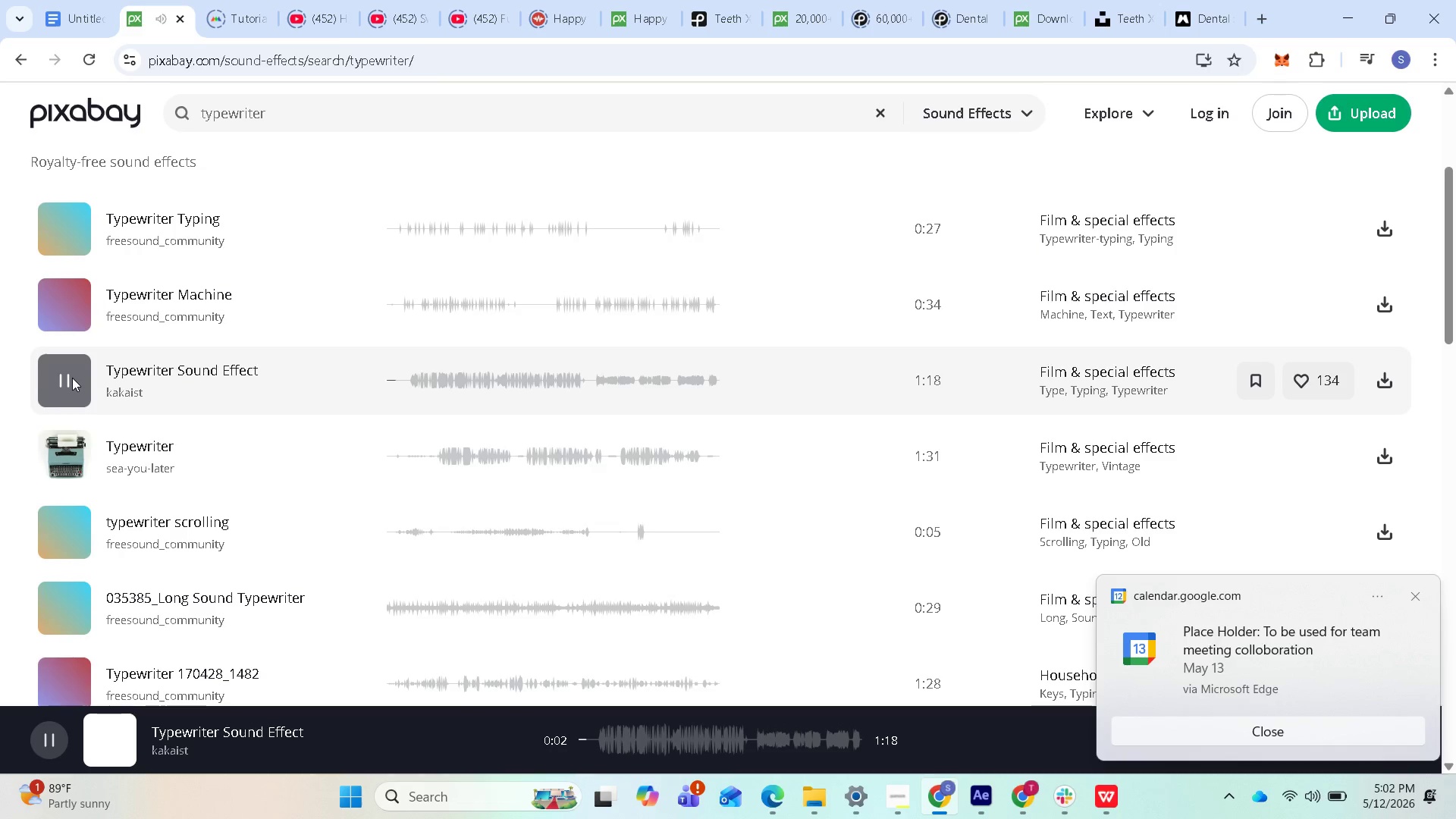 
left_click([74, 378])
 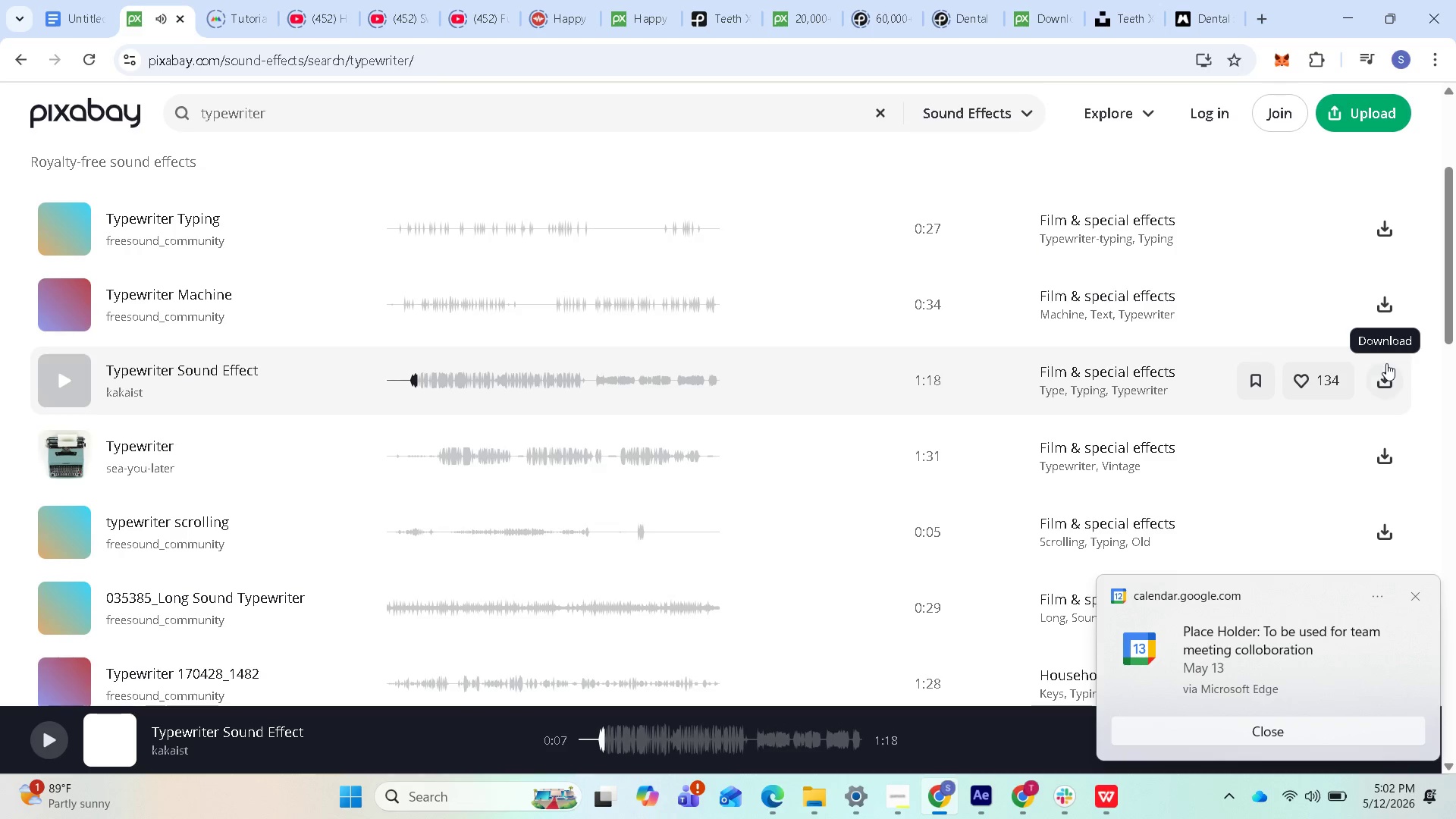 
left_click([1383, 382])
 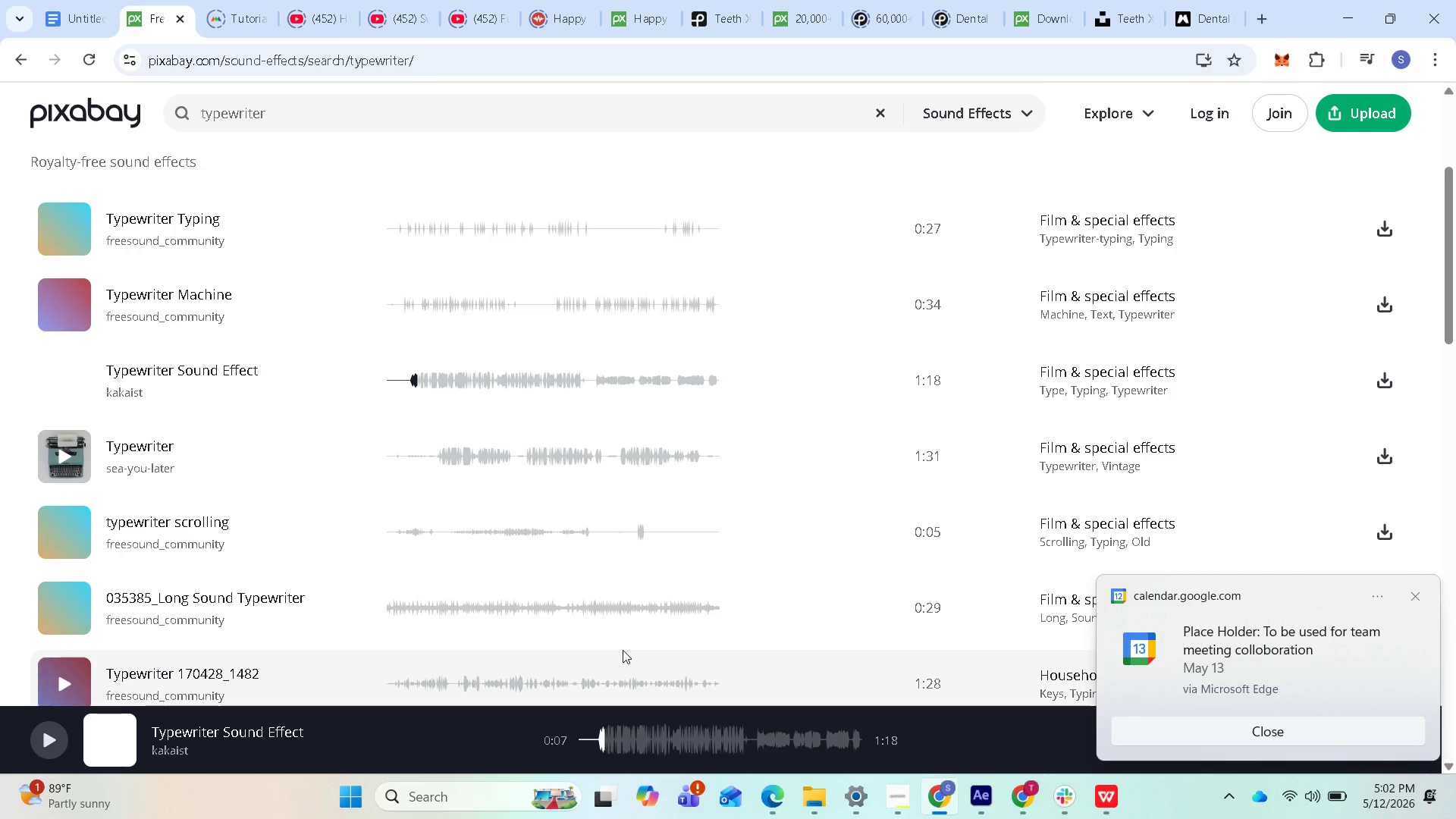 
wait(10.61)
 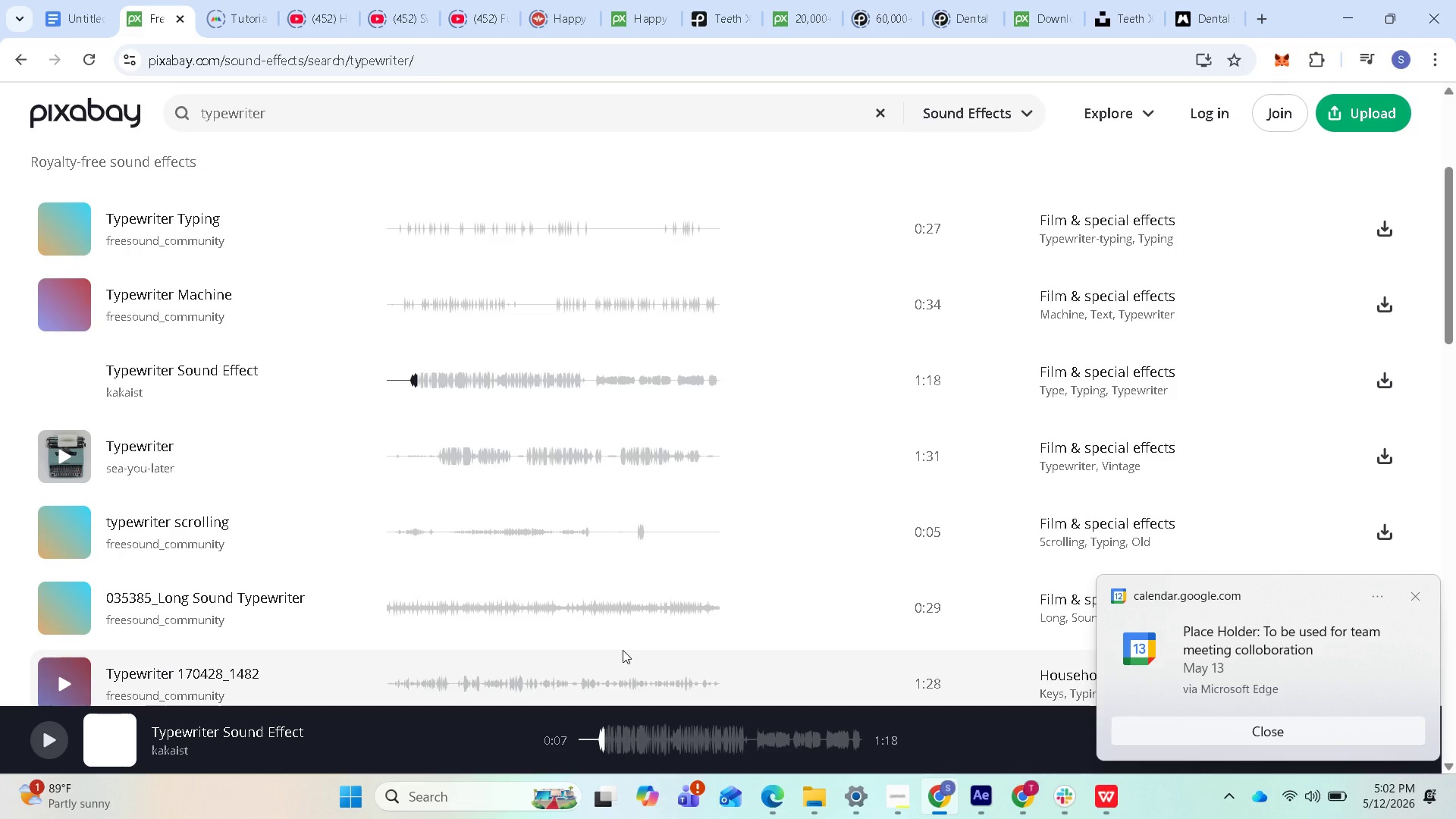 
left_click([1340, 17])
 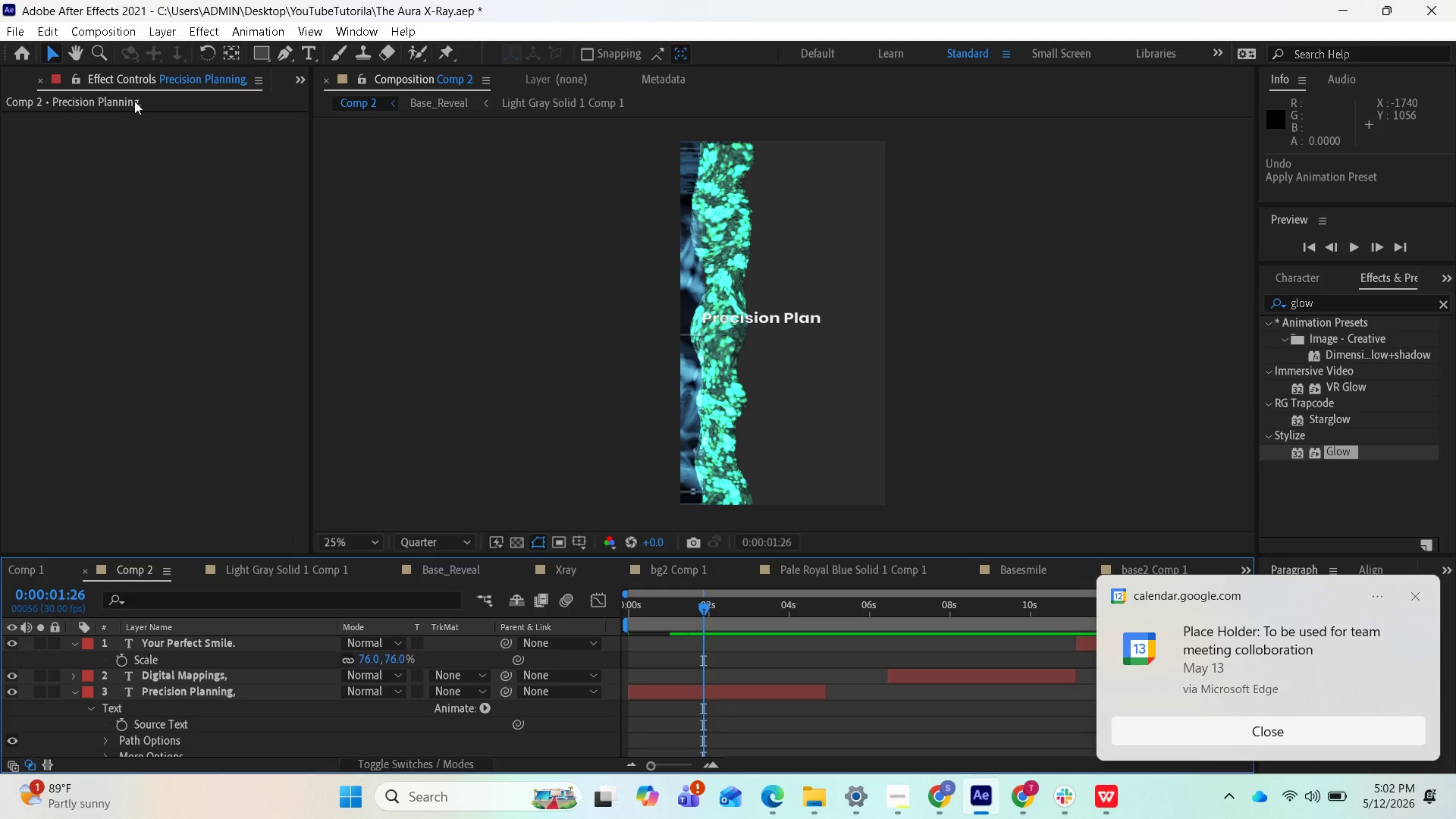 
left_click([300, 86])
 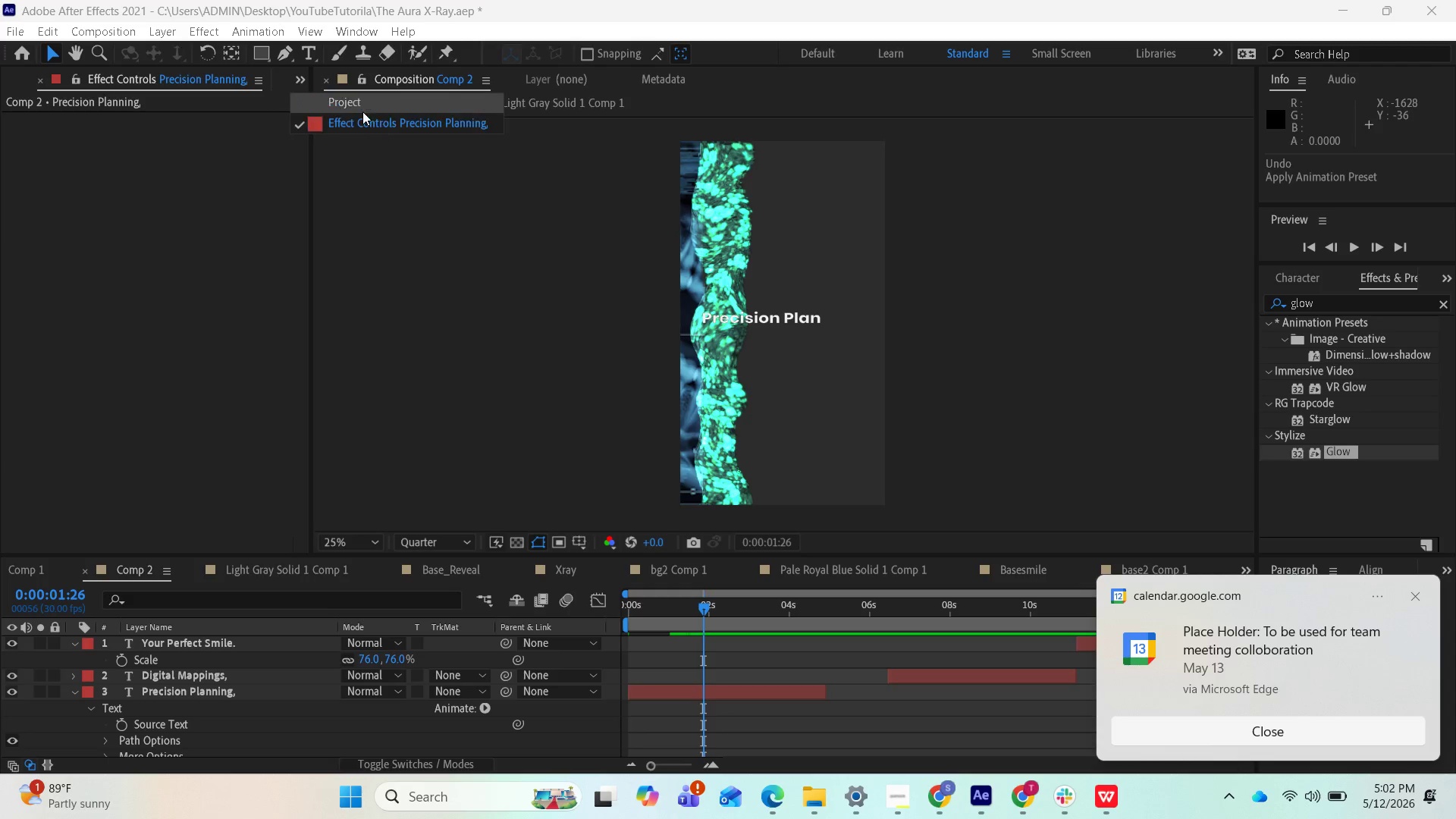 
left_click([362, 108])
 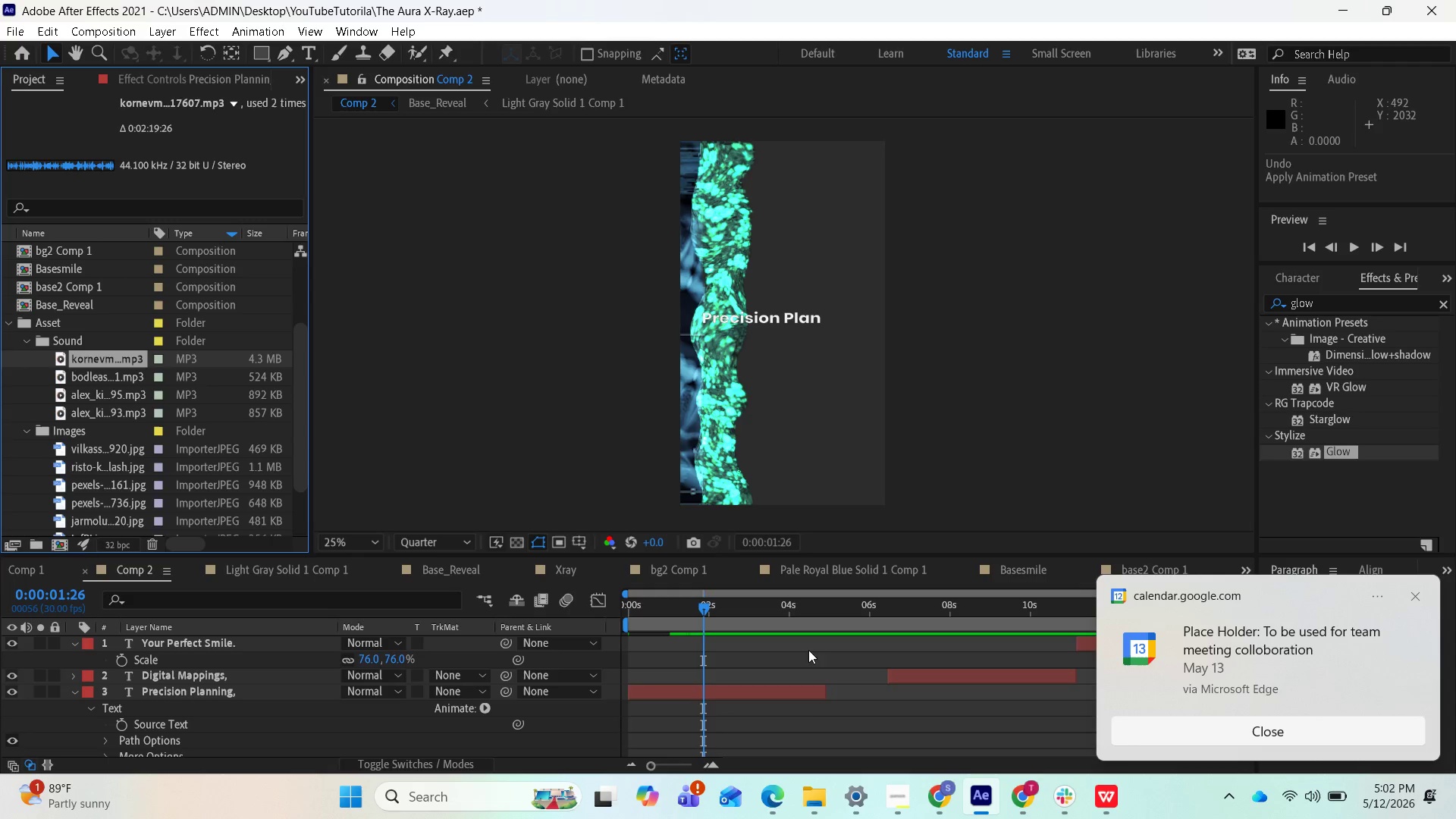 
wait(19.29)
 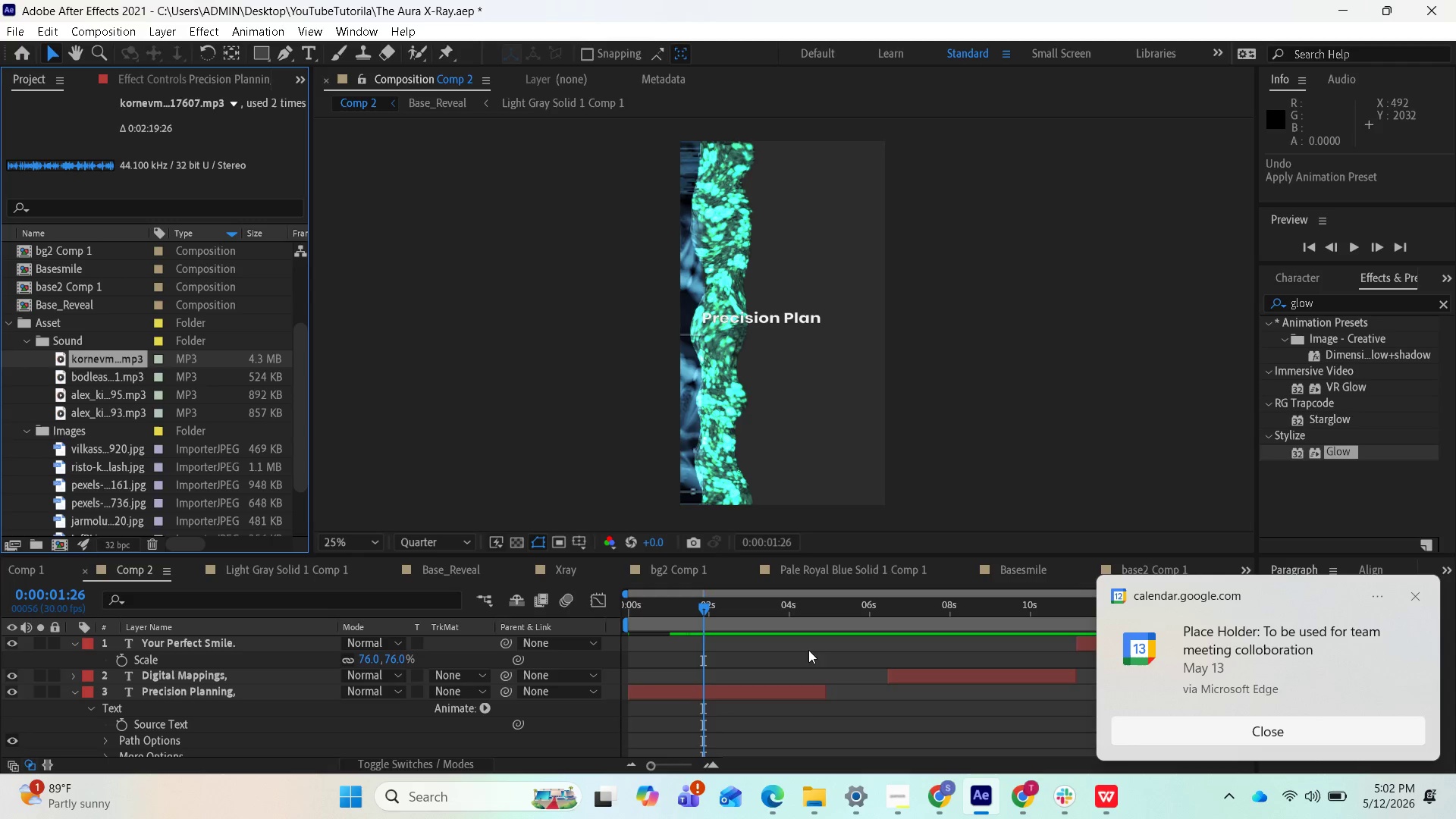 
mouse_move([867, 692])
 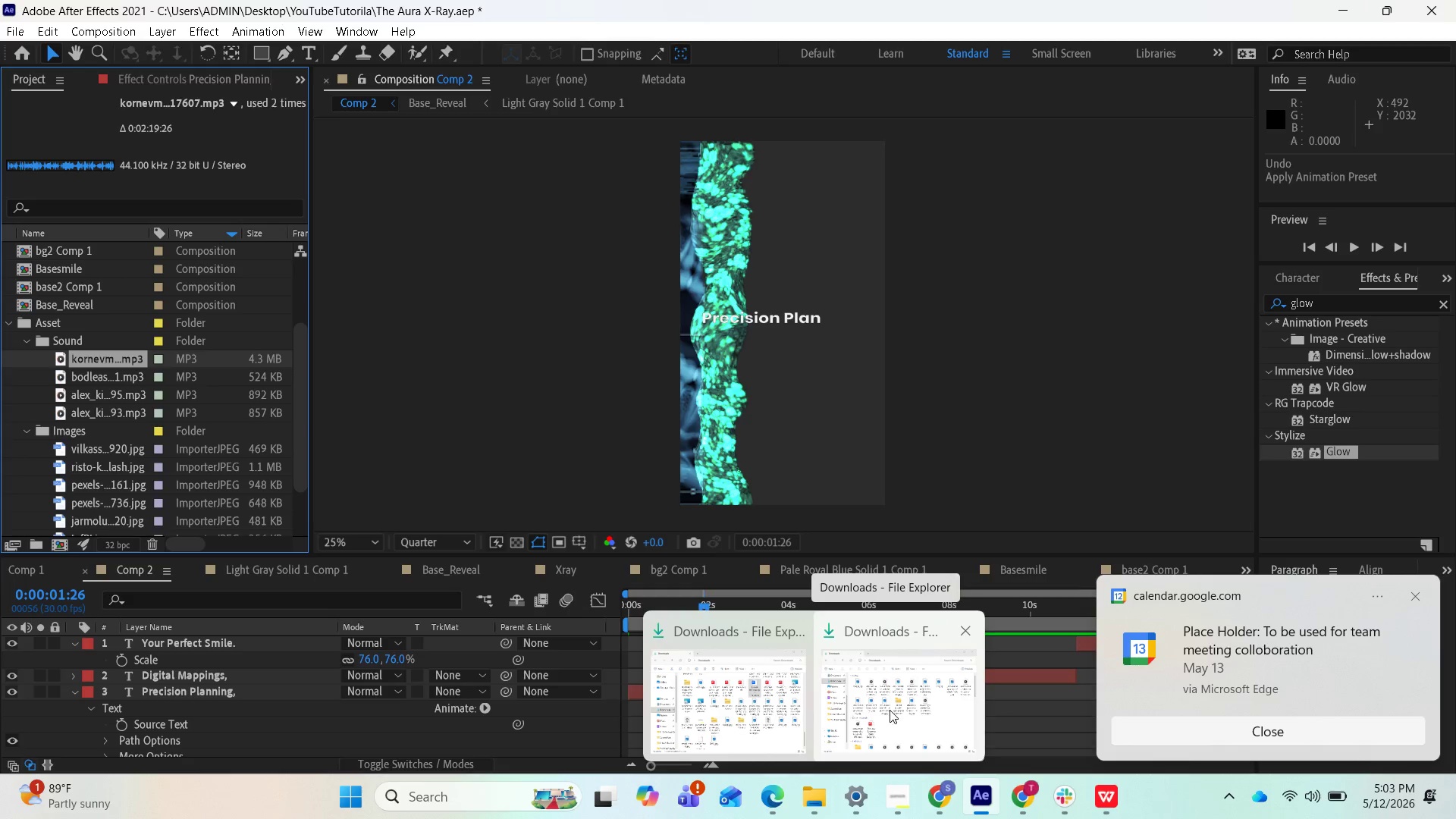 
left_click([890, 710])
 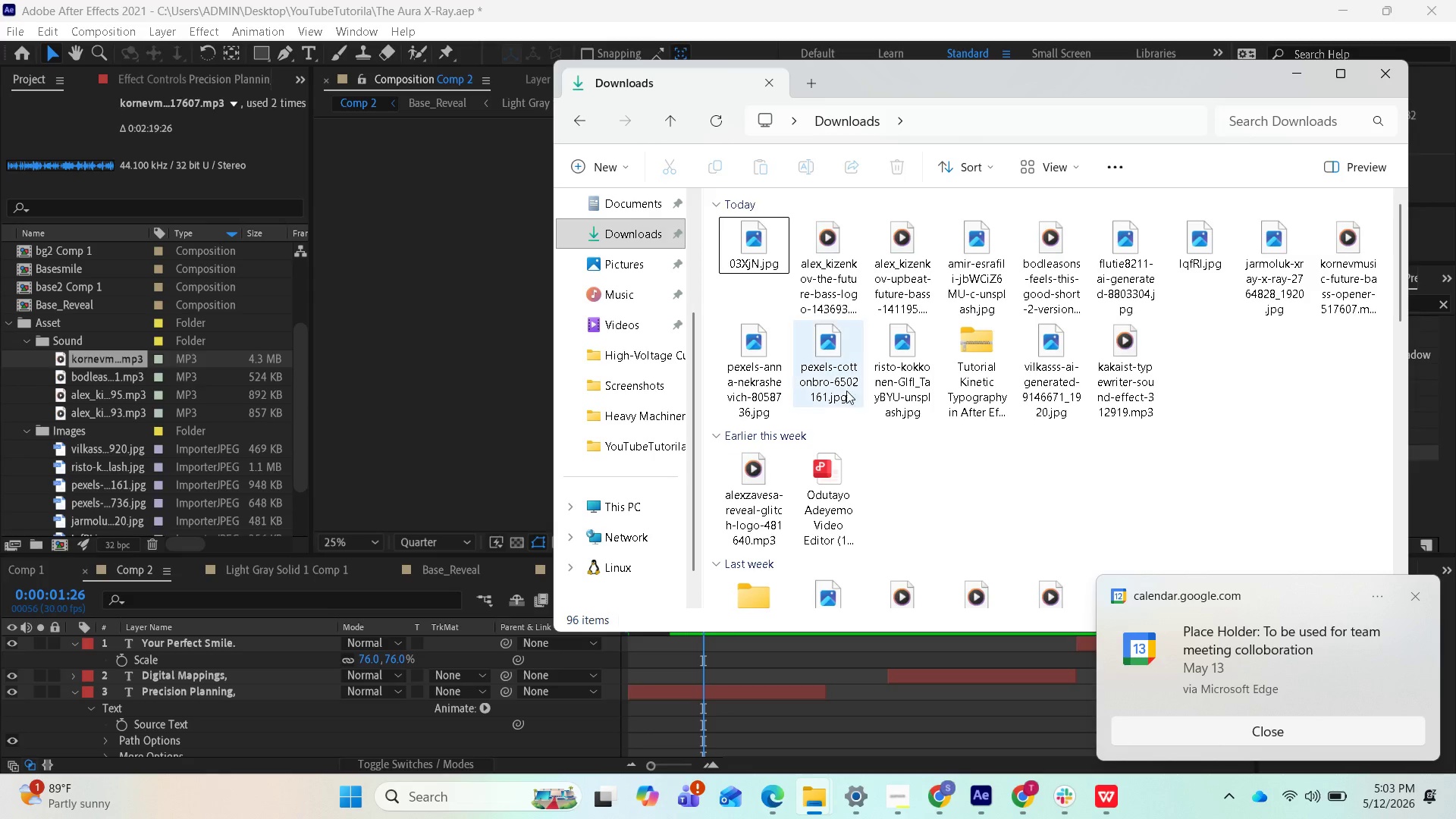 
scroll: coordinate [974, 403], scroll_direction: up, amount: 6.0
 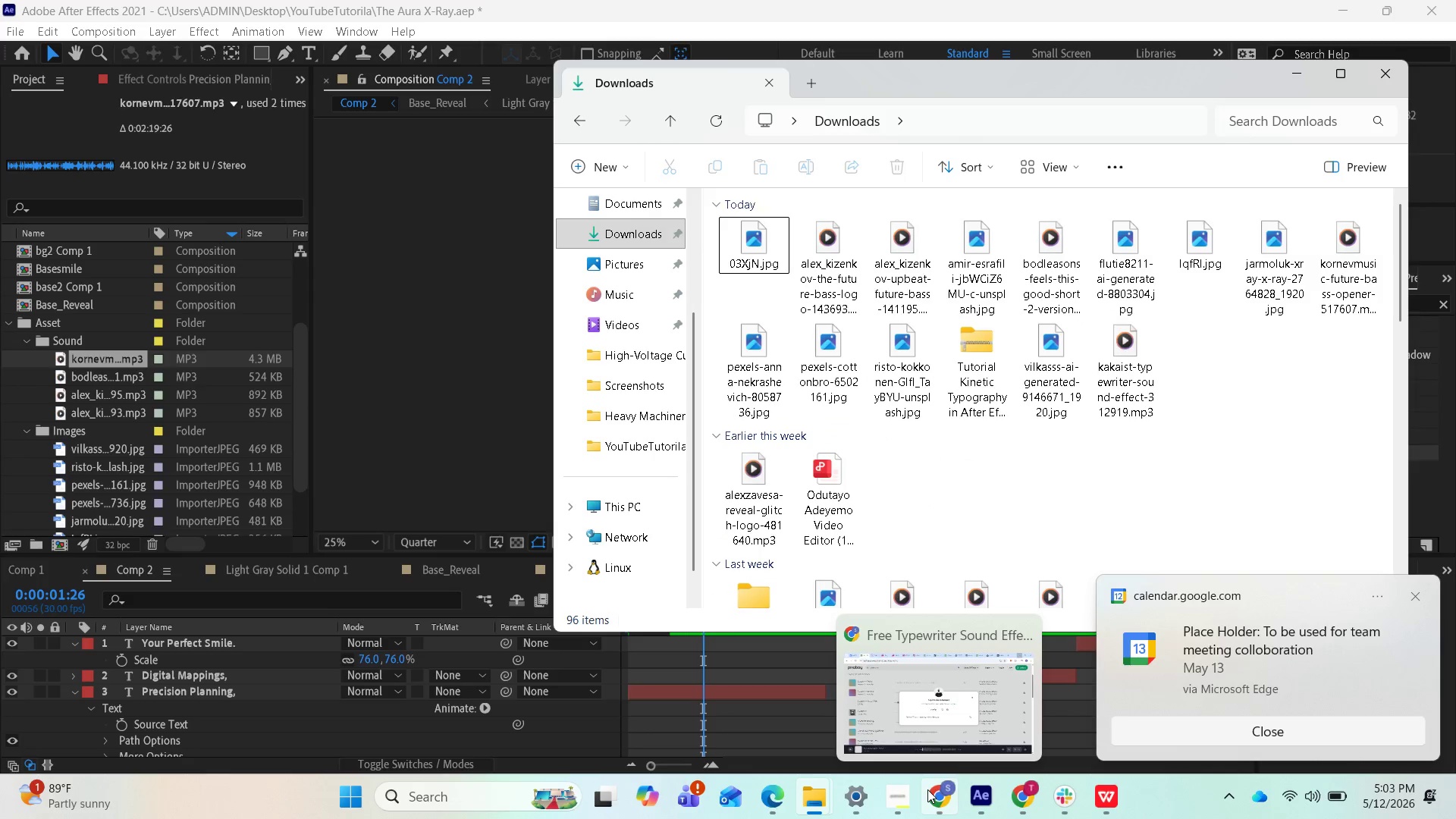 
left_click_drag(start_coordinate=[936, 714], to_coordinate=[940, 709])
 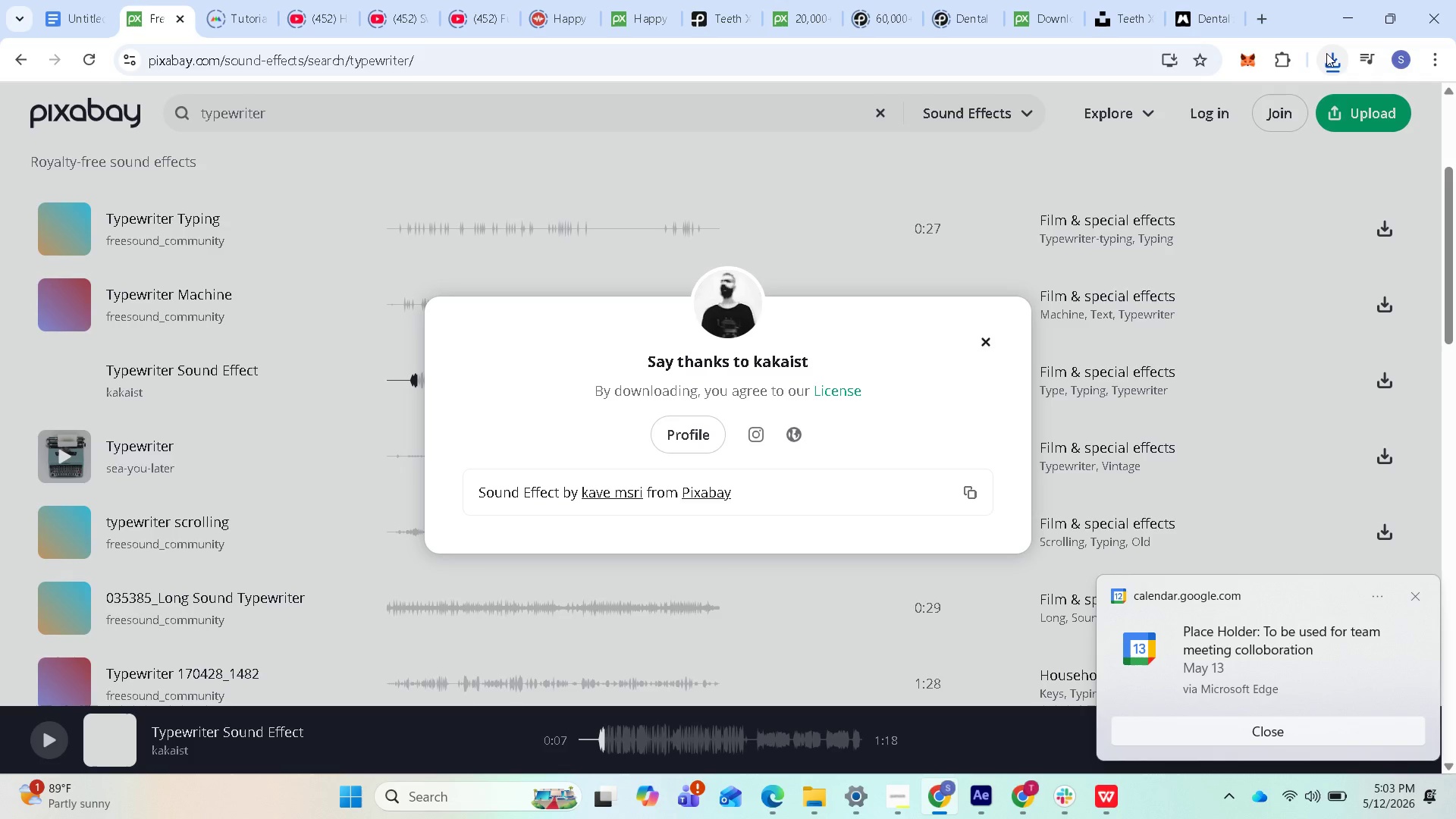 
left_click([1329, 61])
 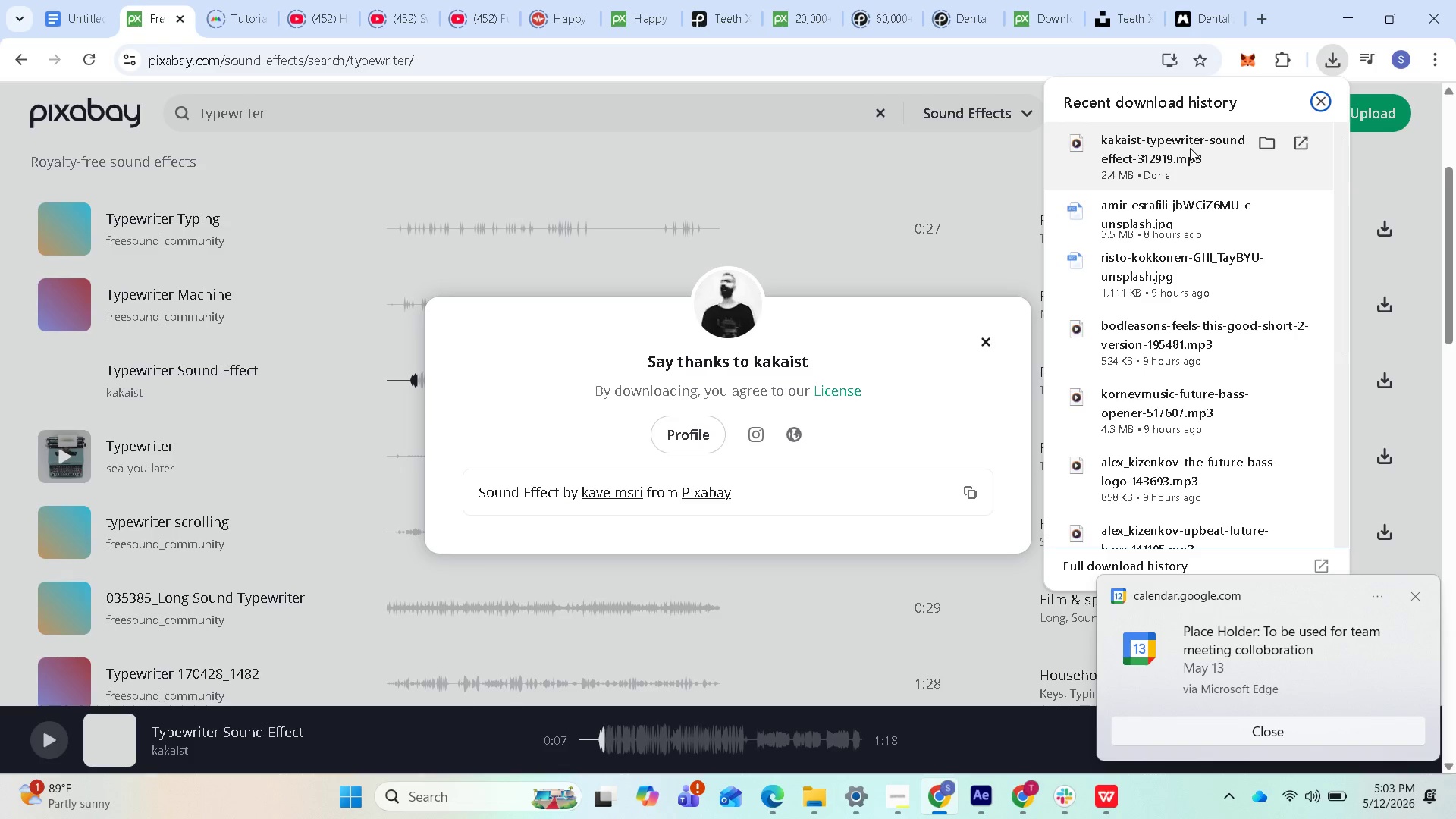 
left_click([1268, 143])
 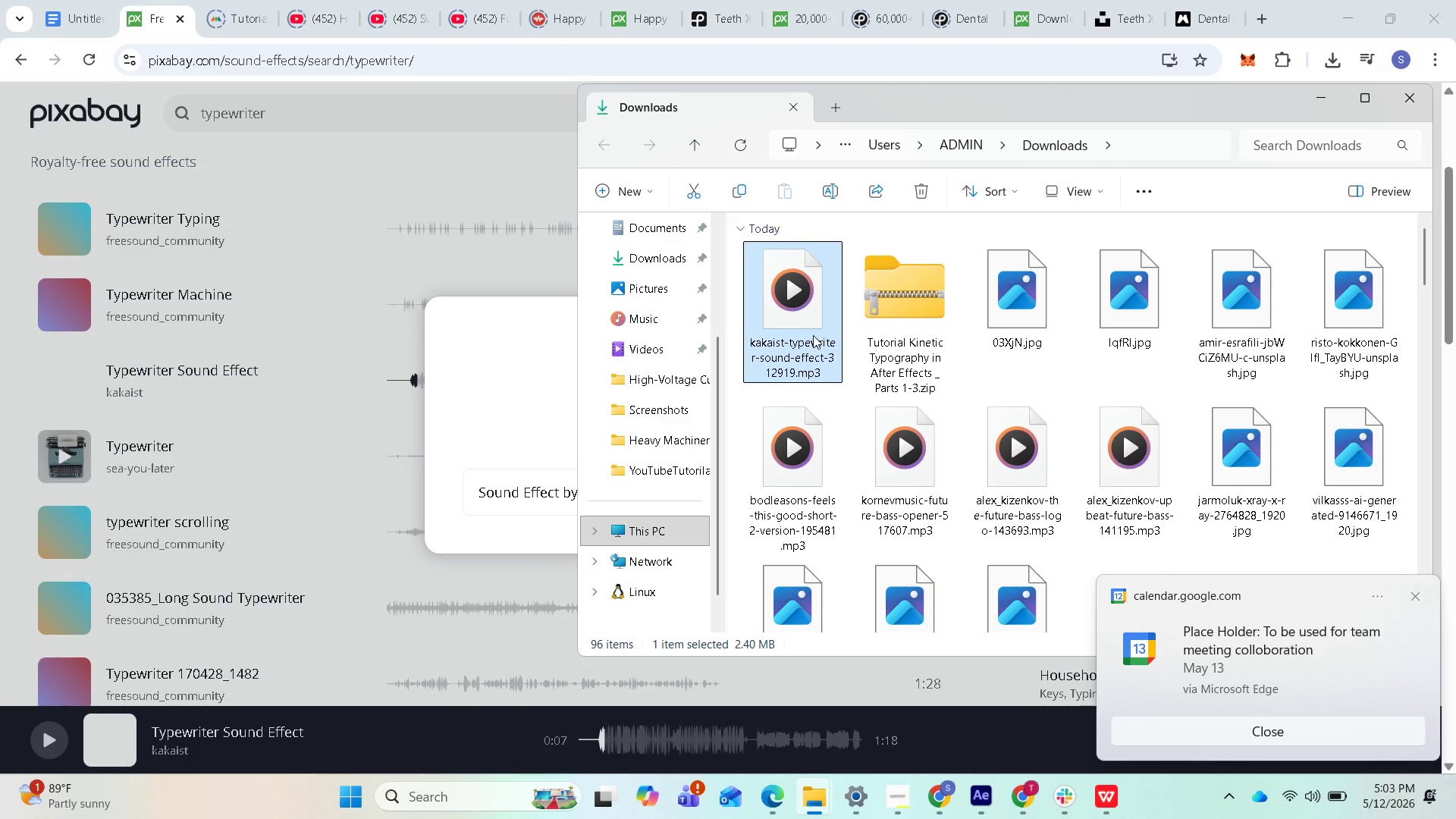 
left_click([983, 805])
 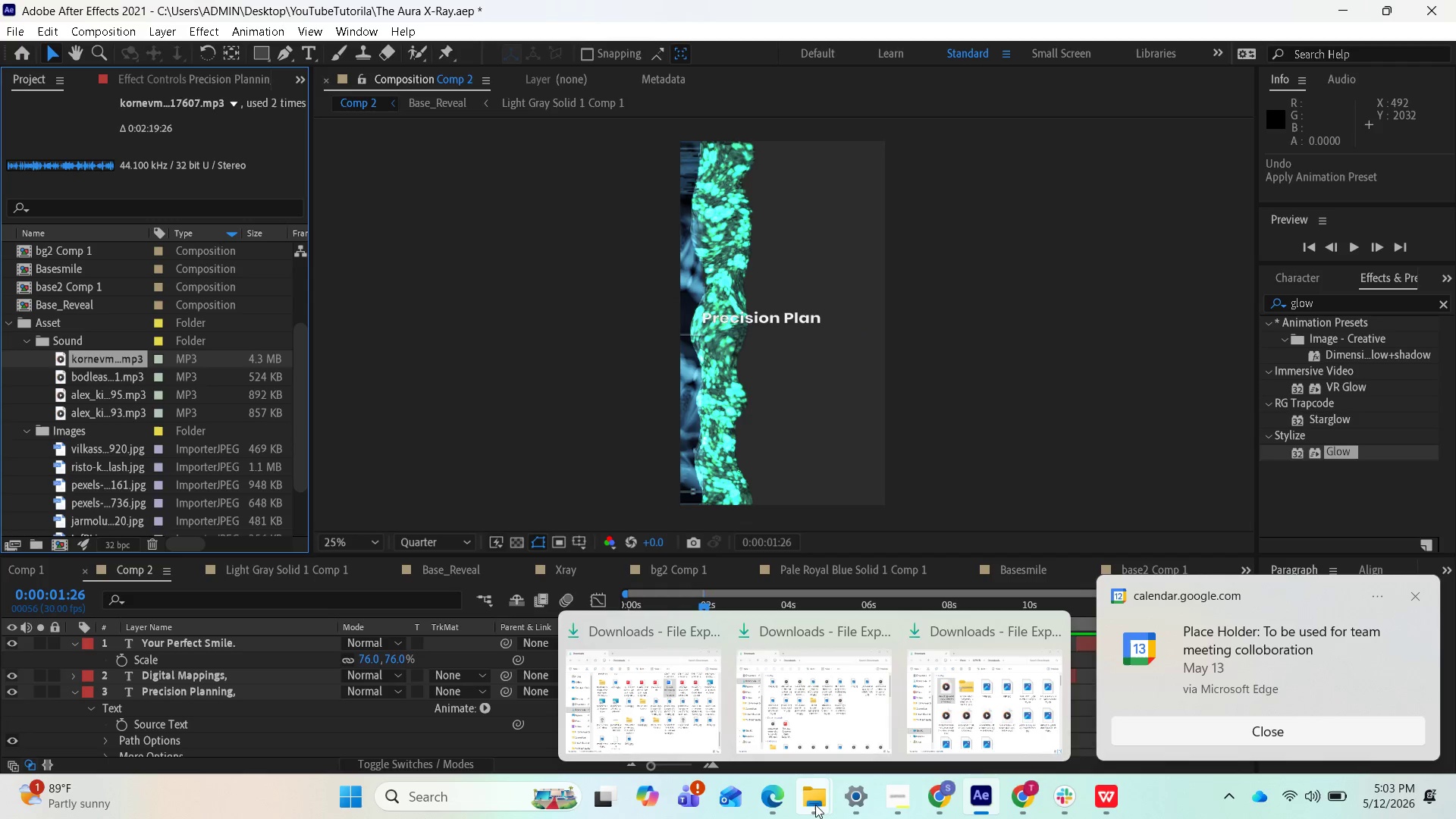 
left_click_drag(start_coordinate=[954, 730], to_coordinate=[958, 727])
 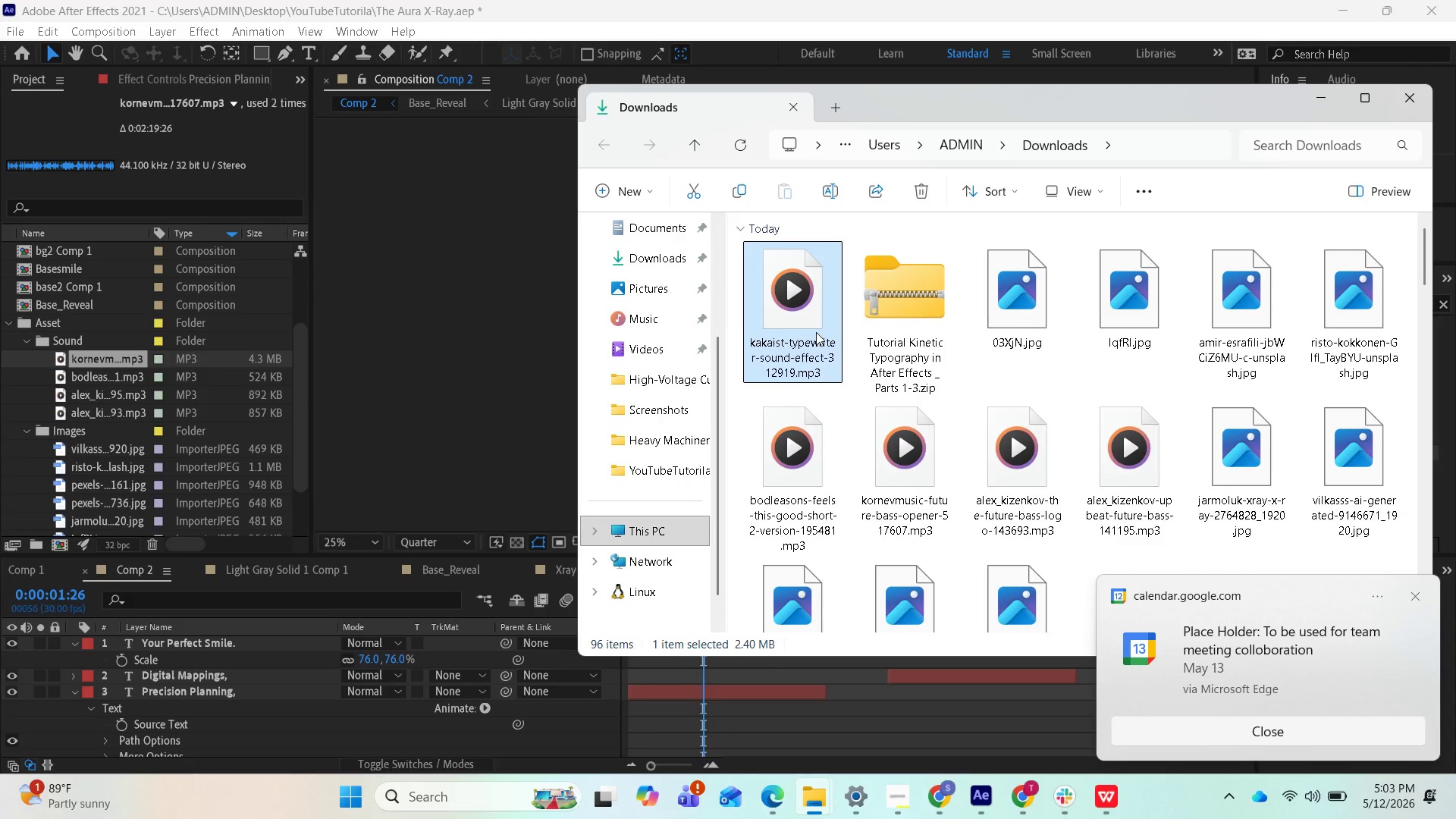 
left_click_drag(start_coordinate=[816, 332], to_coordinate=[99, 361])
 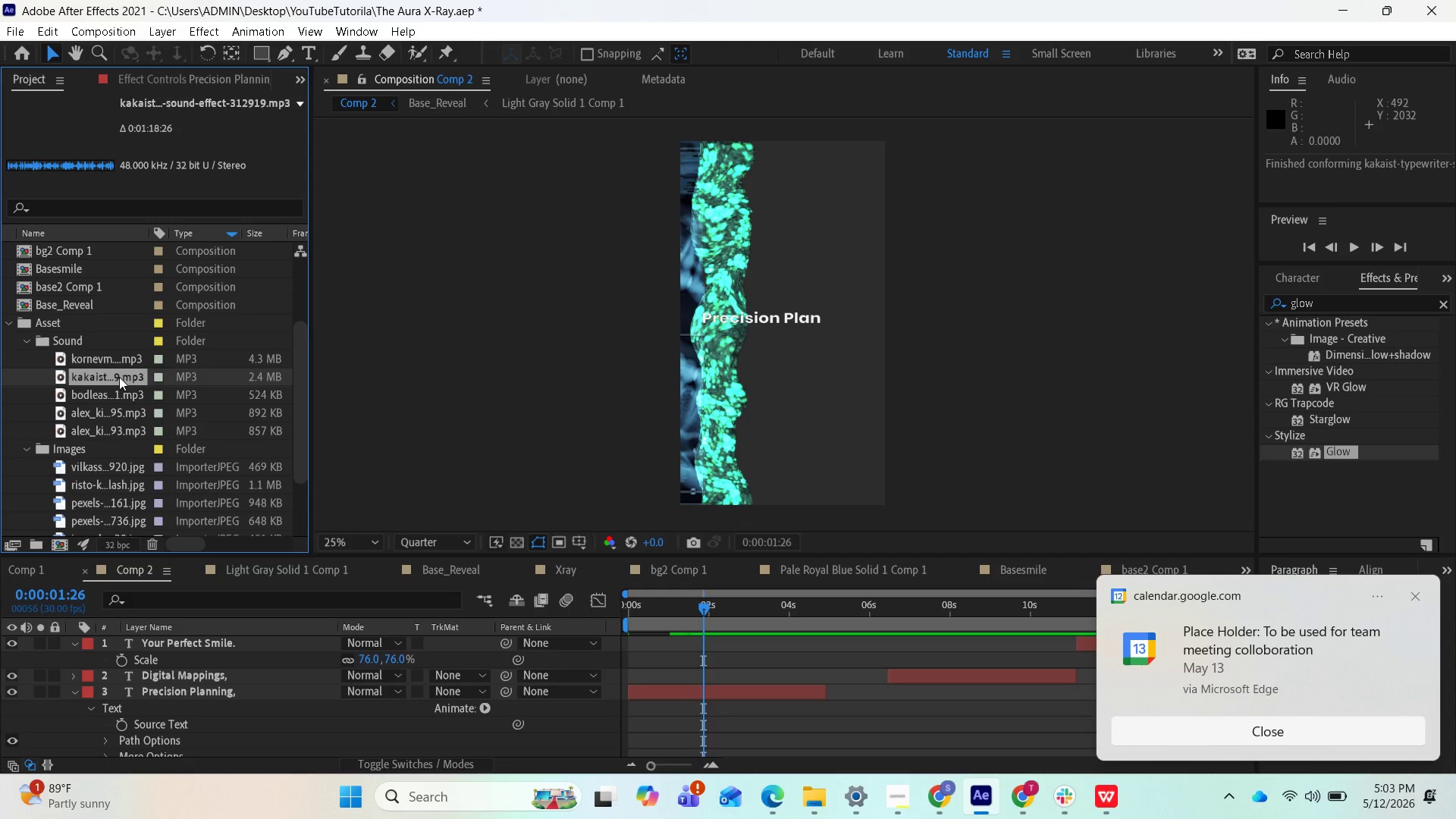 
wait(5.18)
 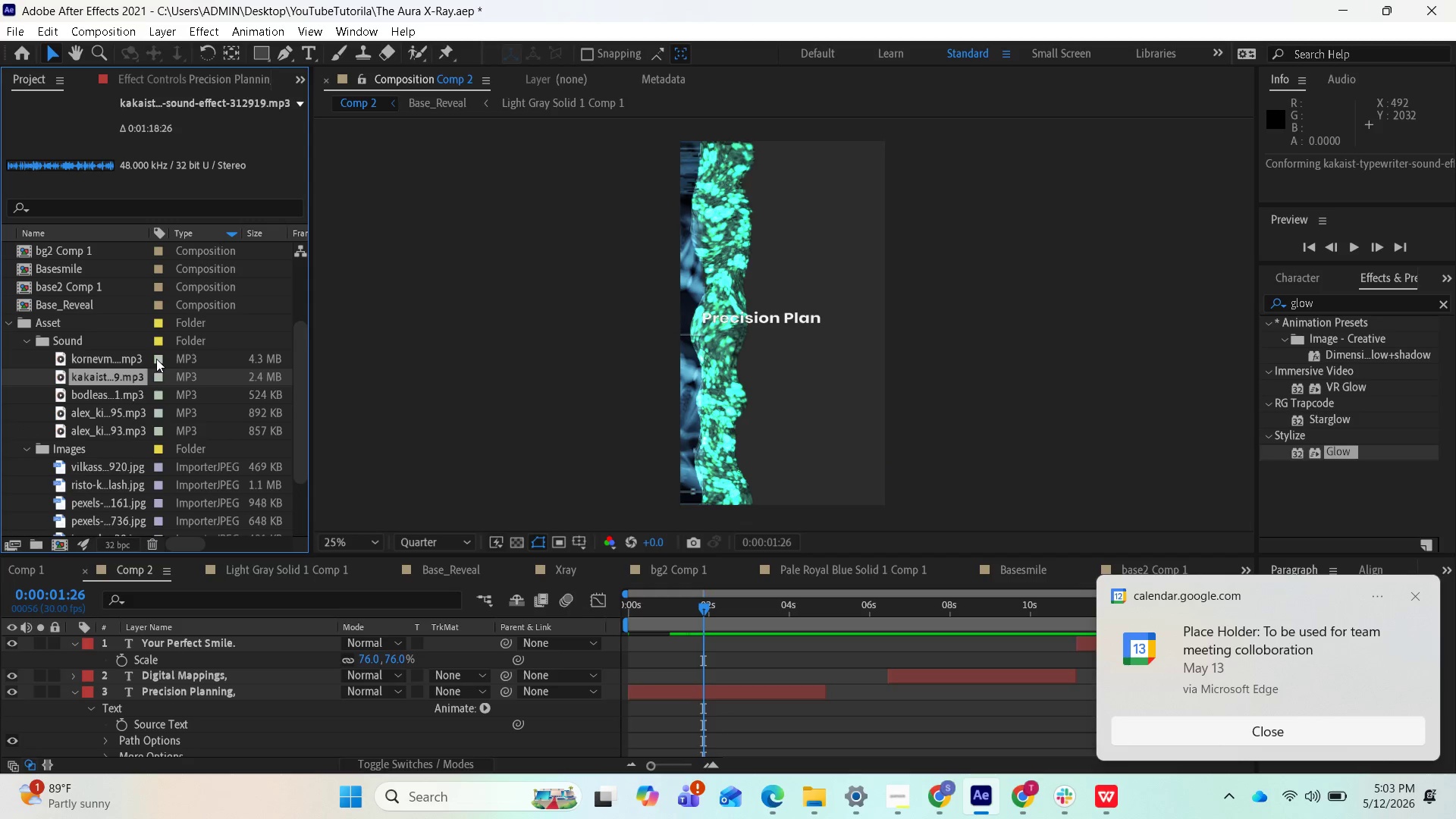 
mouse_move([73, 726])
 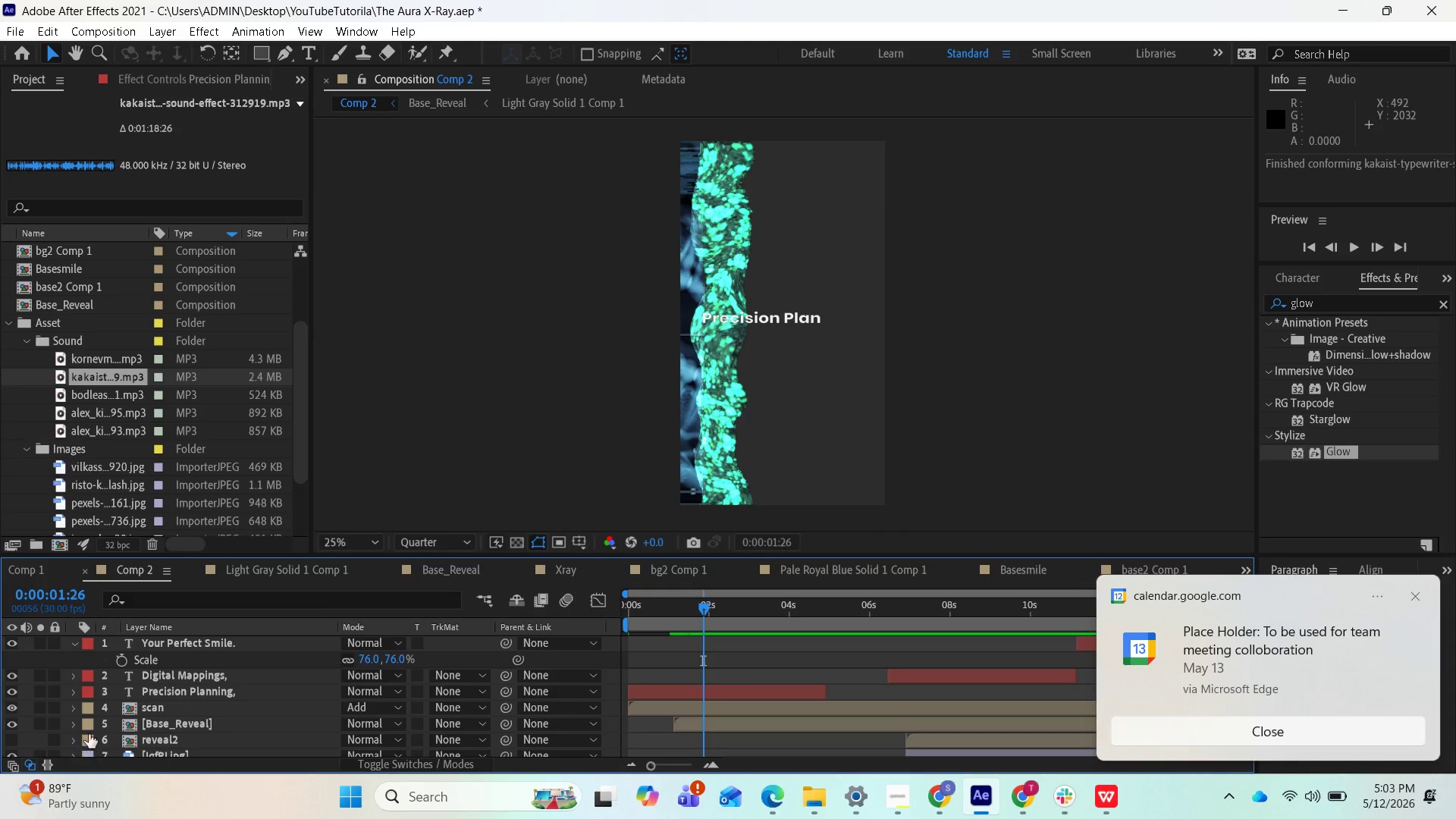 
scroll: coordinate [96, 695], scroll_direction: down, amount: 6.0
 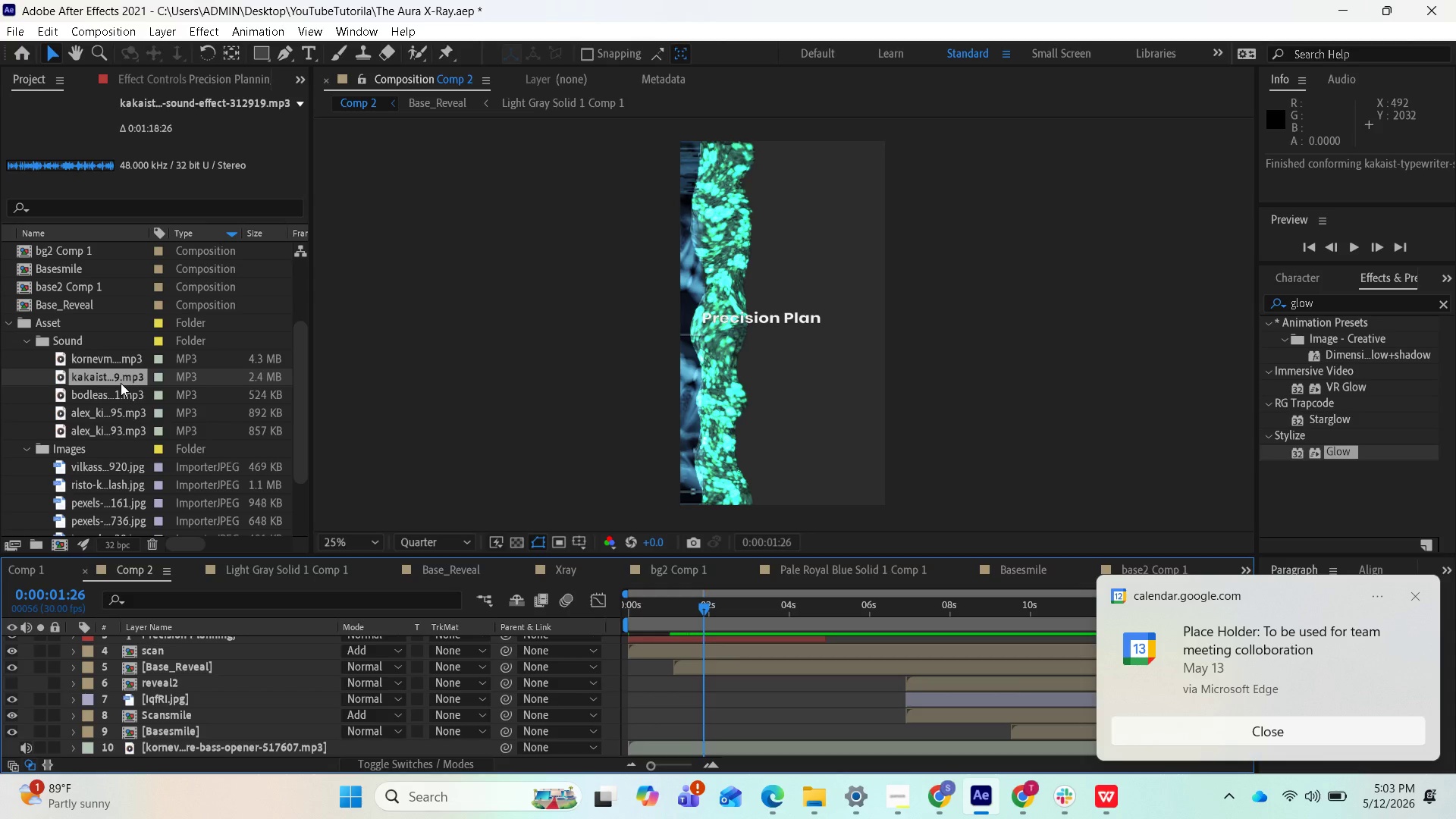 
left_click_drag(start_coordinate=[119, 380], to_coordinate=[166, 752])
 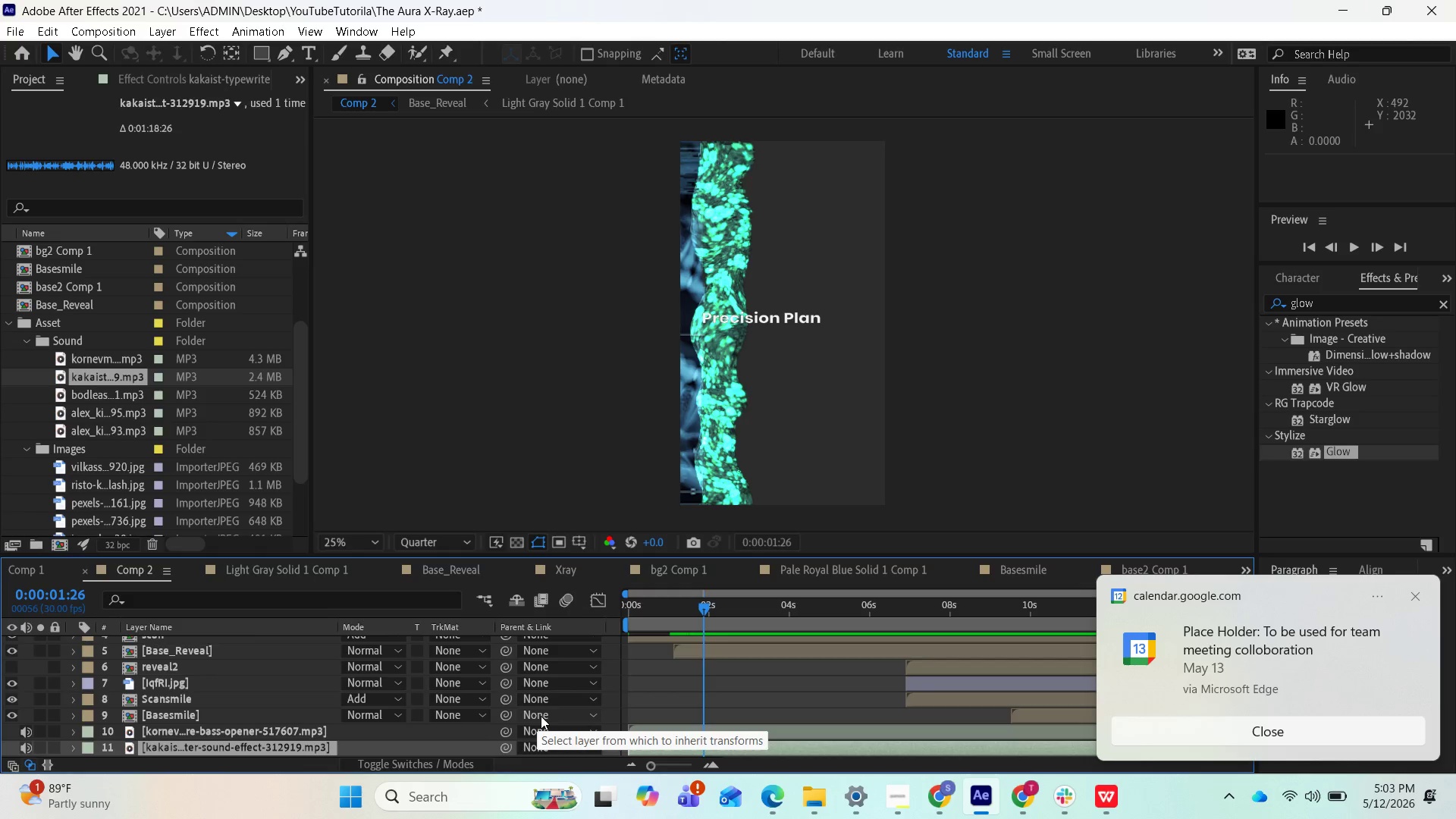 
key(L)
 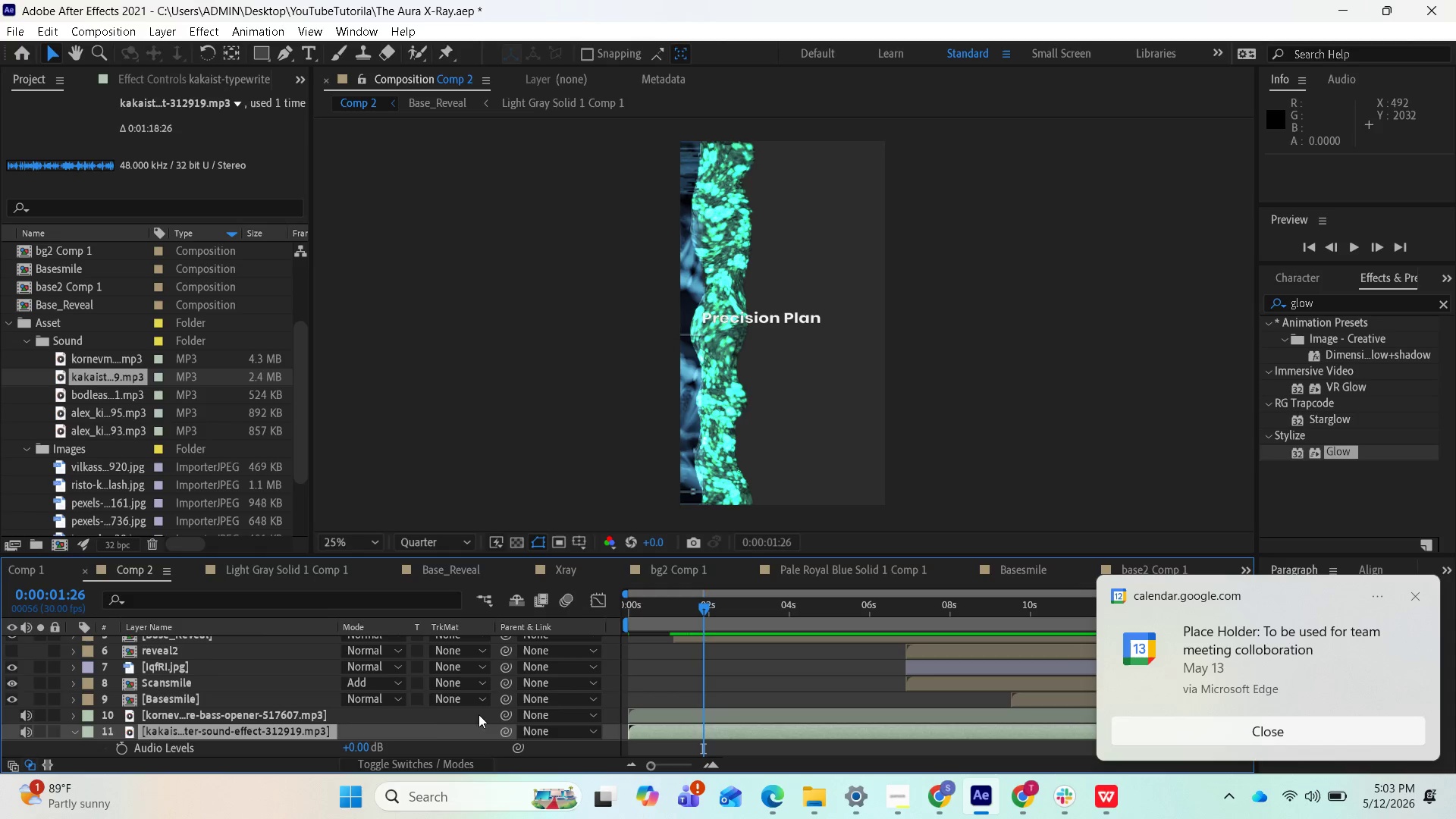 
key(L)
 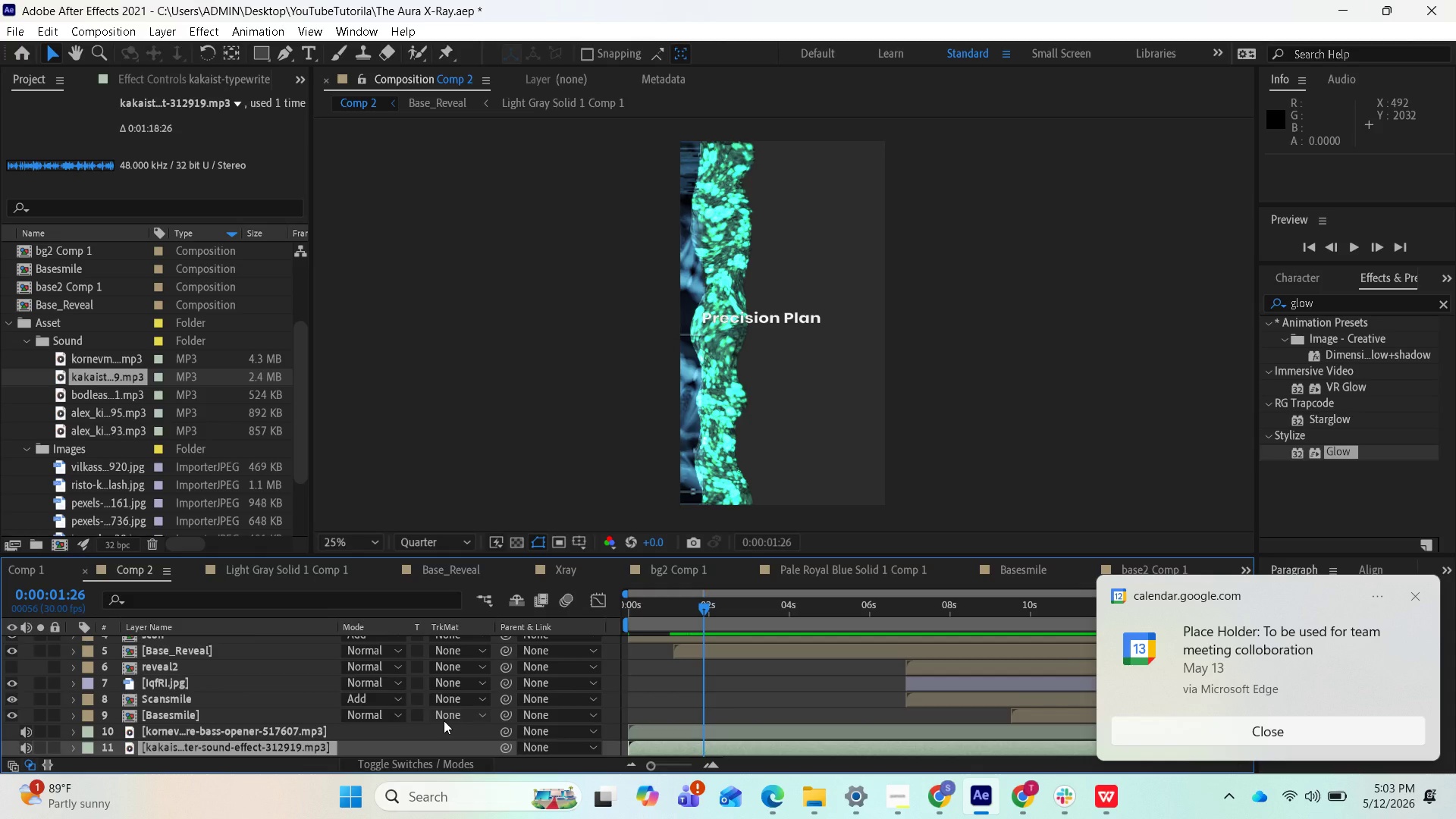 
key(L)
 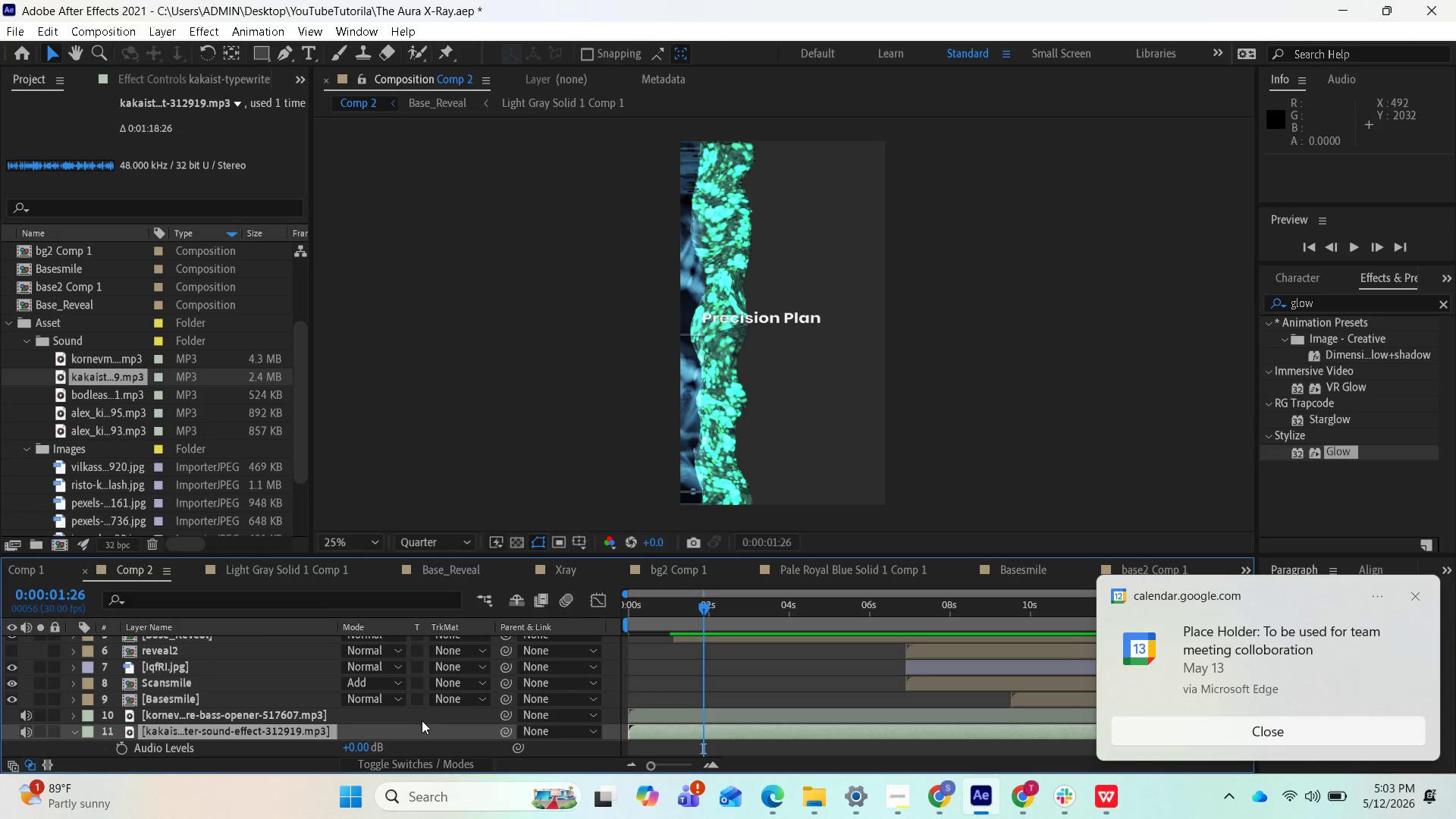 
scroll: coordinate [422, 720], scroll_direction: down, amount: 6.0
 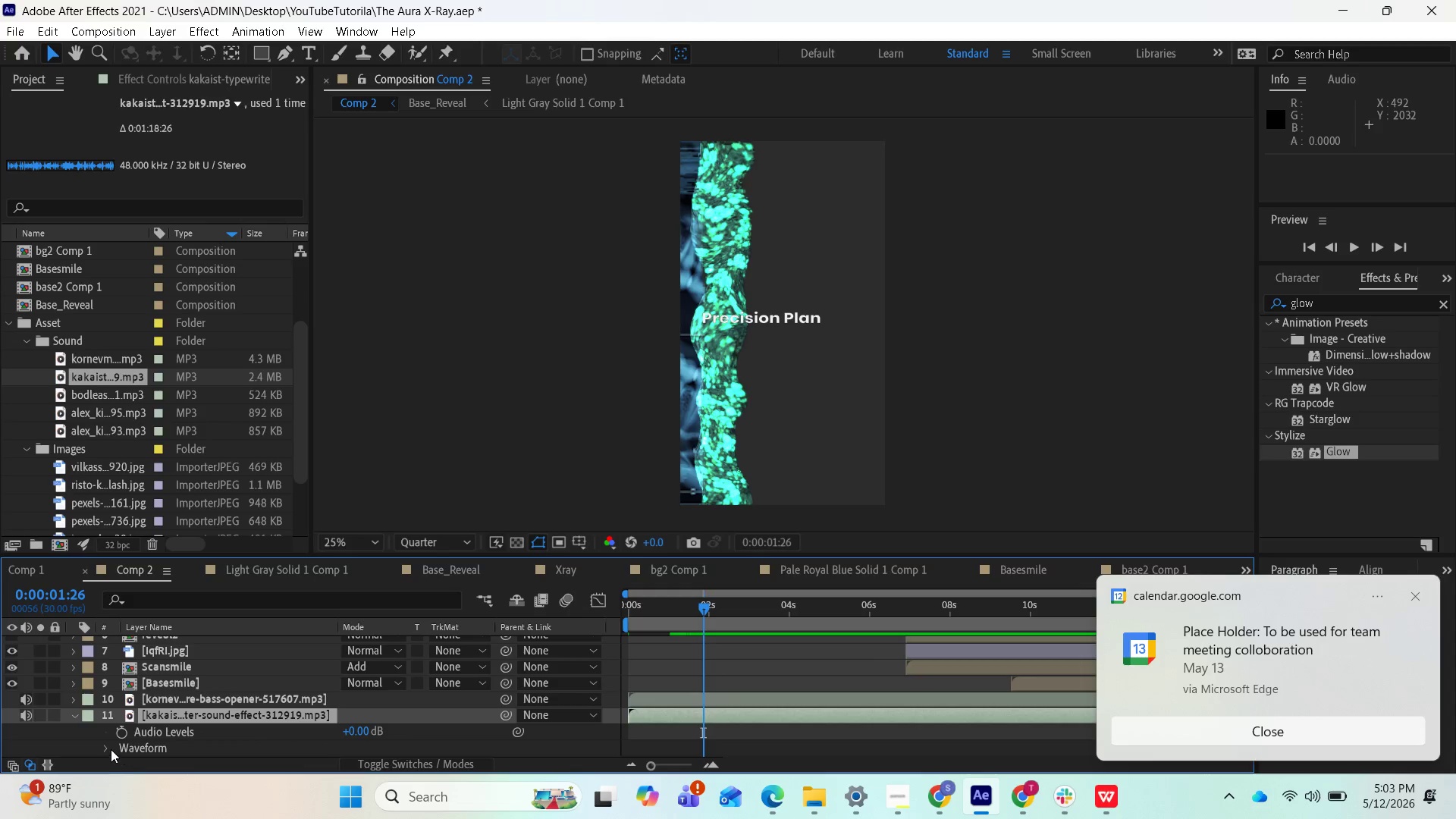 
left_click([108, 749])
 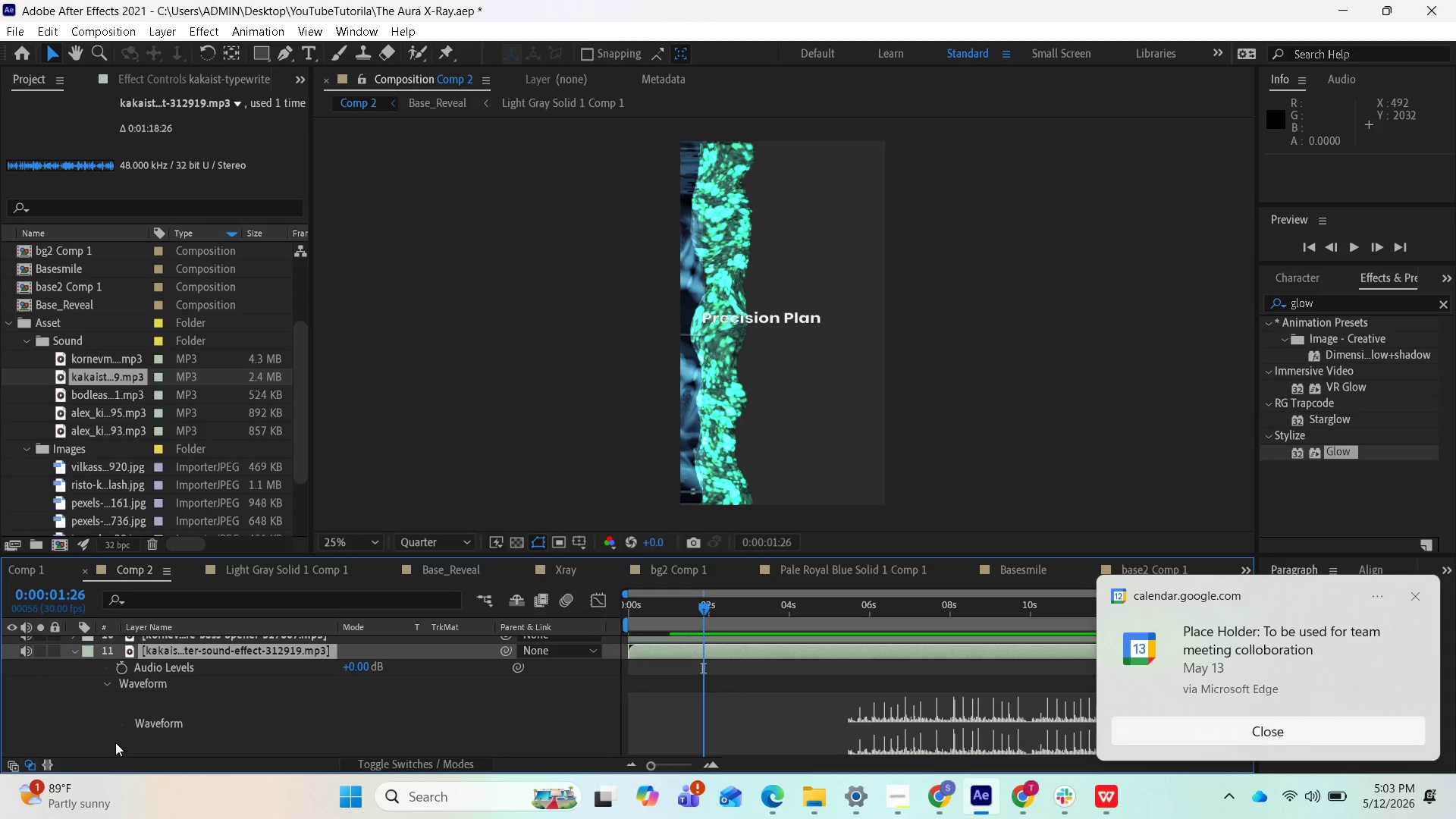 
scroll: coordinate [154, 720], scroll_direction: down, amount: 2.0
 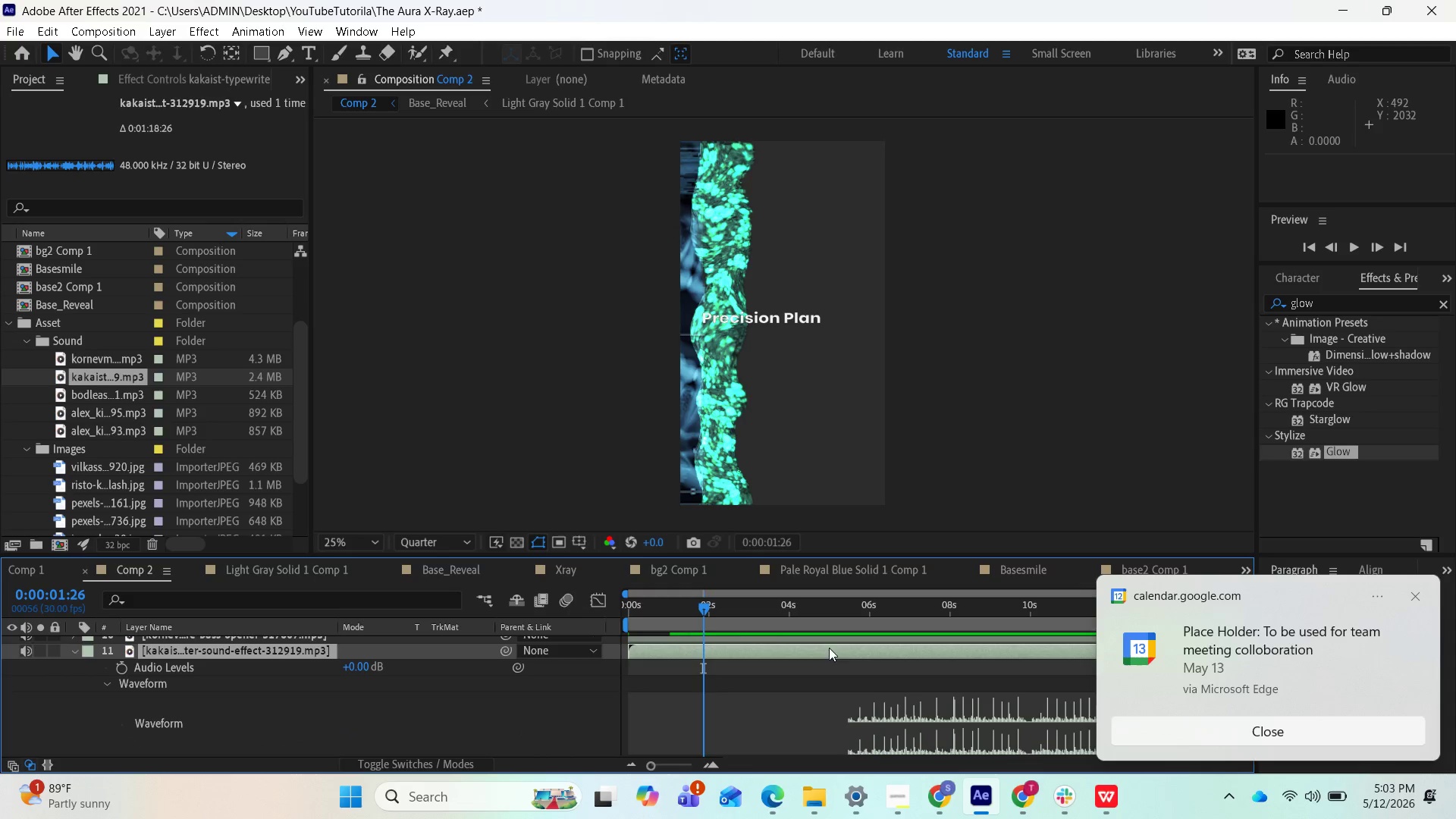 
left_click_drag(start_coordinate=[695, 607], to_coordinate=[634, 618])
 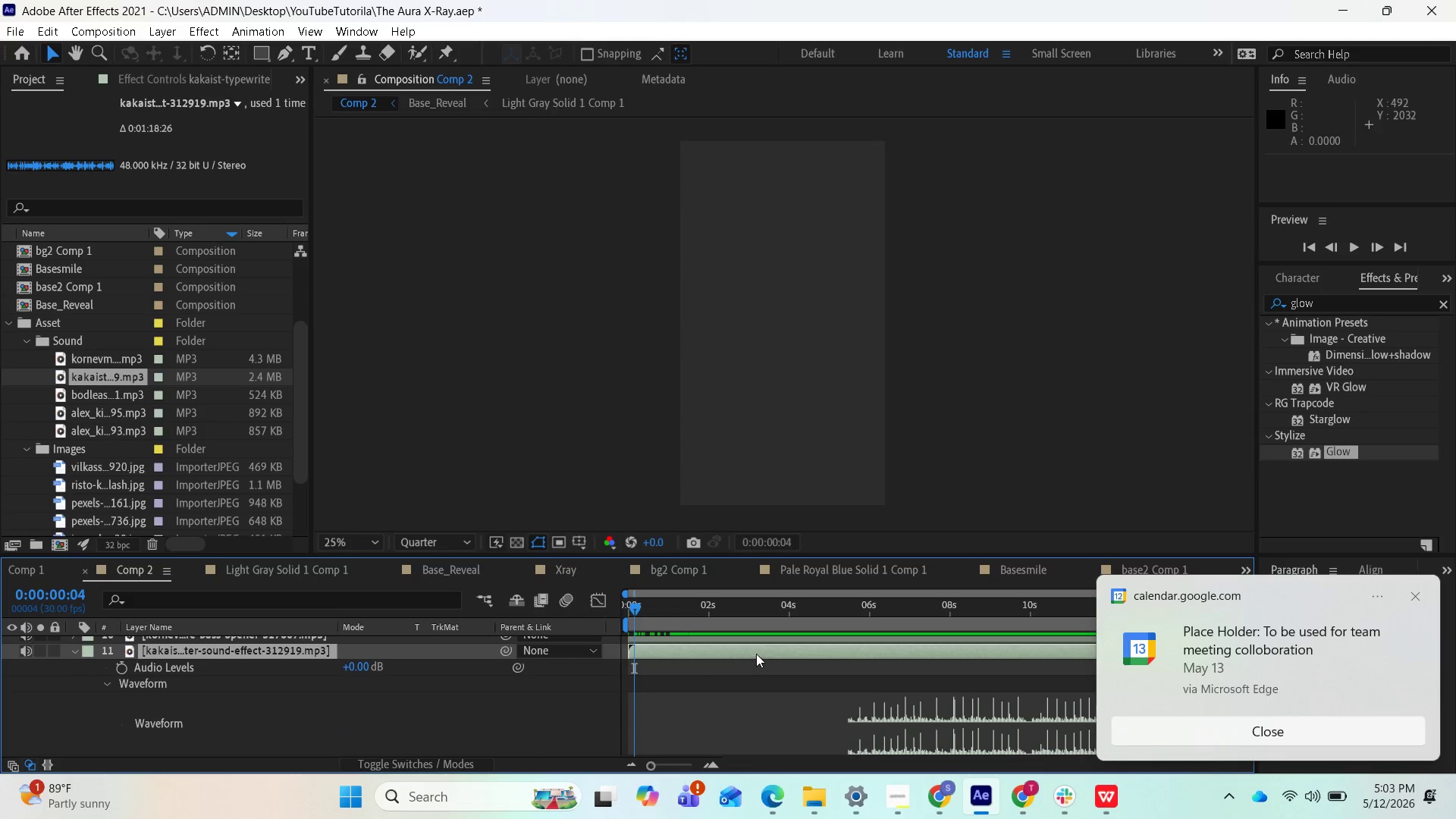 
left_click_drag(start_coordinate=[756, 653], to_coordinate=[543, 675])
 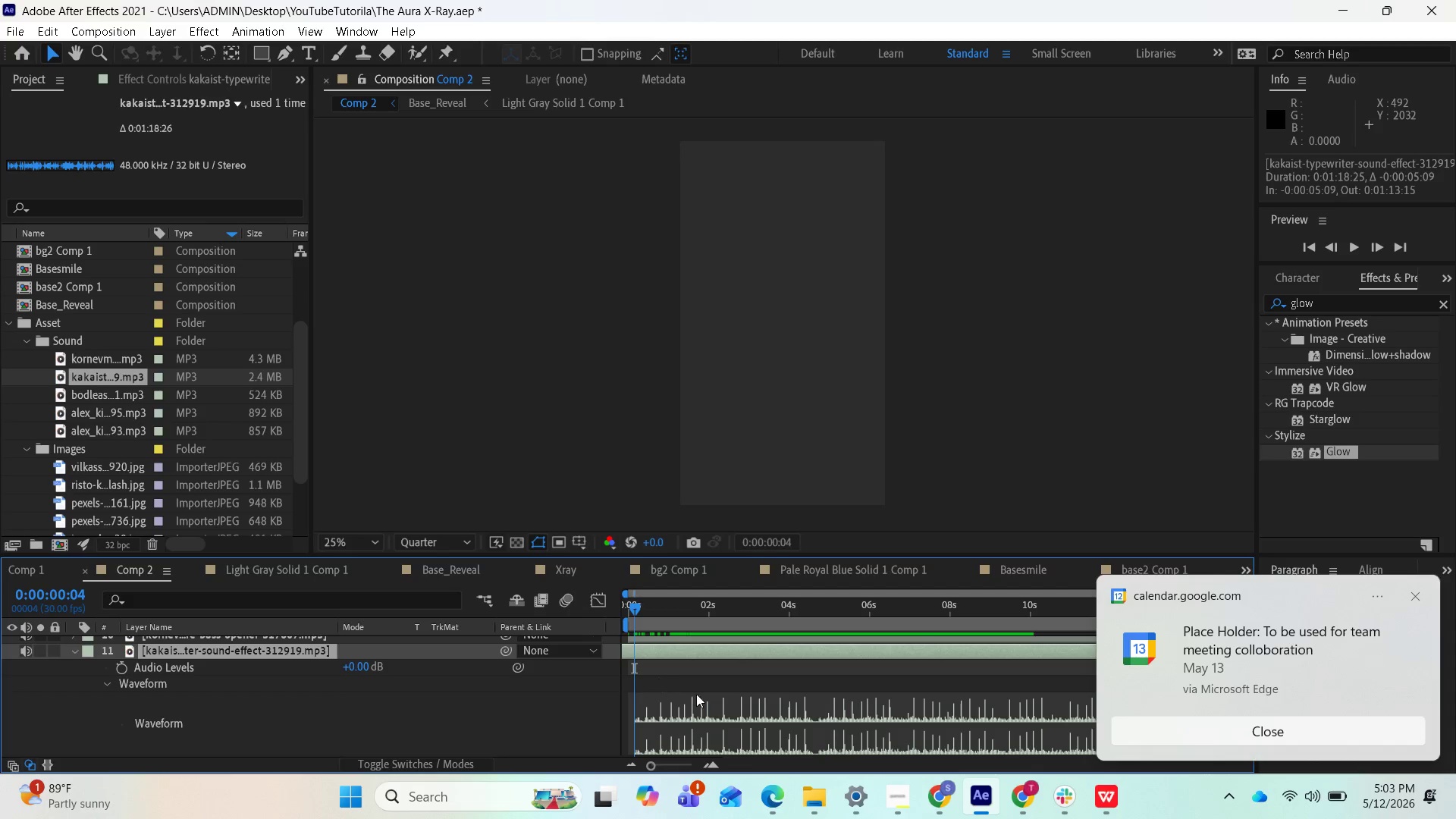 
key(Space)
 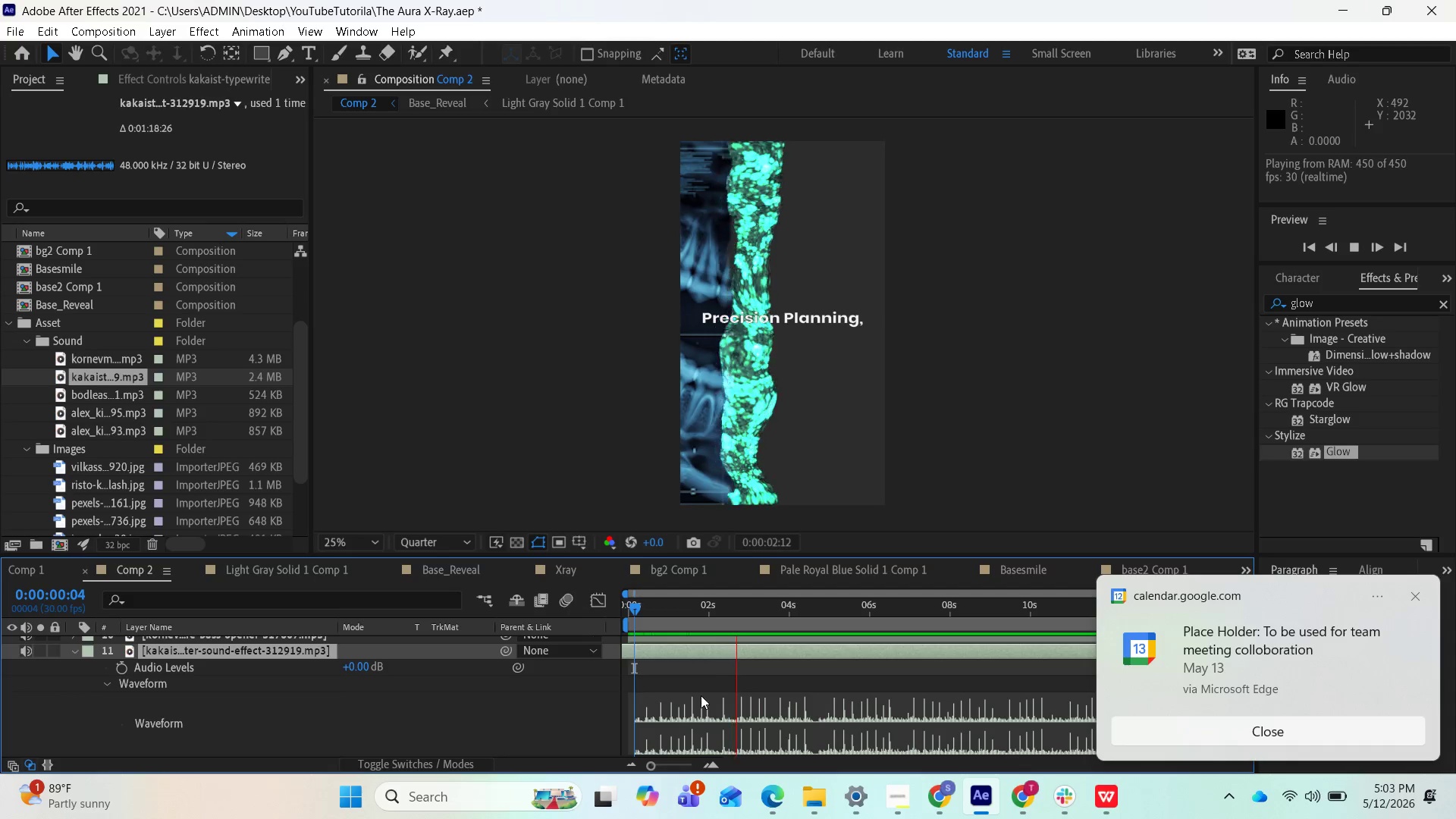 
key(Space)
 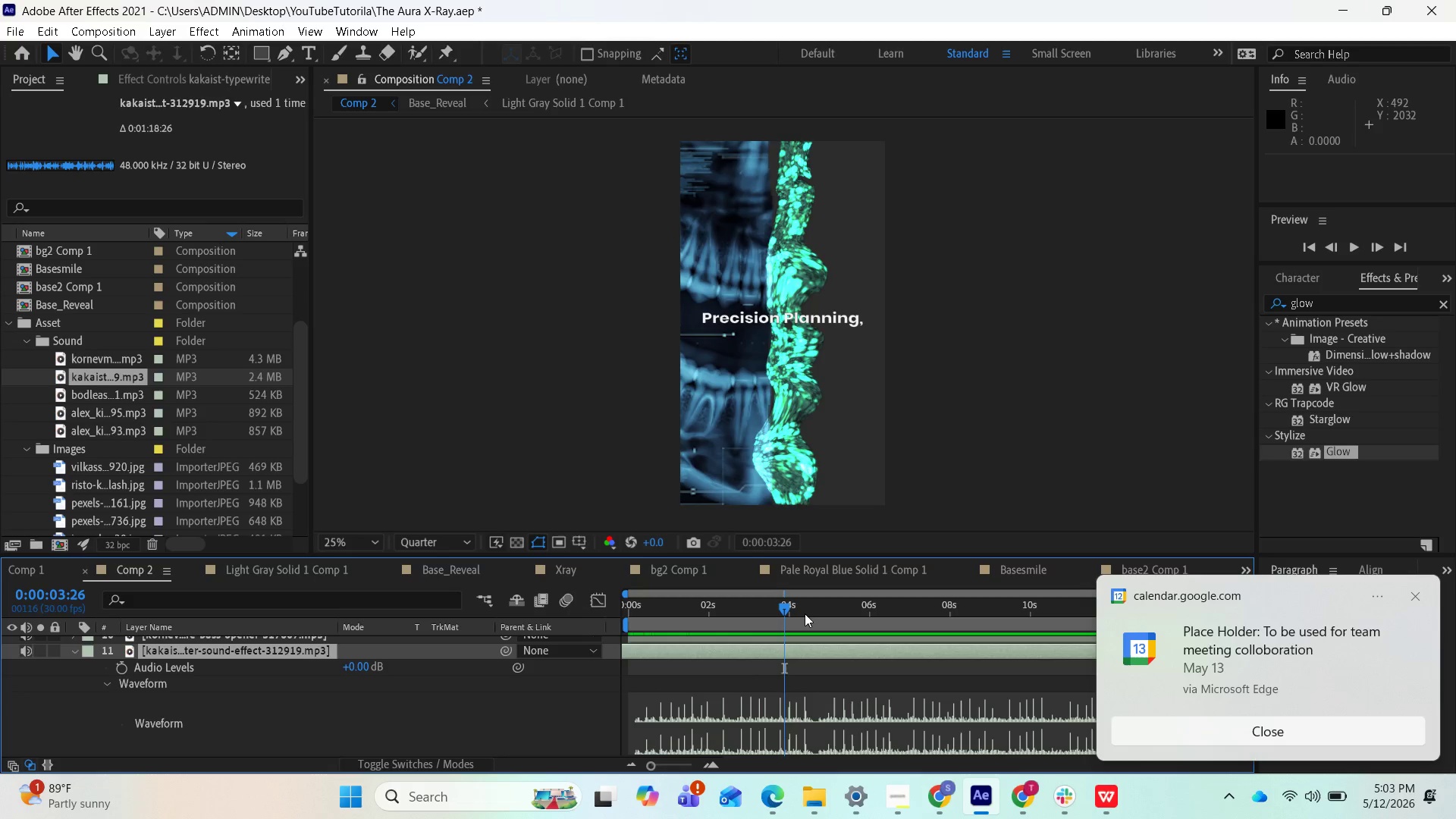 
left_click_drag(start_coordinate=[786, 611], to_coordinate=[657, 652])
 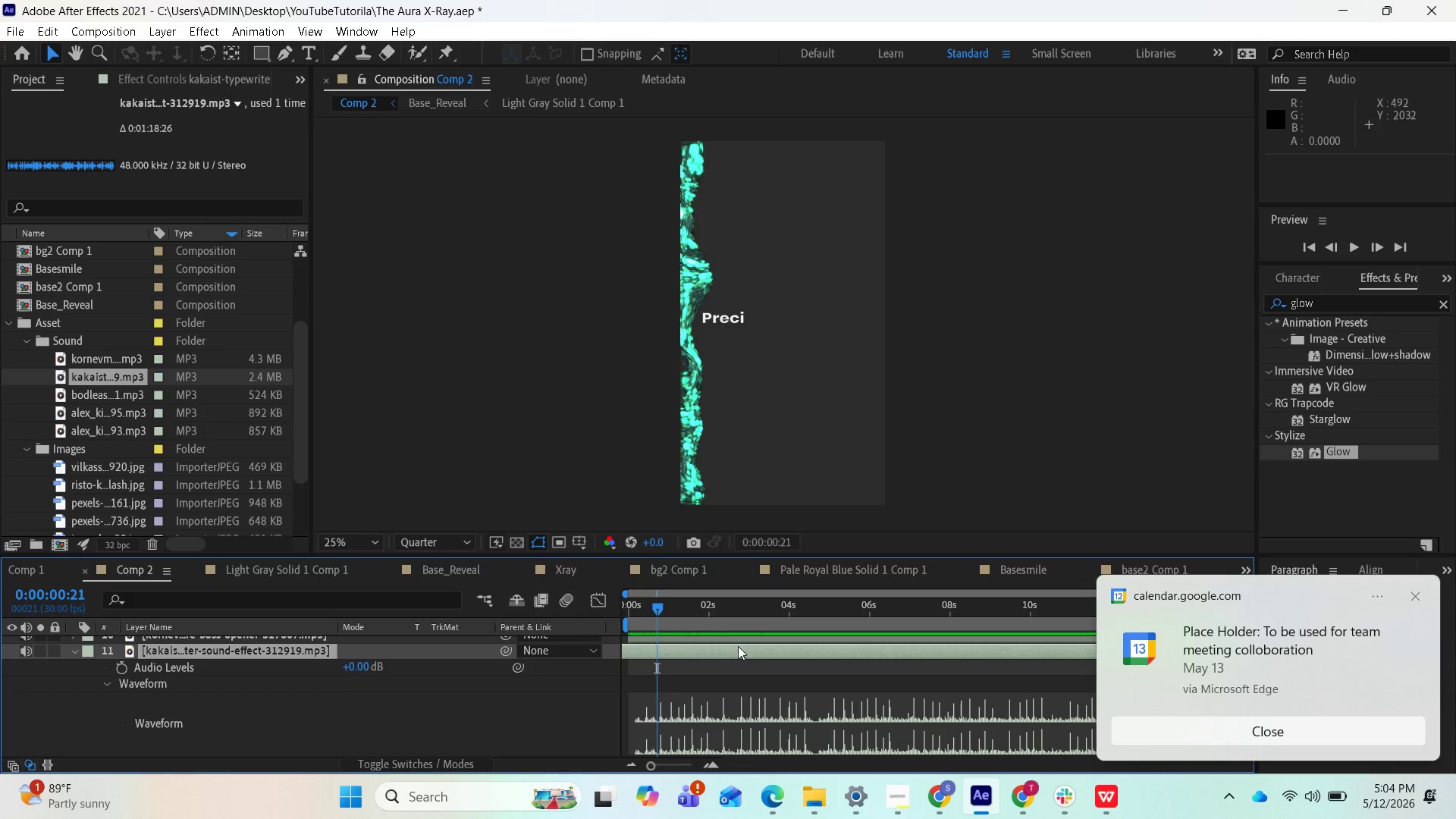 
scroll: coordinate [745, 645], scroll_direction: up, amount: 3.0
 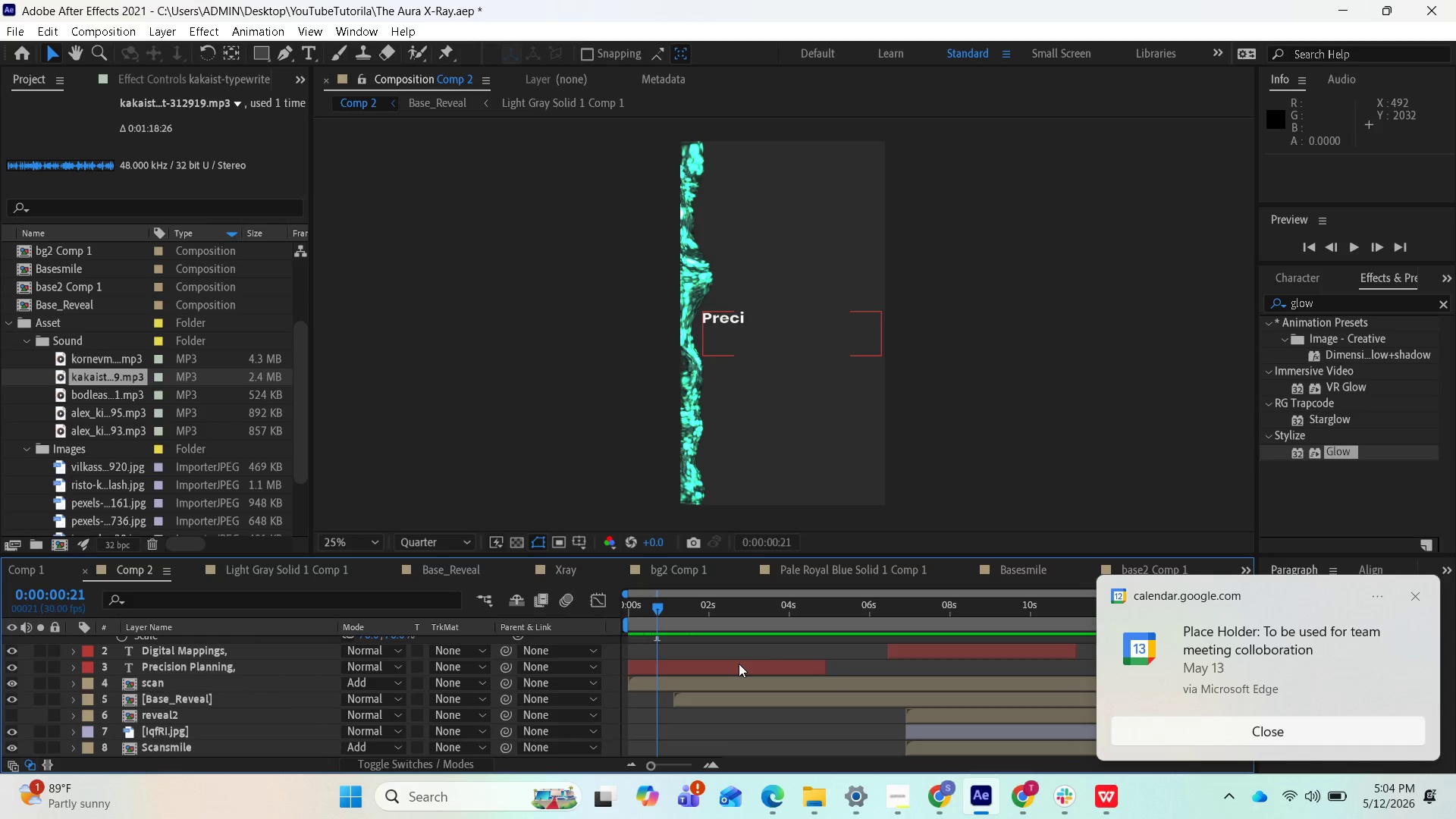 
left_click([739, 664])
 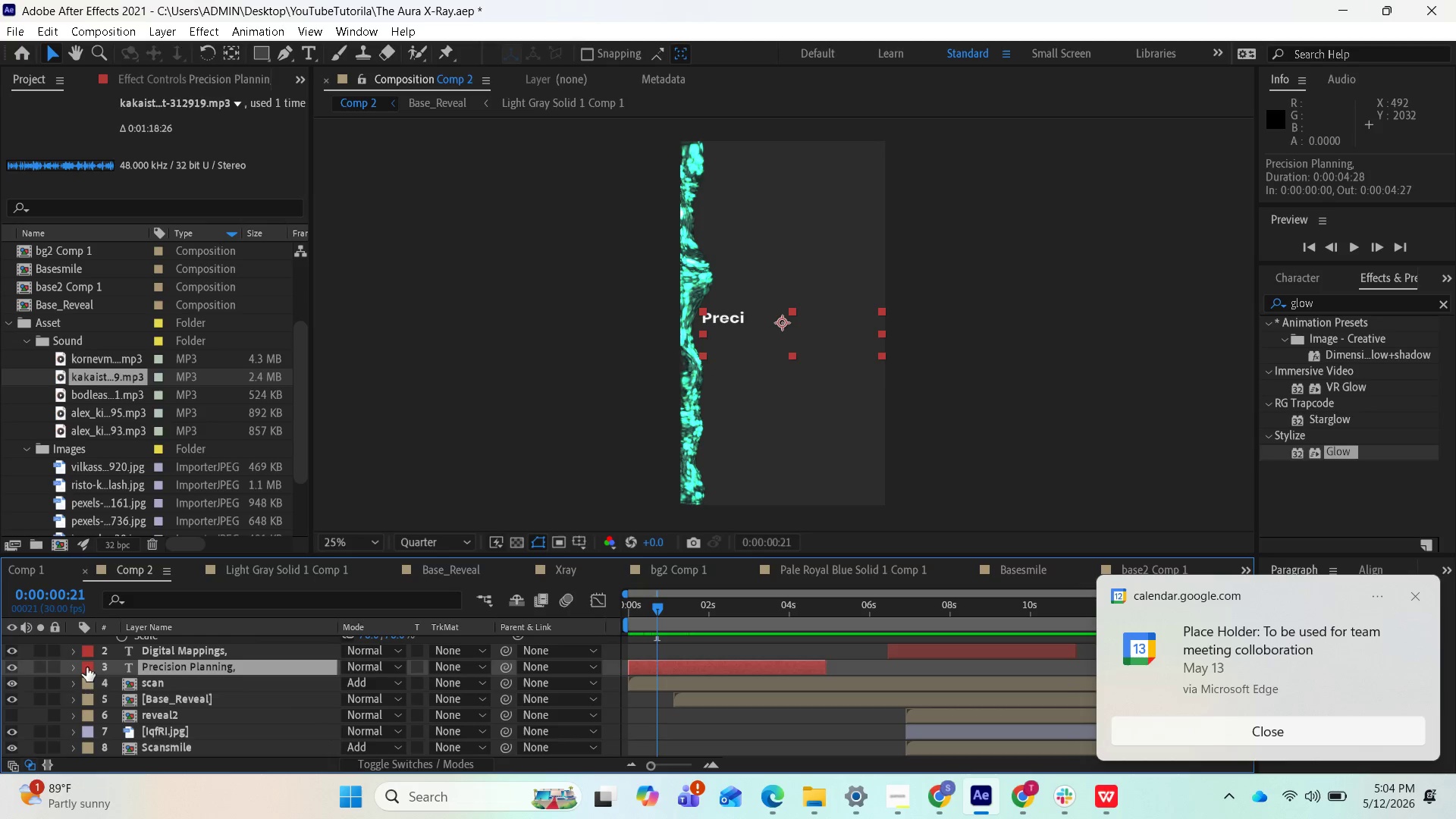 
left_click([74, 664])
 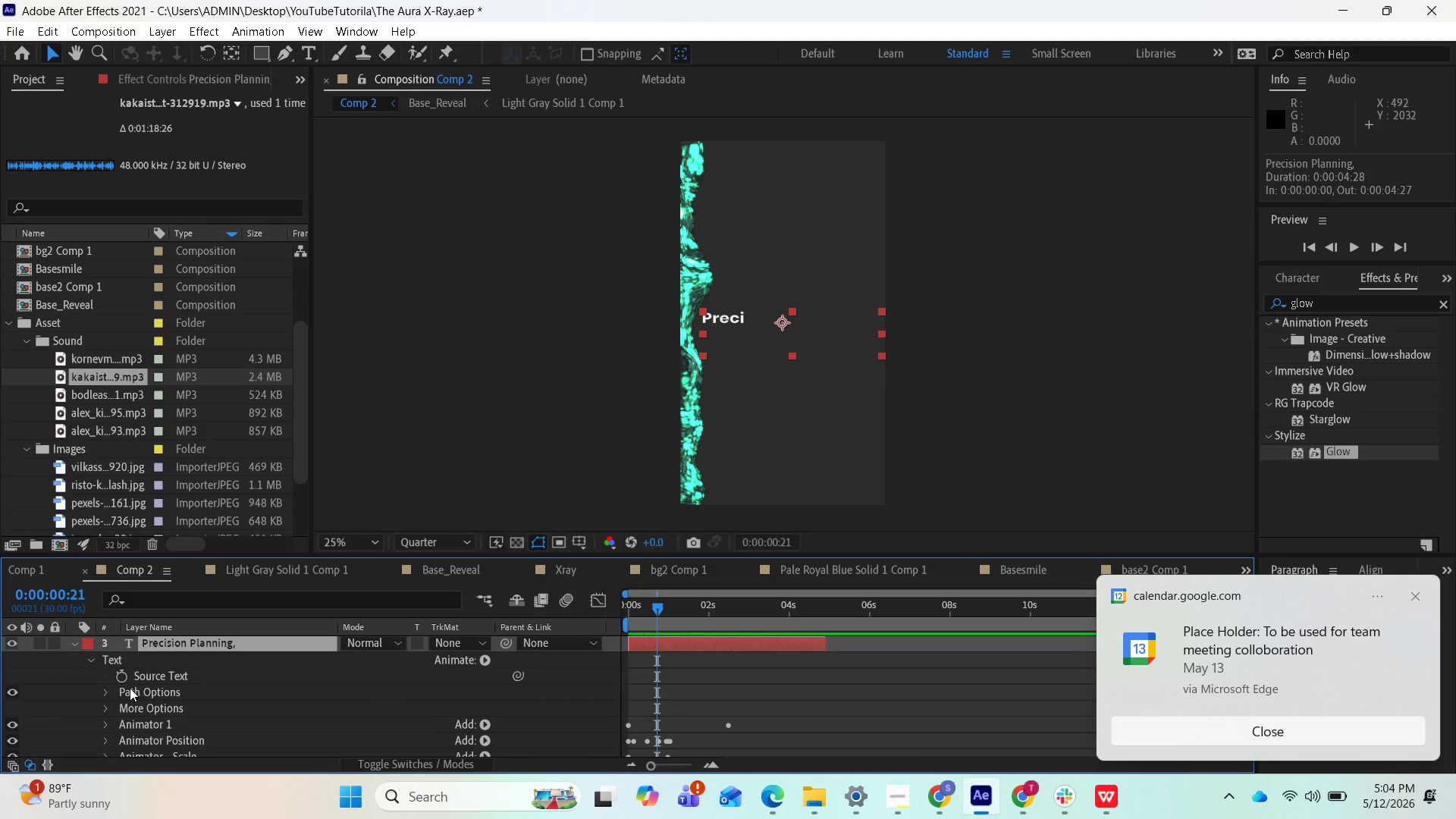 
scroll: coordinate [142, 702], scroll_direction: down, amount: 1.0
 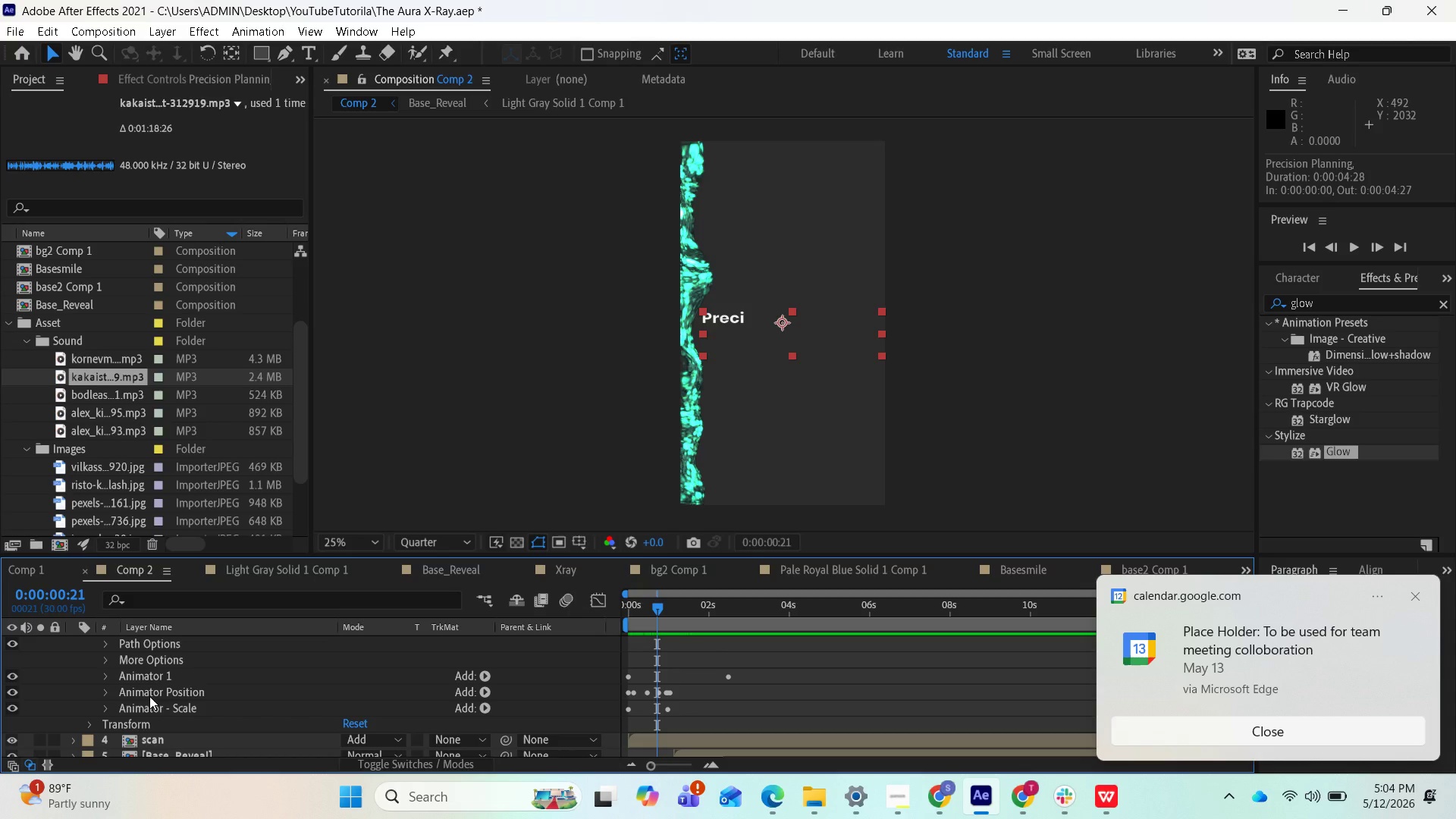 
left_click([149, 696])
 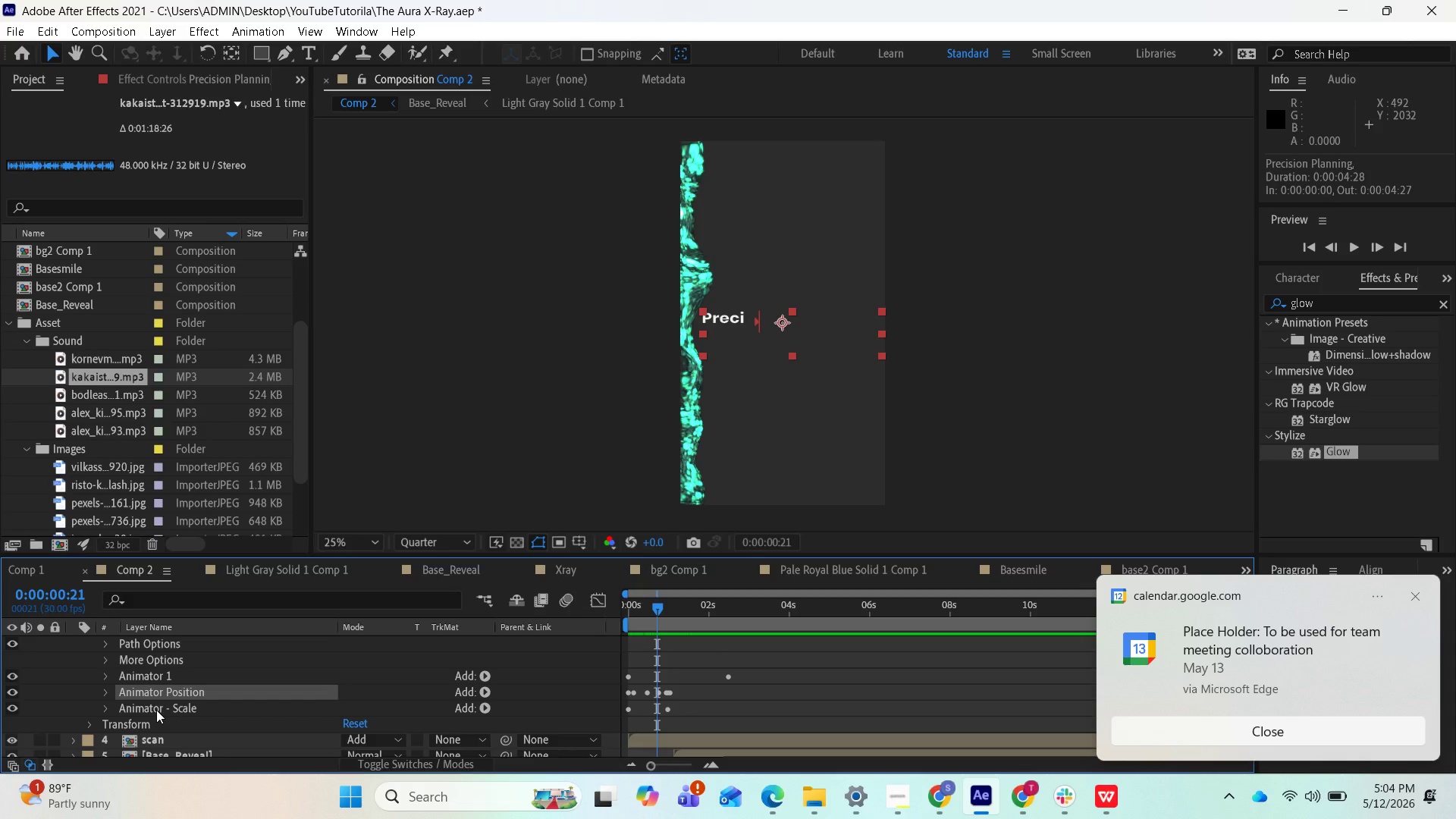 
hold_key(key=ShiftLeft, duration=0.91)
left_click([156, 710])
 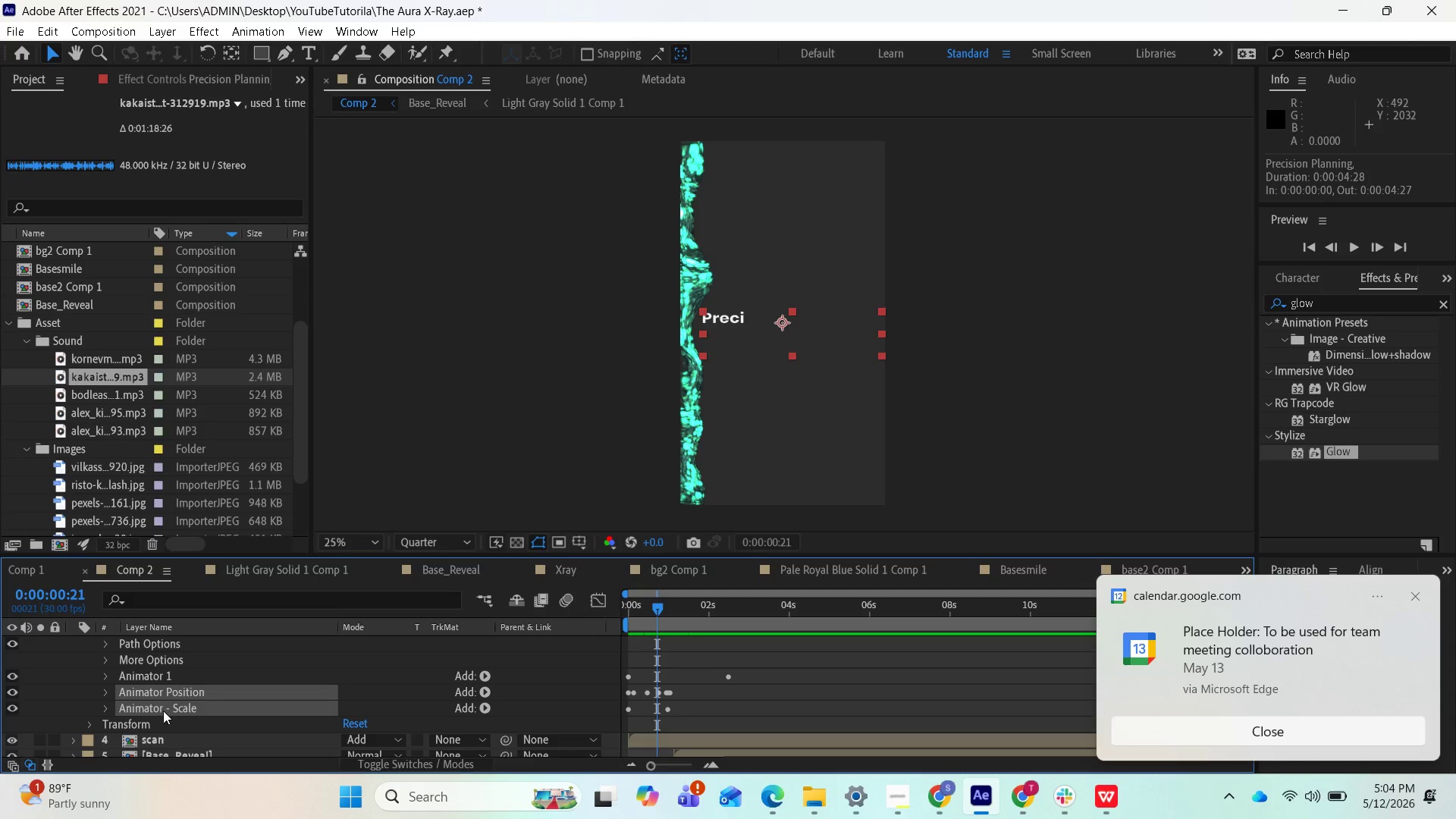 
key(Delete)
 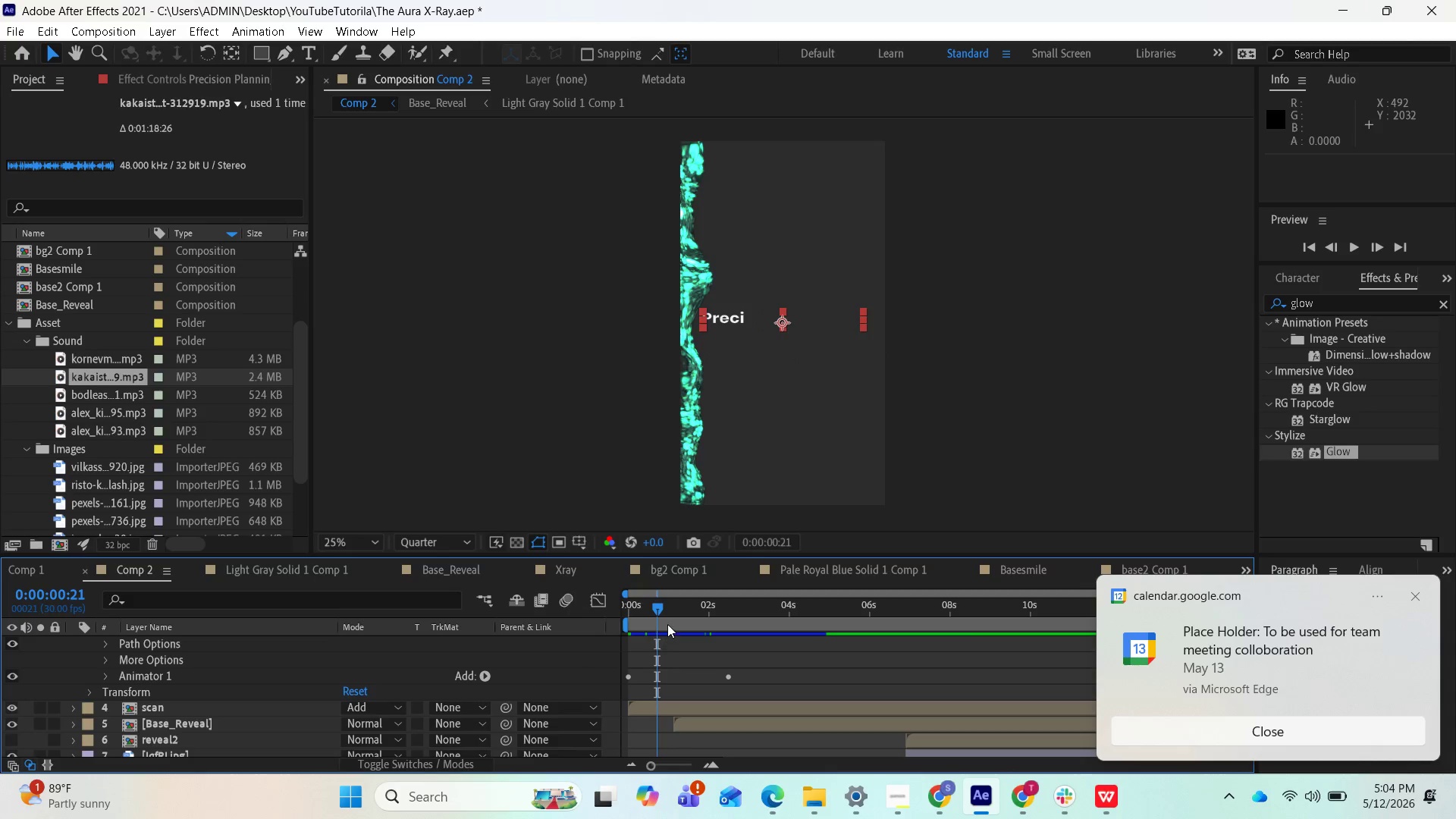 
left_click_drag(start_coordinate=[657, 607], to_coordinate=[614, 606])
 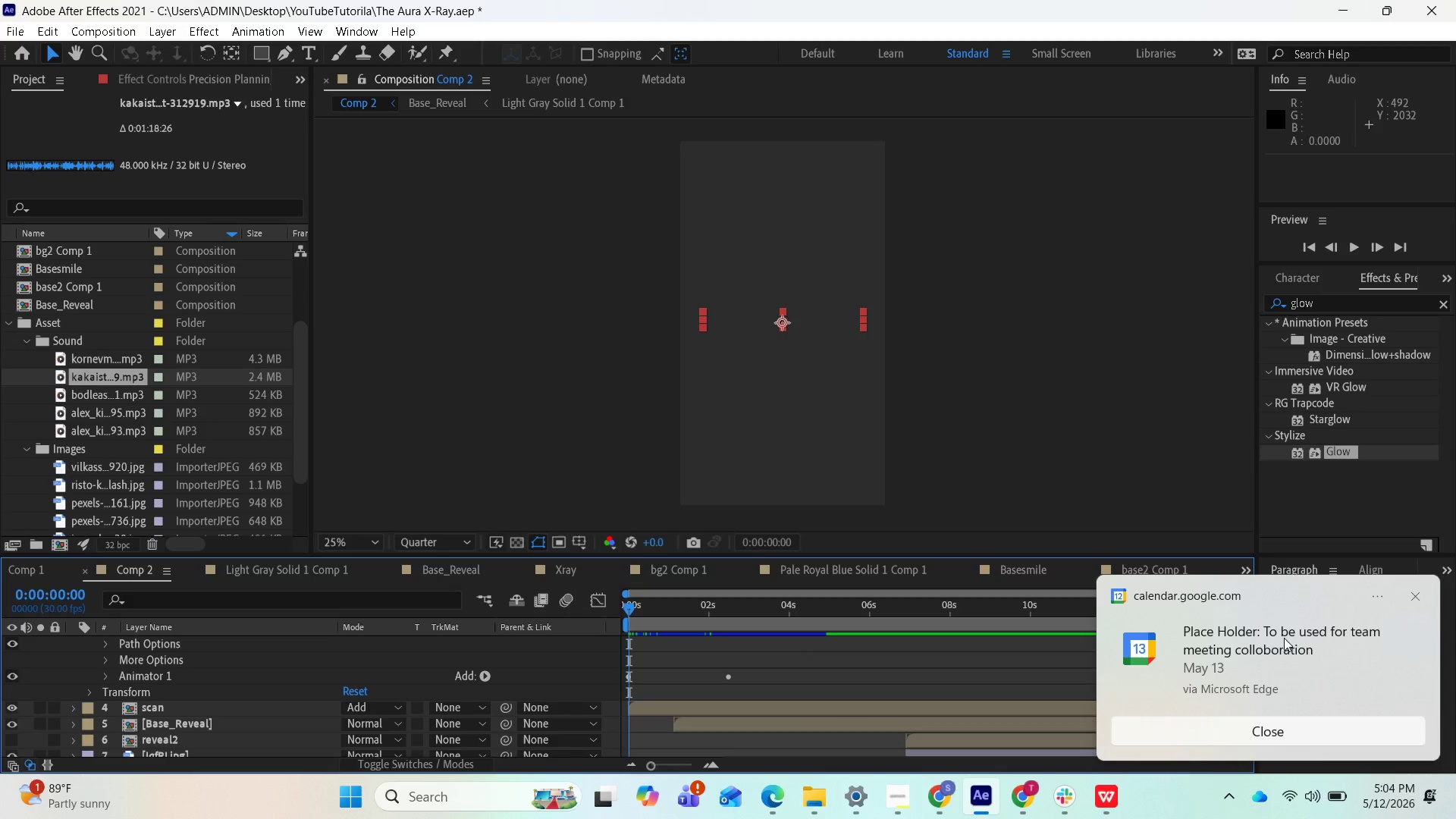 
wait(34.64)
 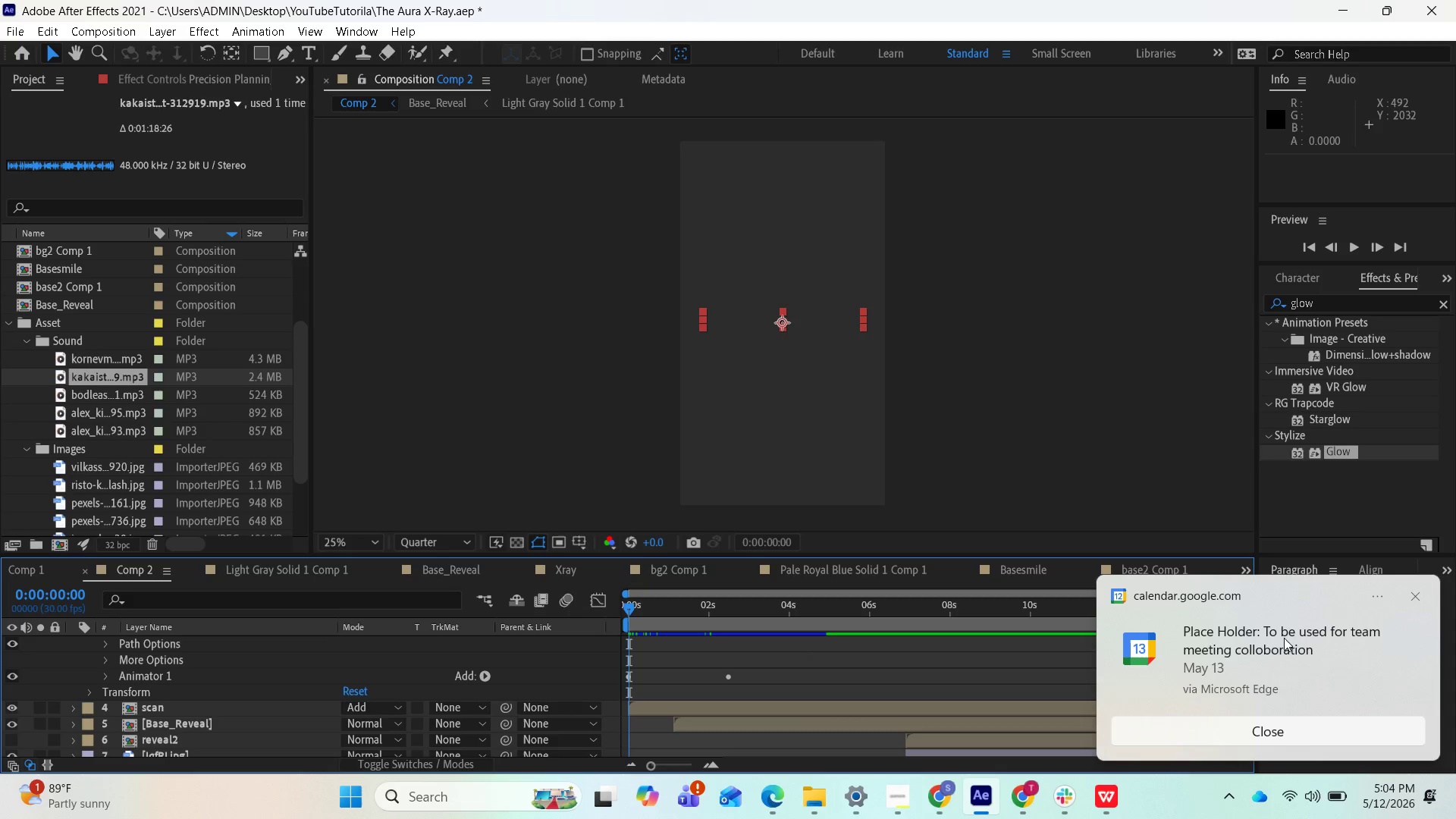 
left_click_drag(start_coordinate=[633, 601], to_coordinate=[634, 612])
 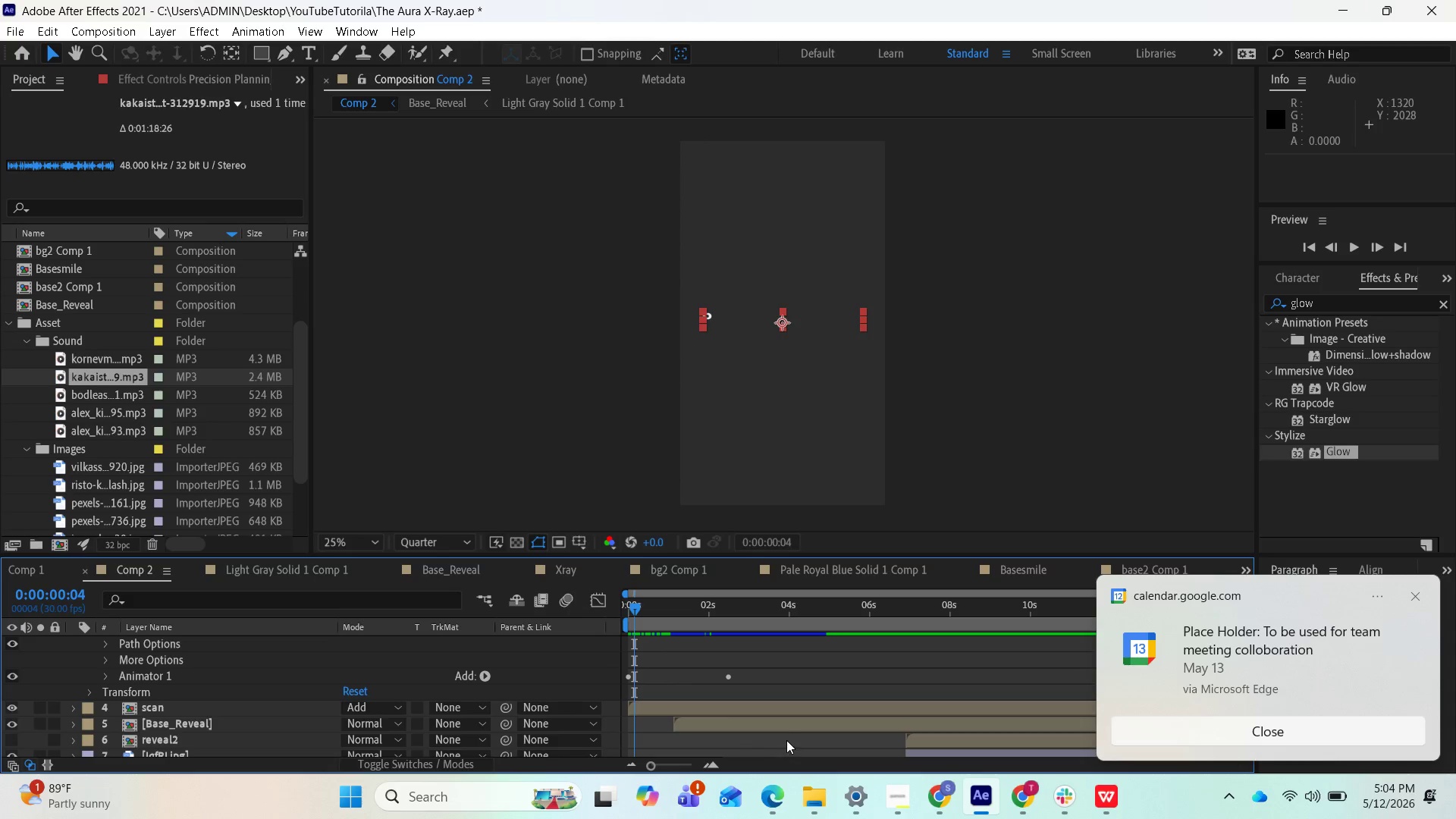 
scroll: coordinate [786, 720], scroll_direction: down, amount: 4.0
 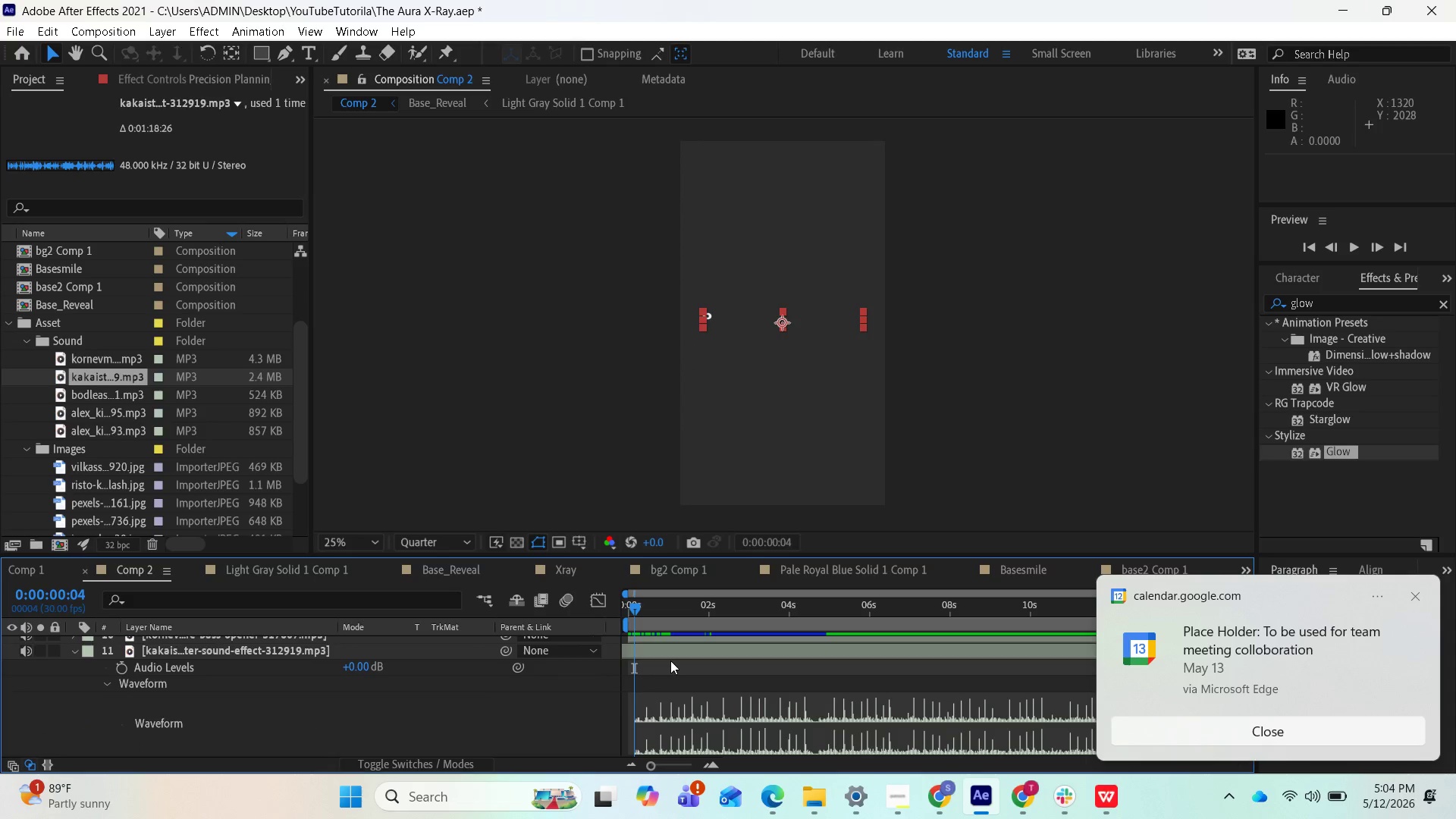 
key(Space)
 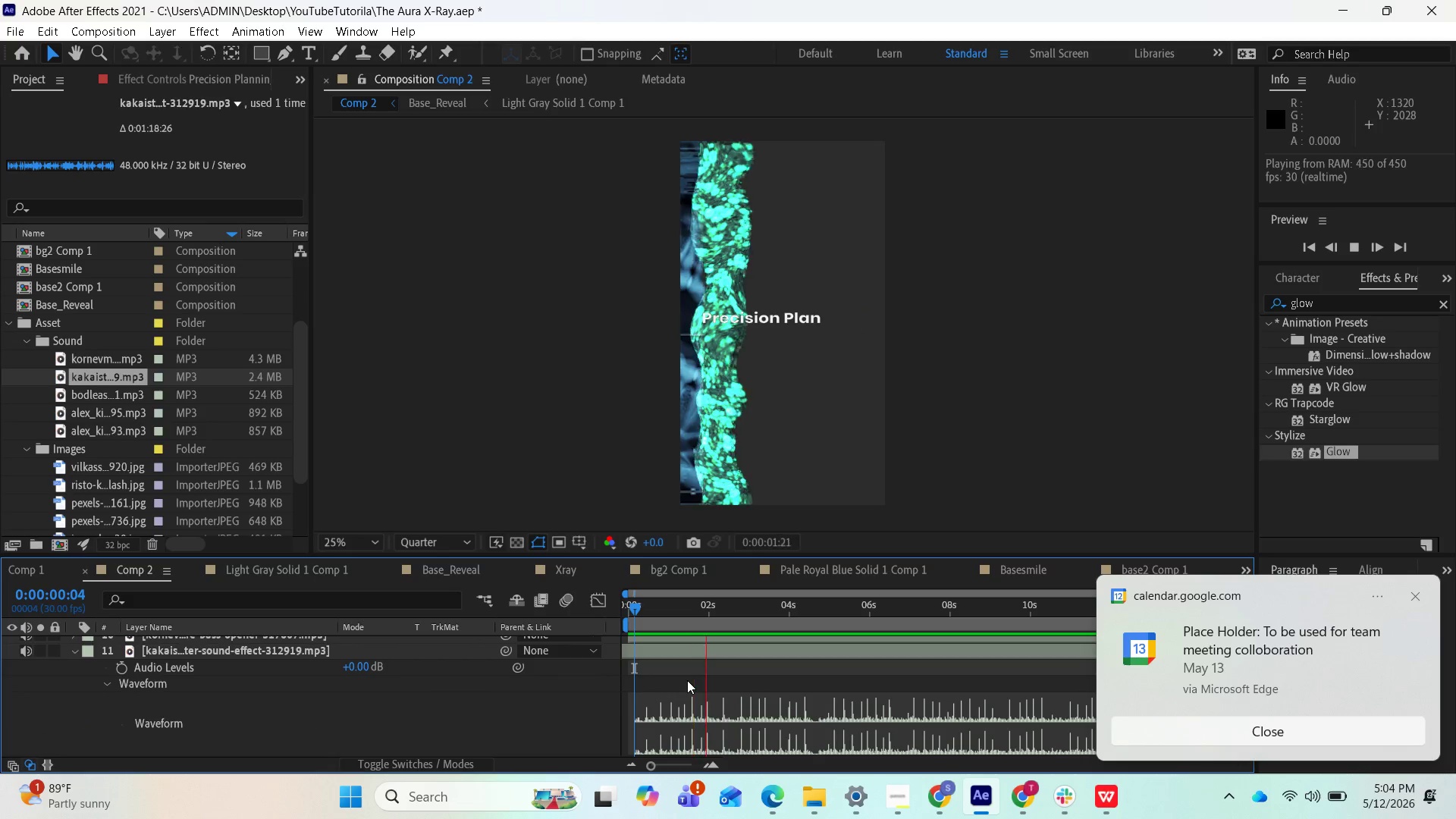 
key(Space)
 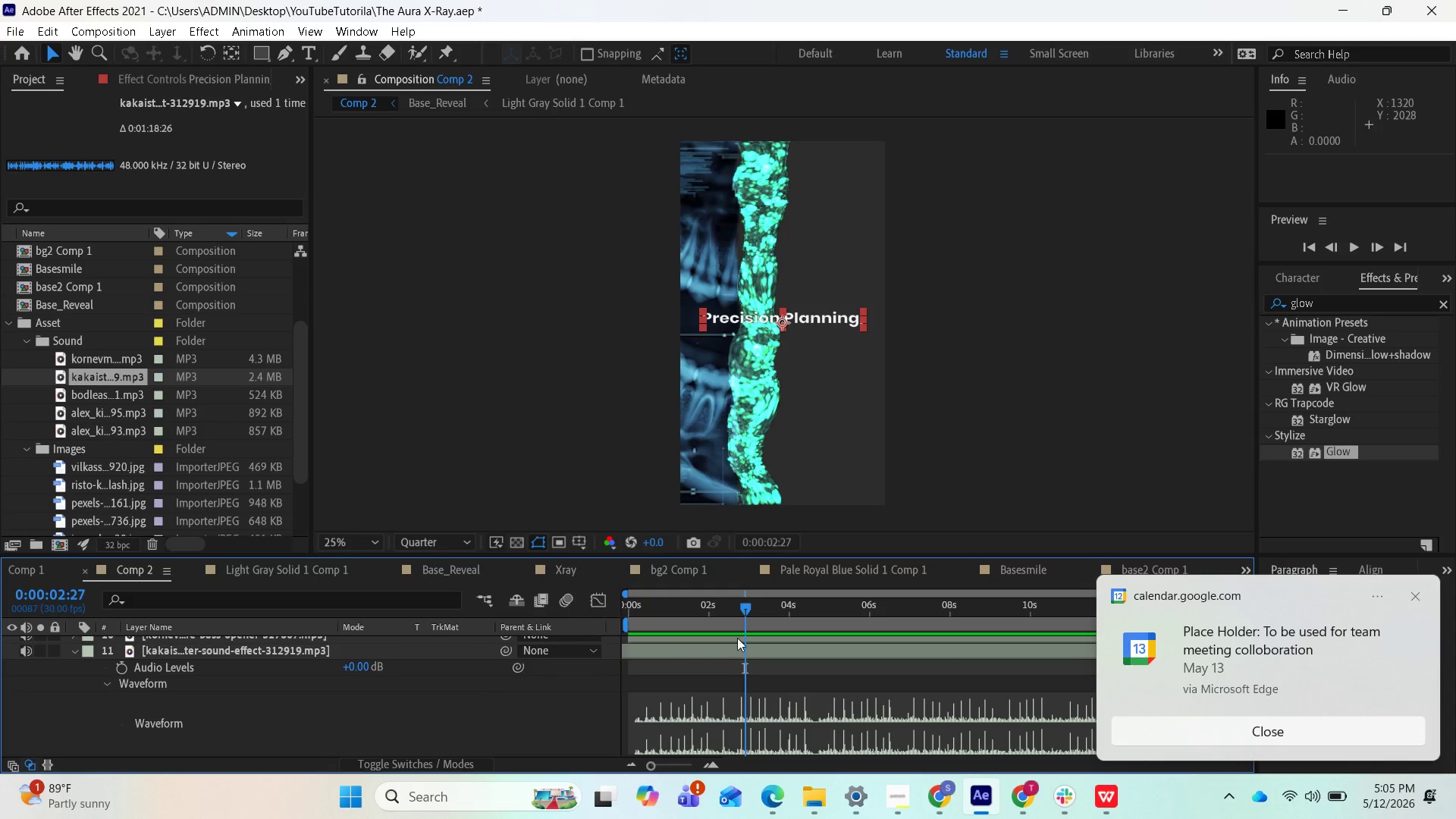 
left_click_drag(start_coordinate=[742, 612], to_coordinate=[734, 610])
 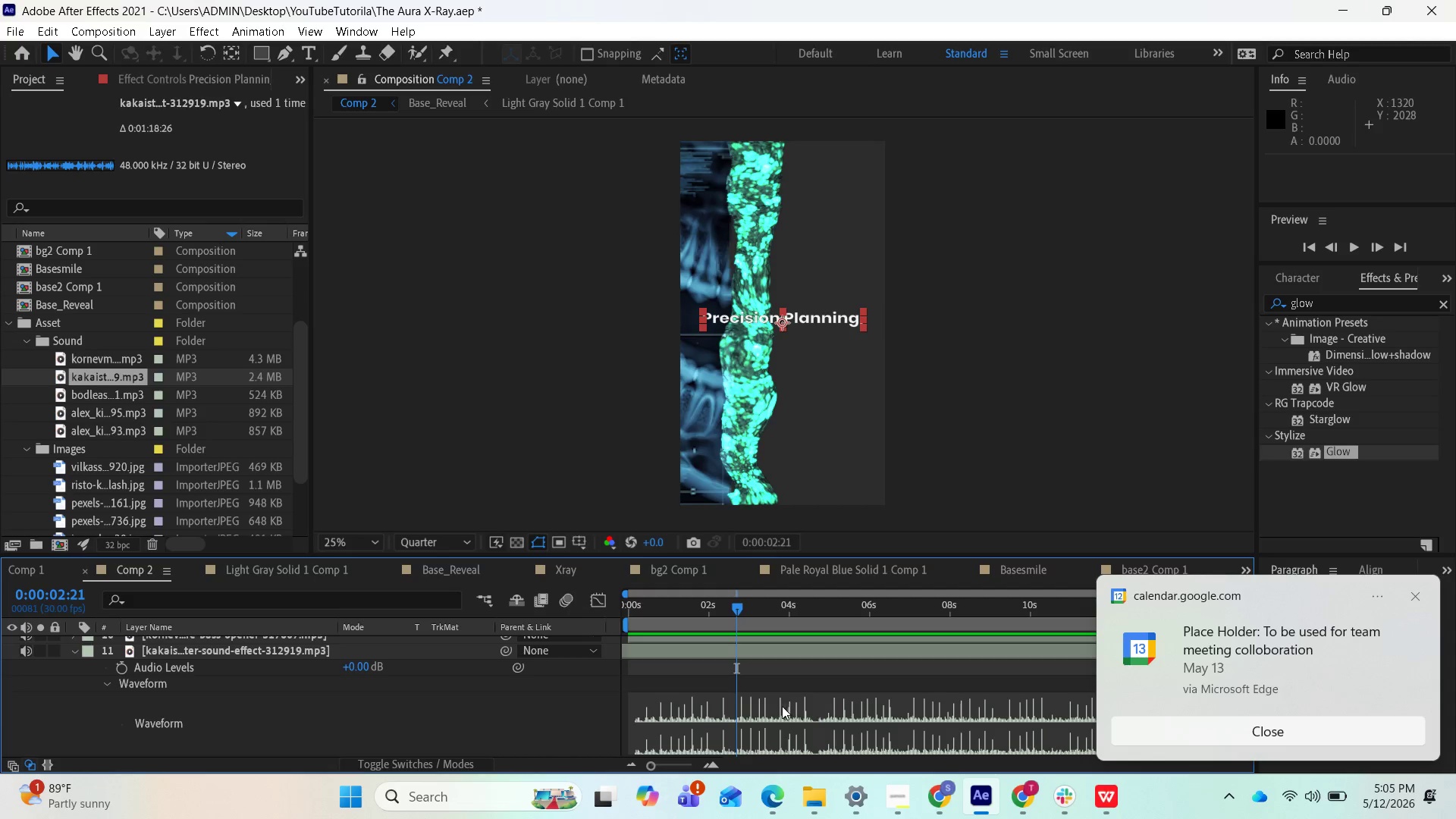 
wait(12.28)
 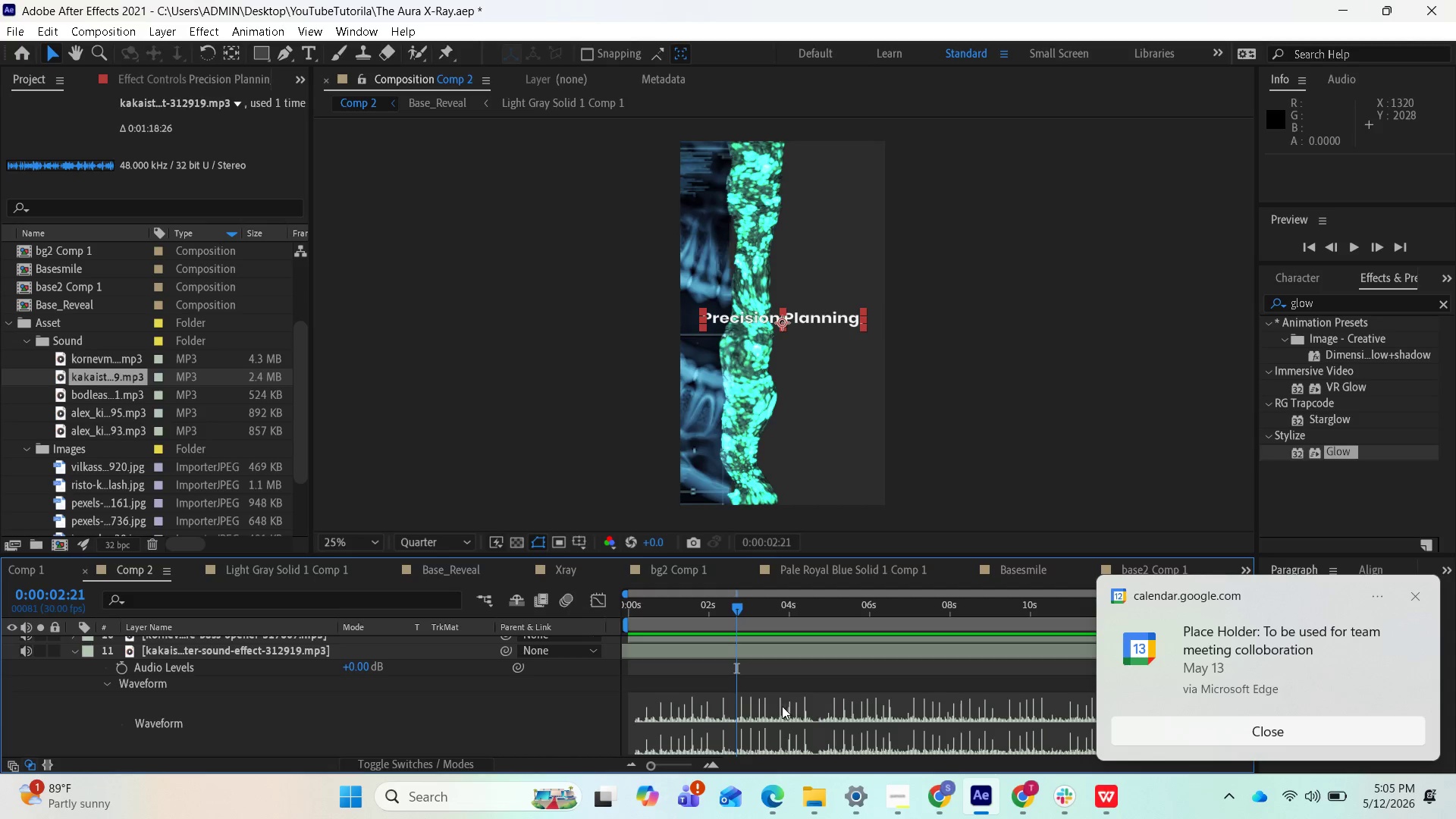 
left_click([661, 649])
 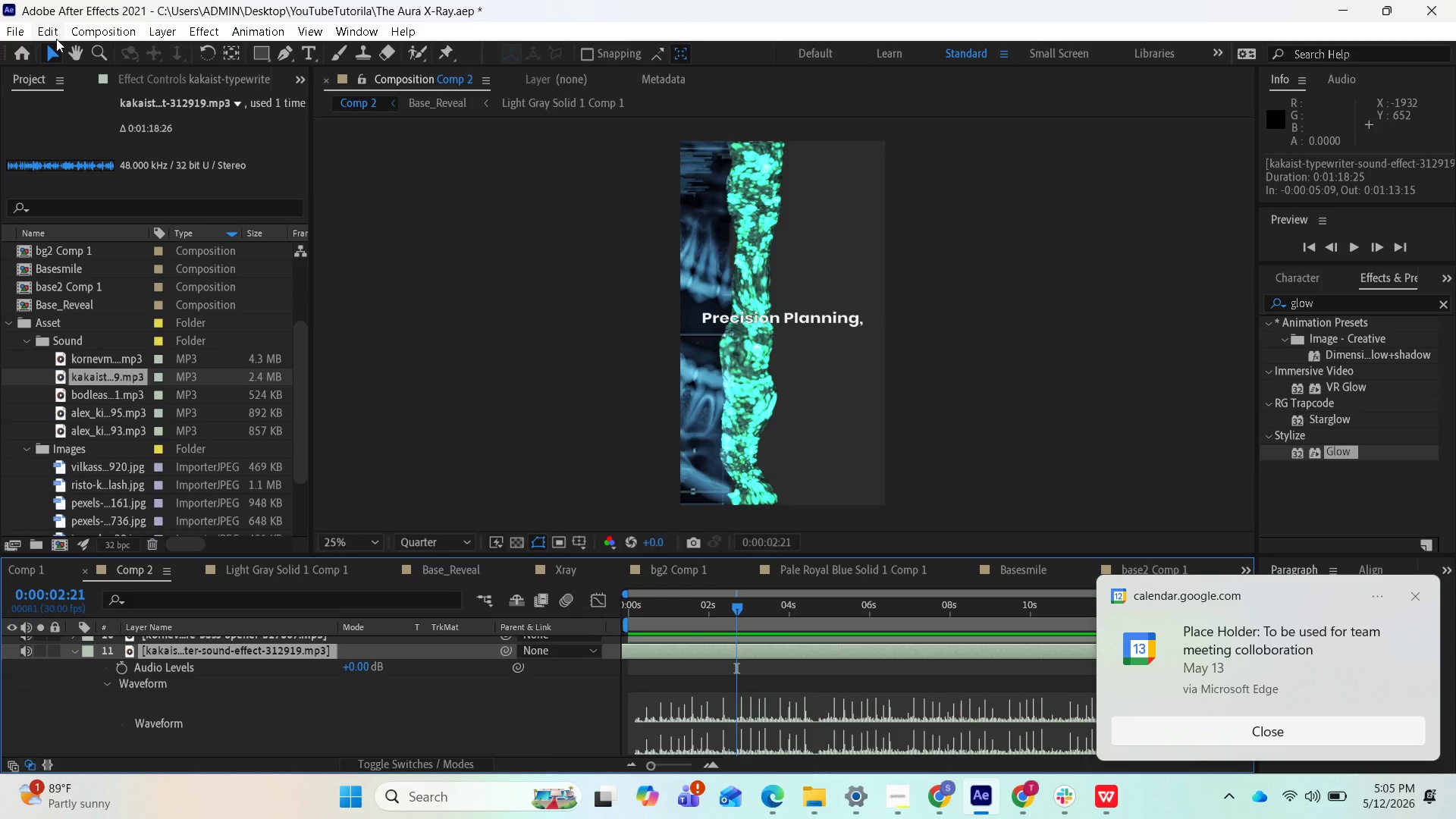 
wait(5.91)
 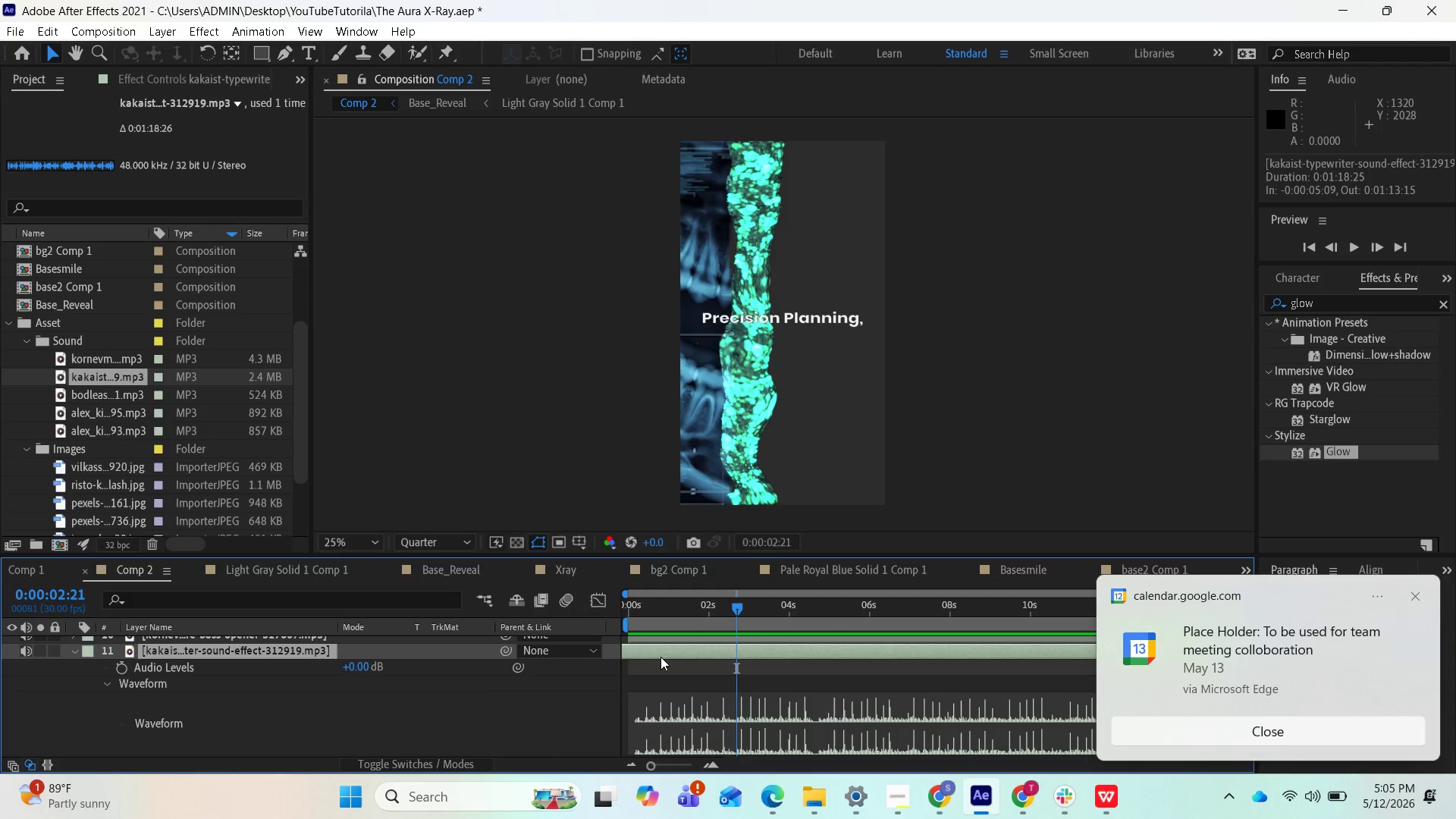 
left_click([56, 39])
 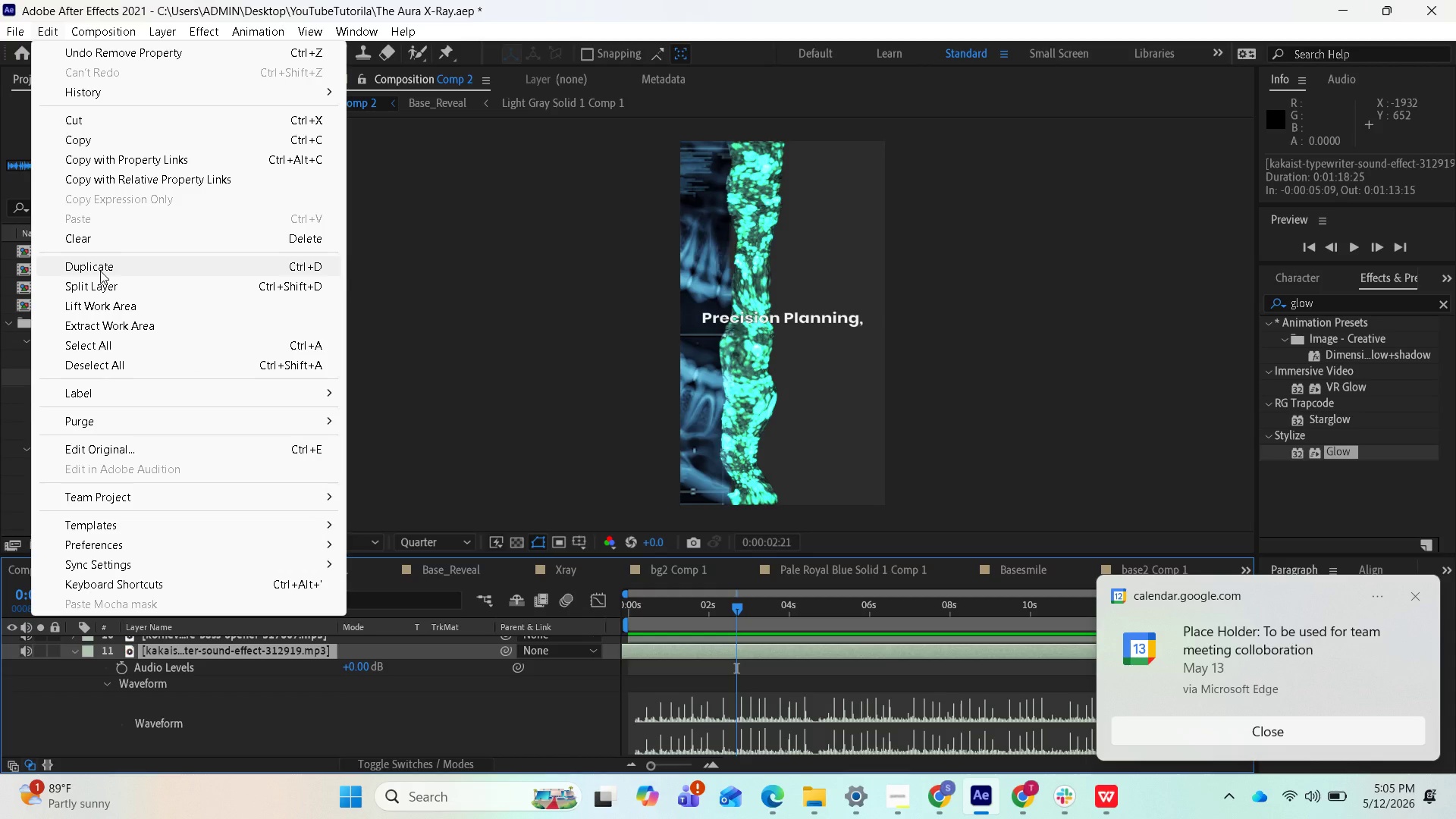 
wait(7.62)
 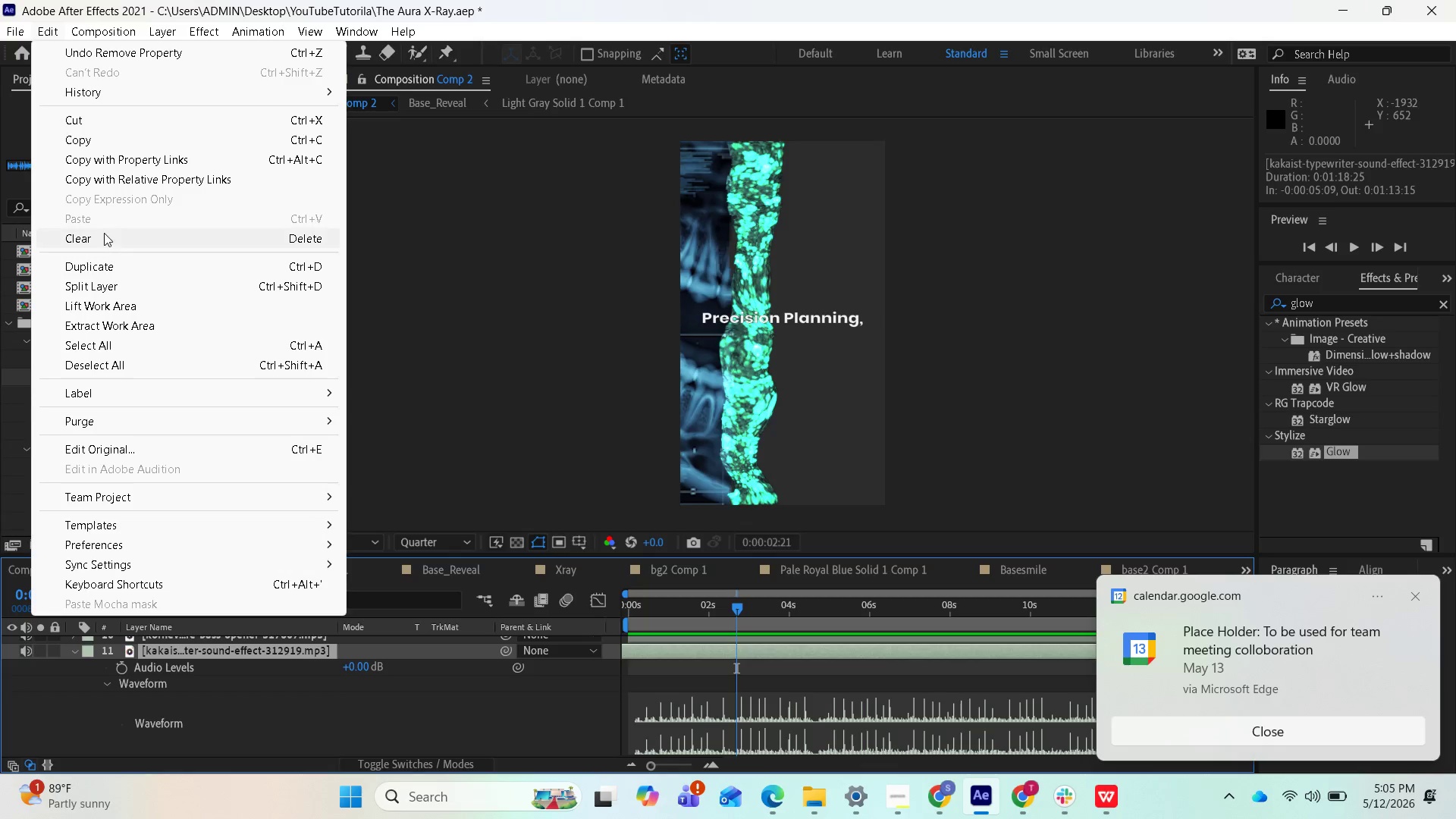 
left_click([96, 284])
 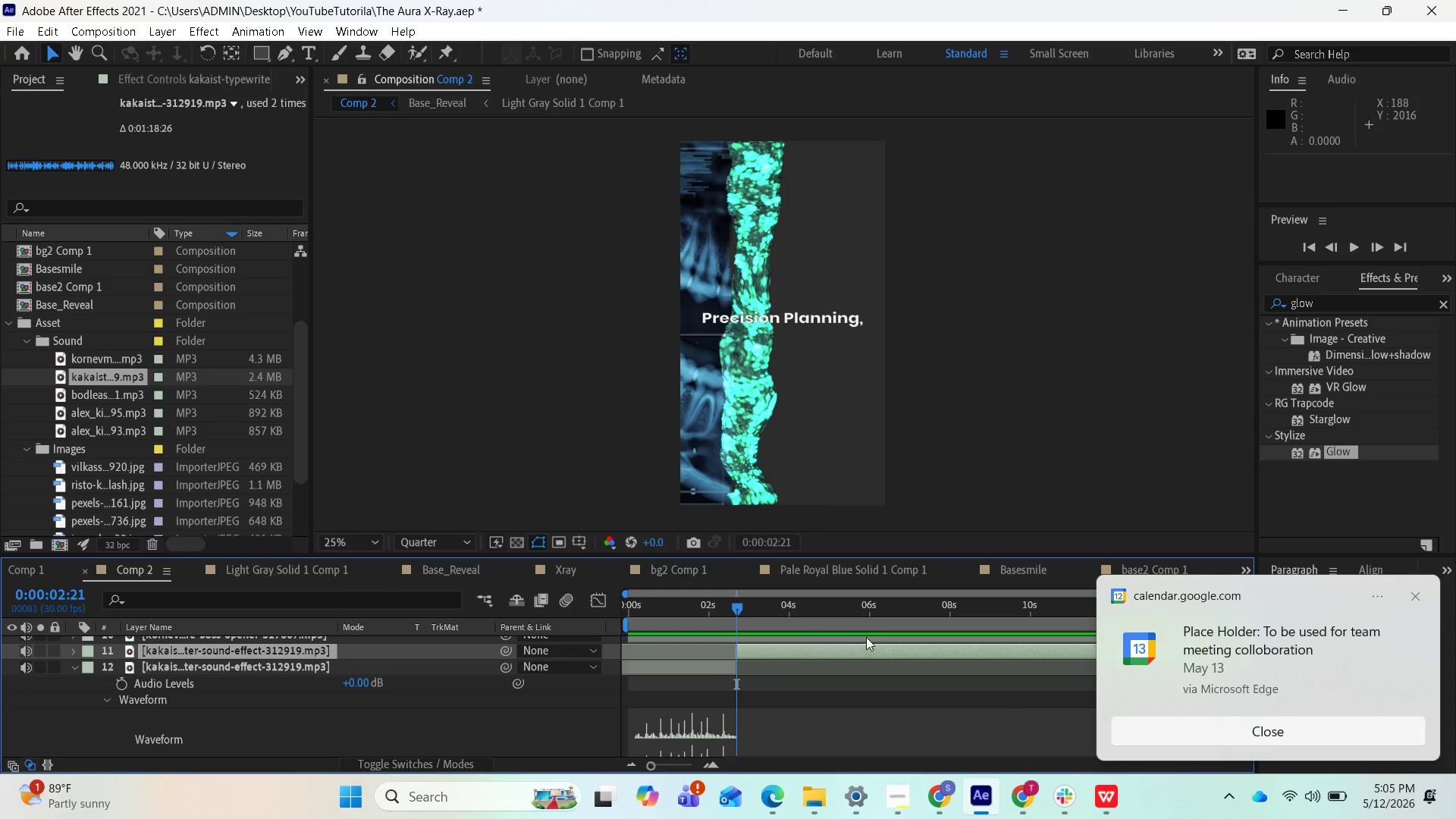 
scroll: coordinate [917, 646], scroll_direction: up, amount: 3.0
 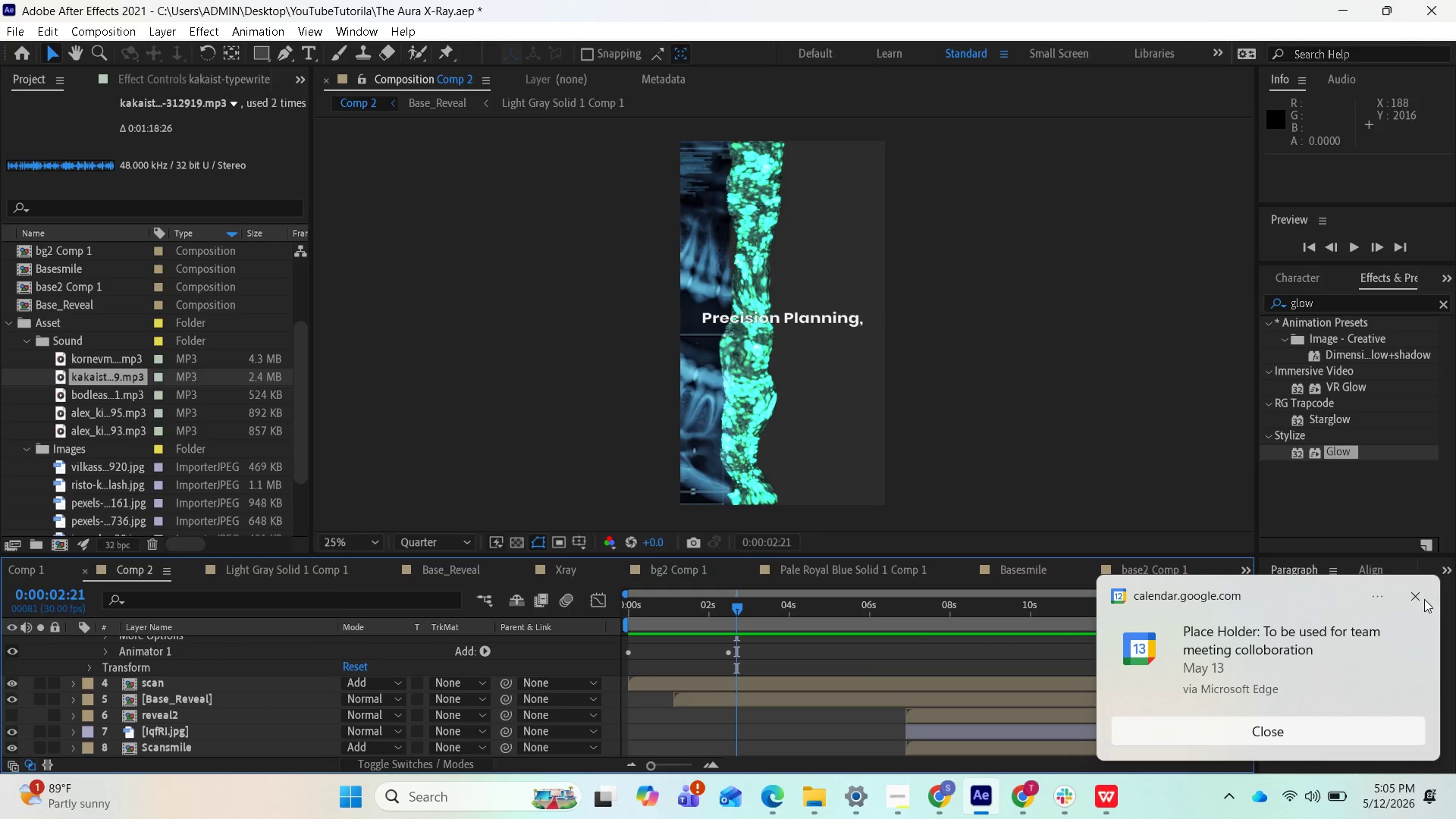 
left_click([1418, 597])
 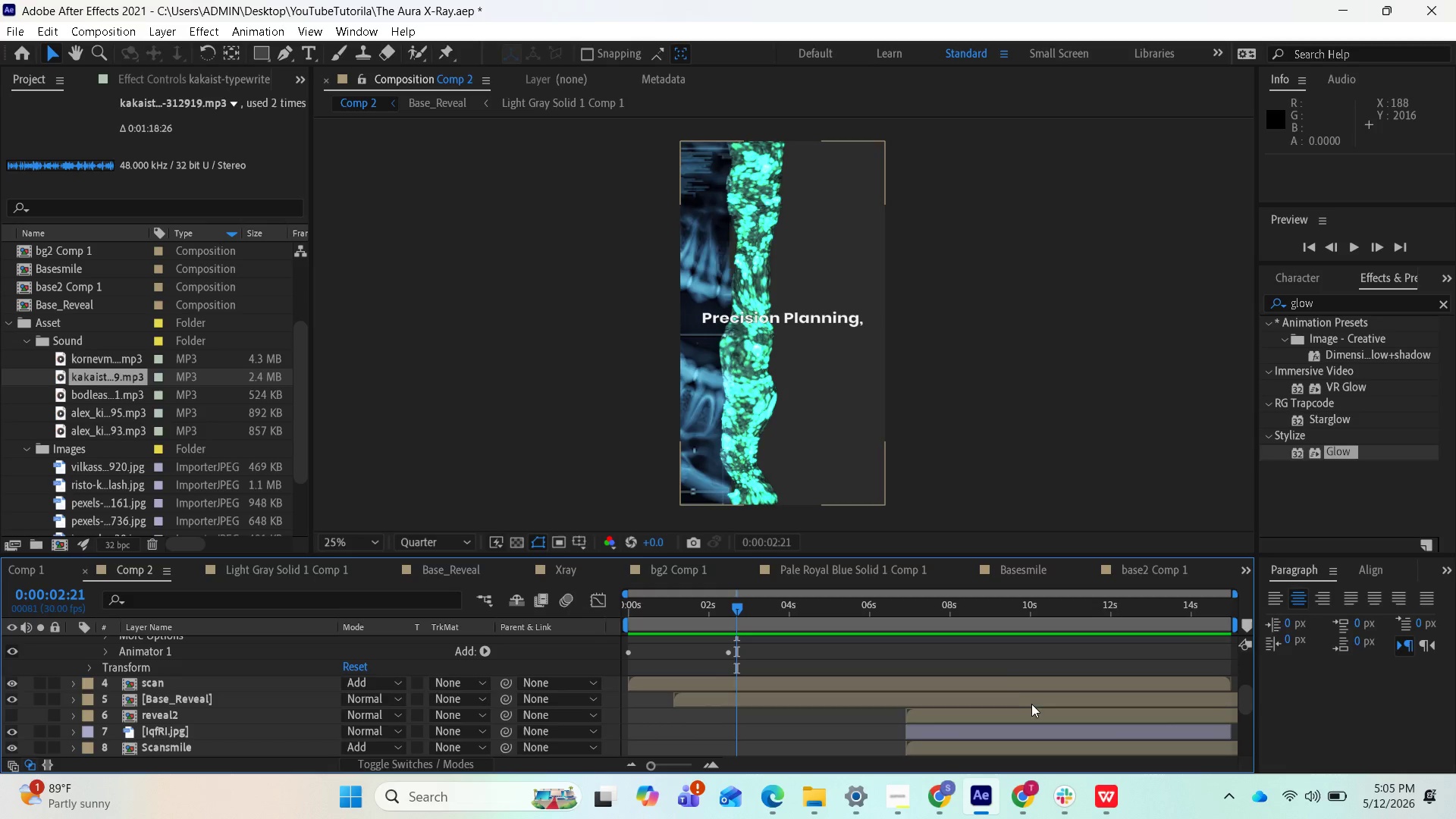 
scroll: coordinate [883, 661], scroll_direction: up, amount: 4.0
 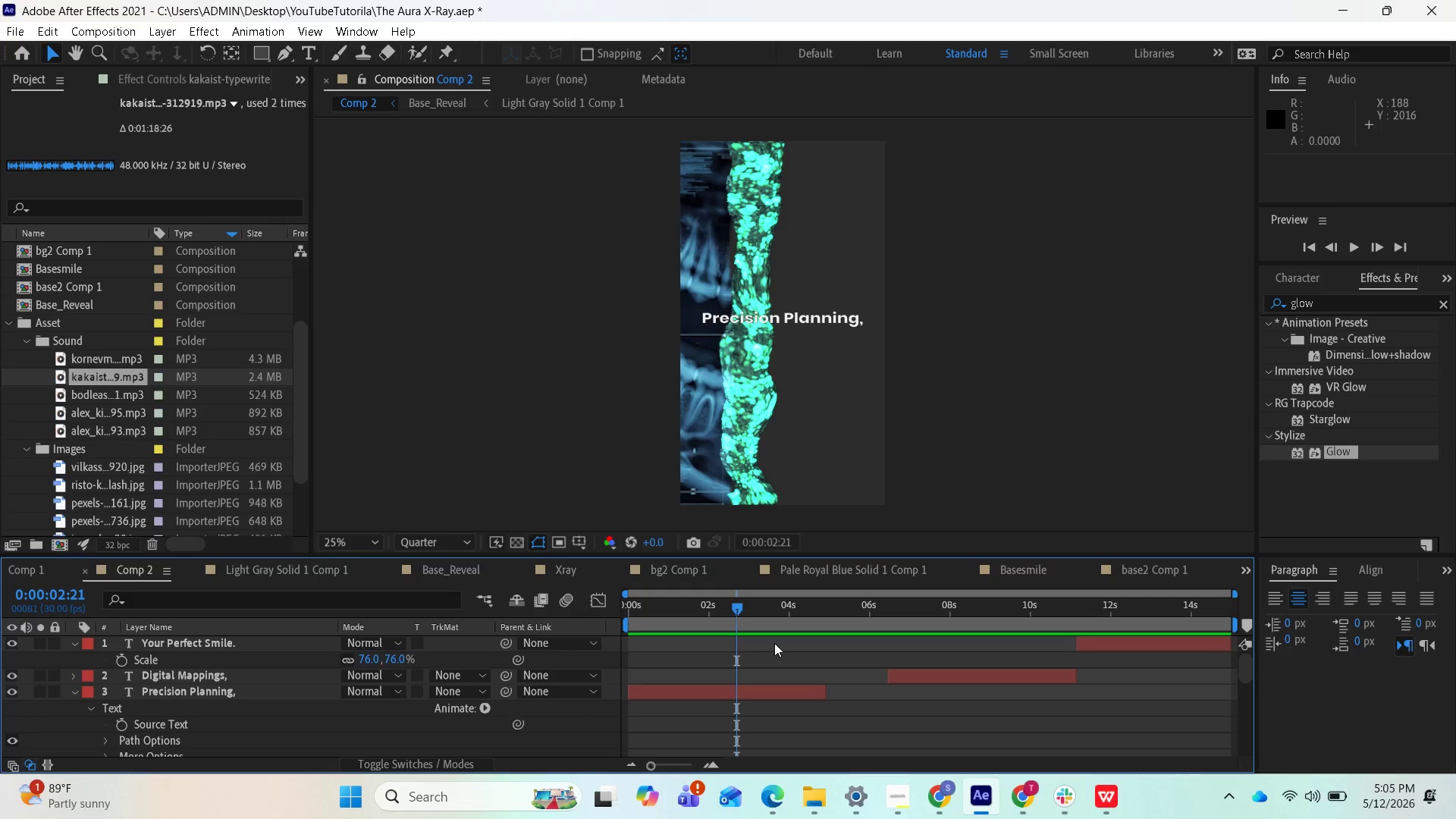 
scroll: coordinate [916, 668], scroll_direction: down, amount: 6.0
 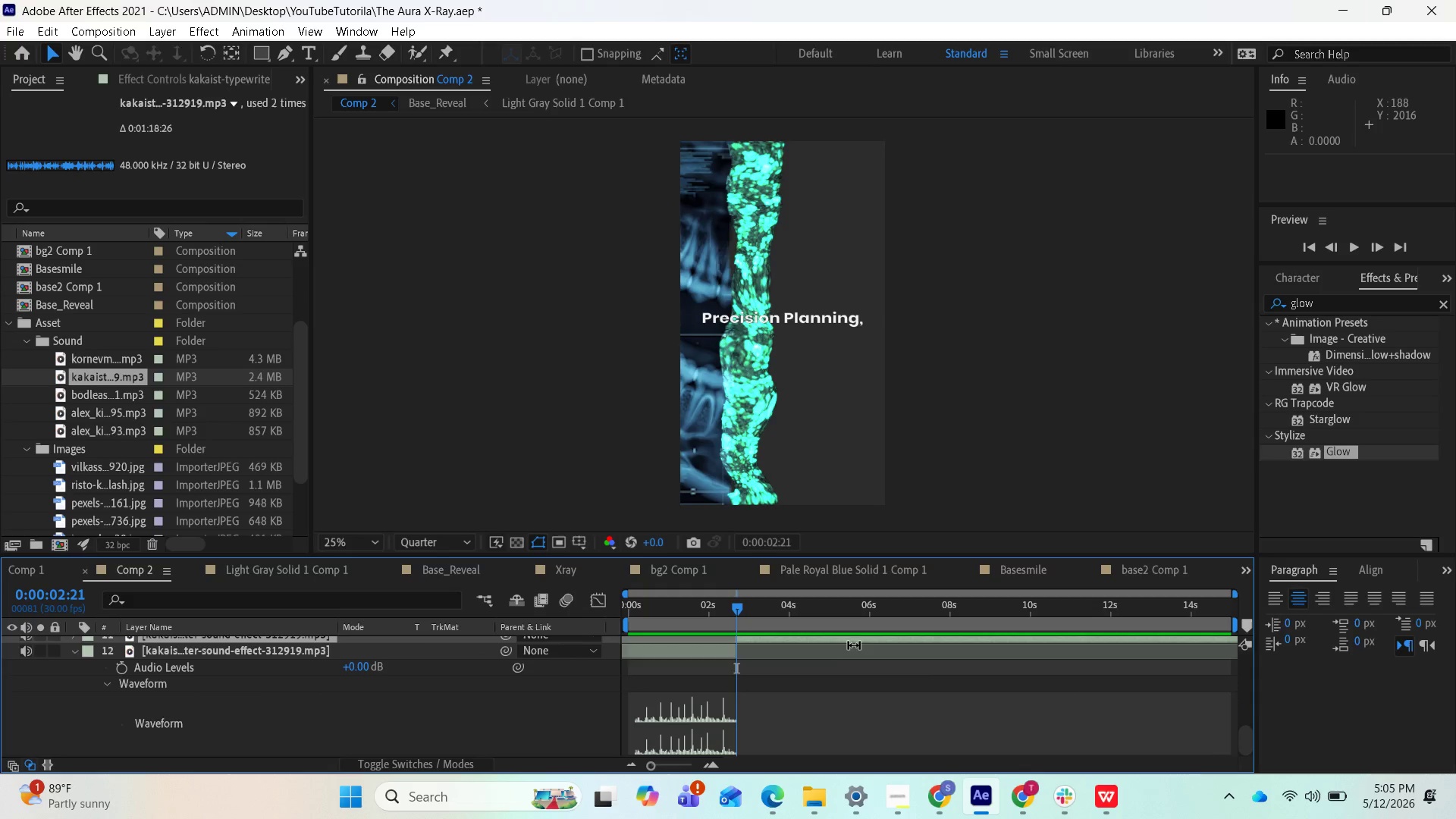 
scroll: coordinate [852, 658], scroll_direction: up, amount: 1.0
 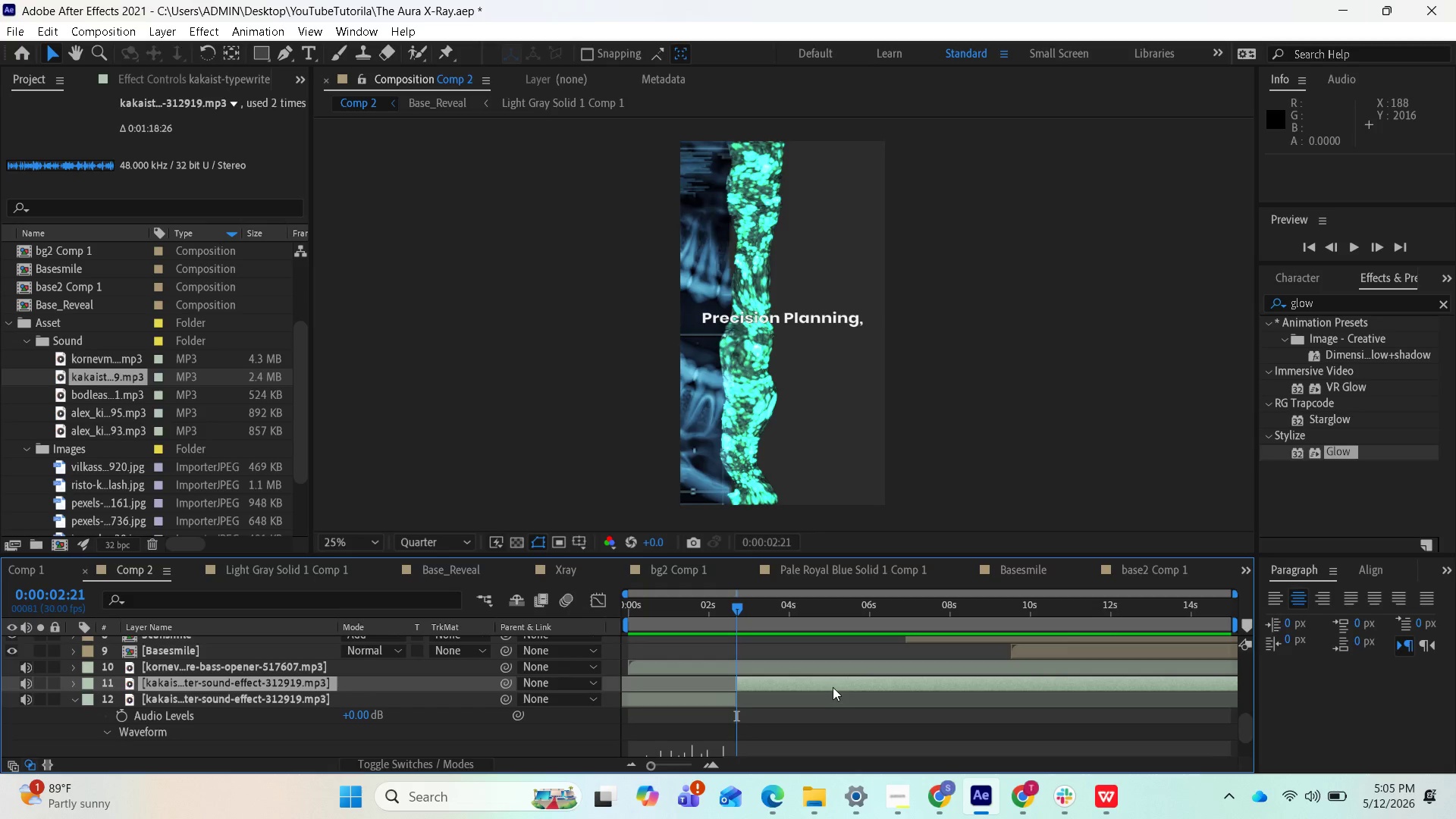 
left_click_drag(start_coordinate=[832, 686], to_coordinate=[1094, 682])
 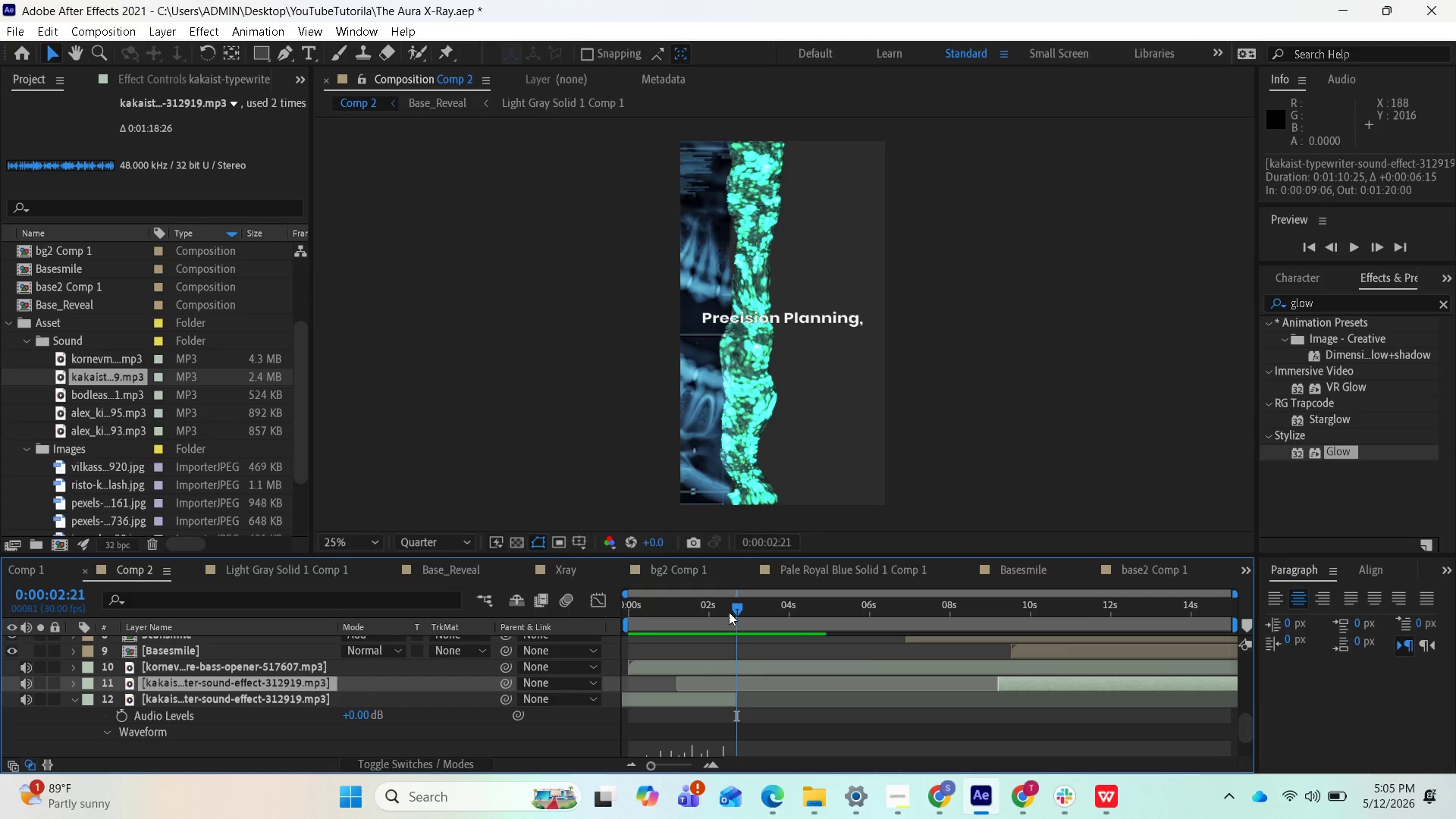 
left_click_drag(start_coordinate=[733, 608], to_coordinate=[601, 613])
 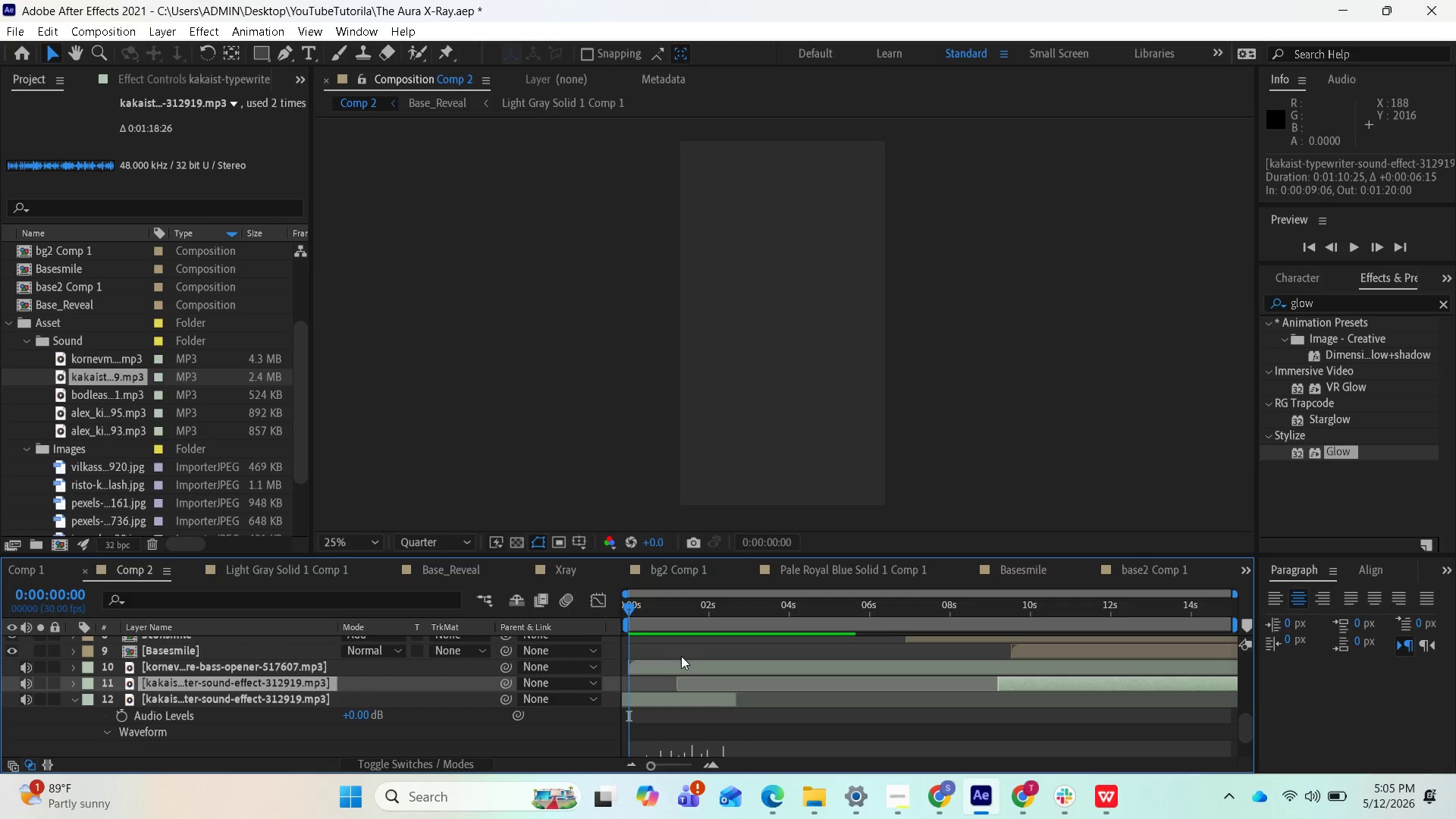 
key(Space)
 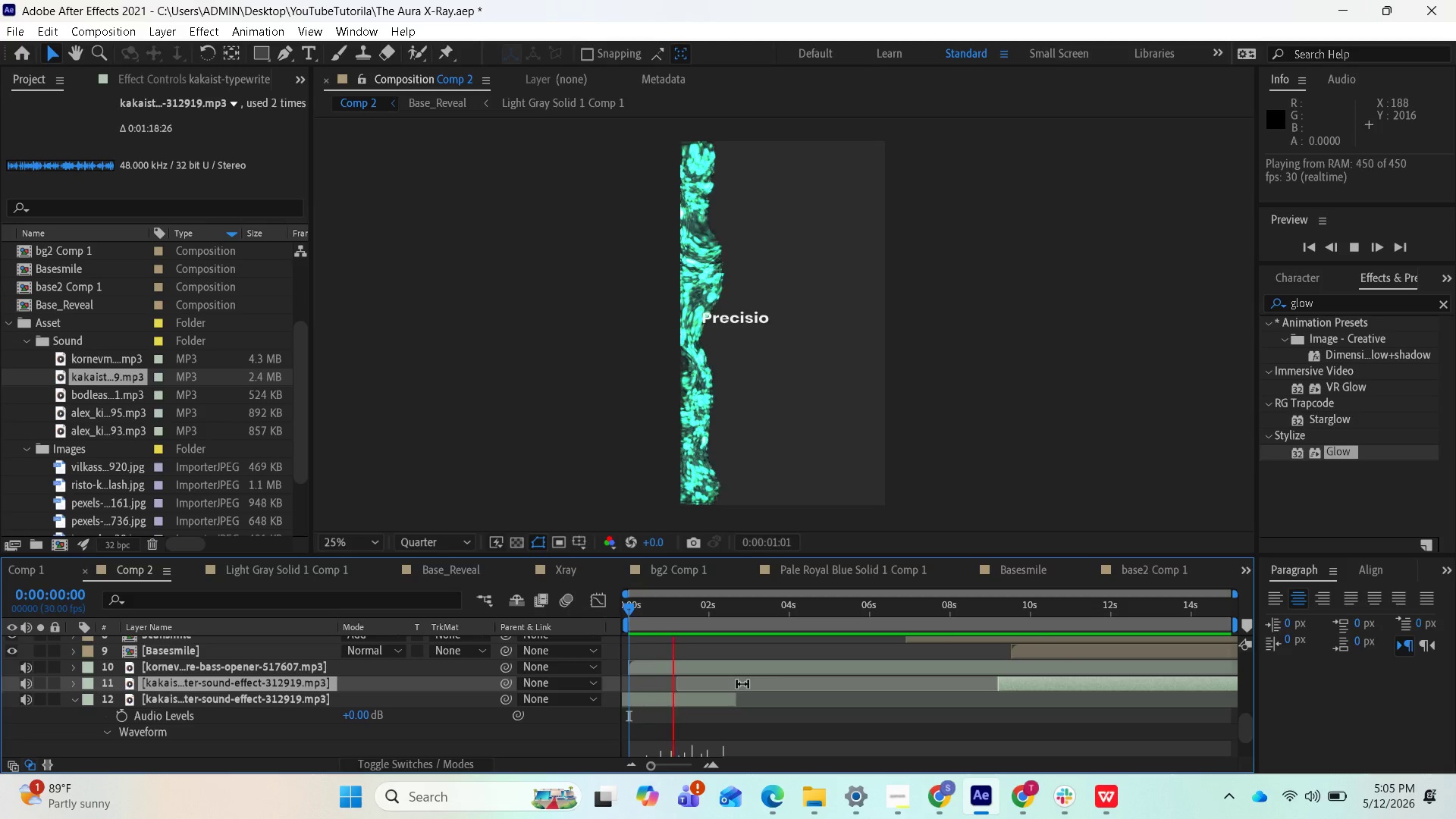 
key(Space)
 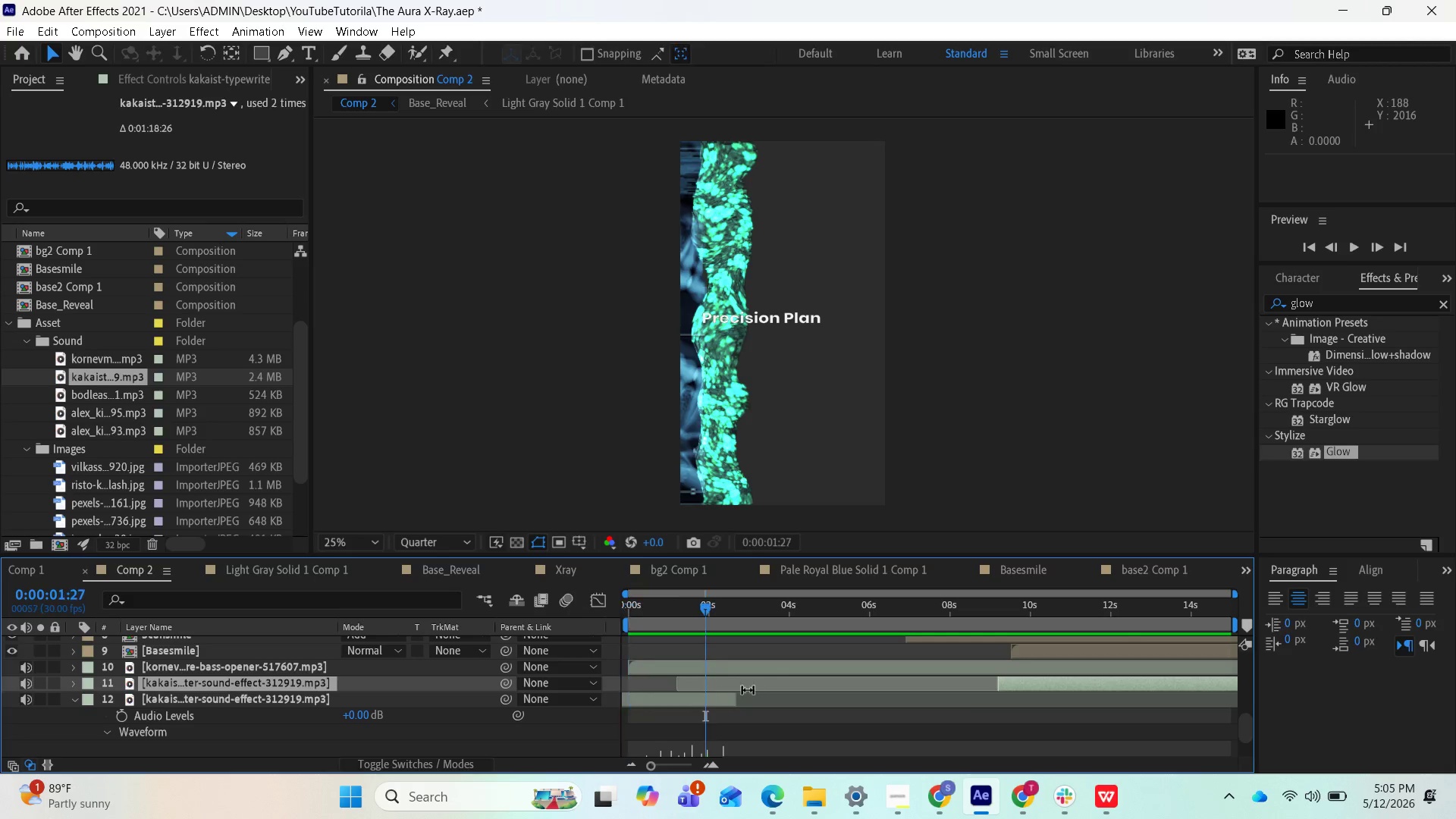 
scroll: coordinate [745, 696], scroll_direction: down, amount: 2.0
 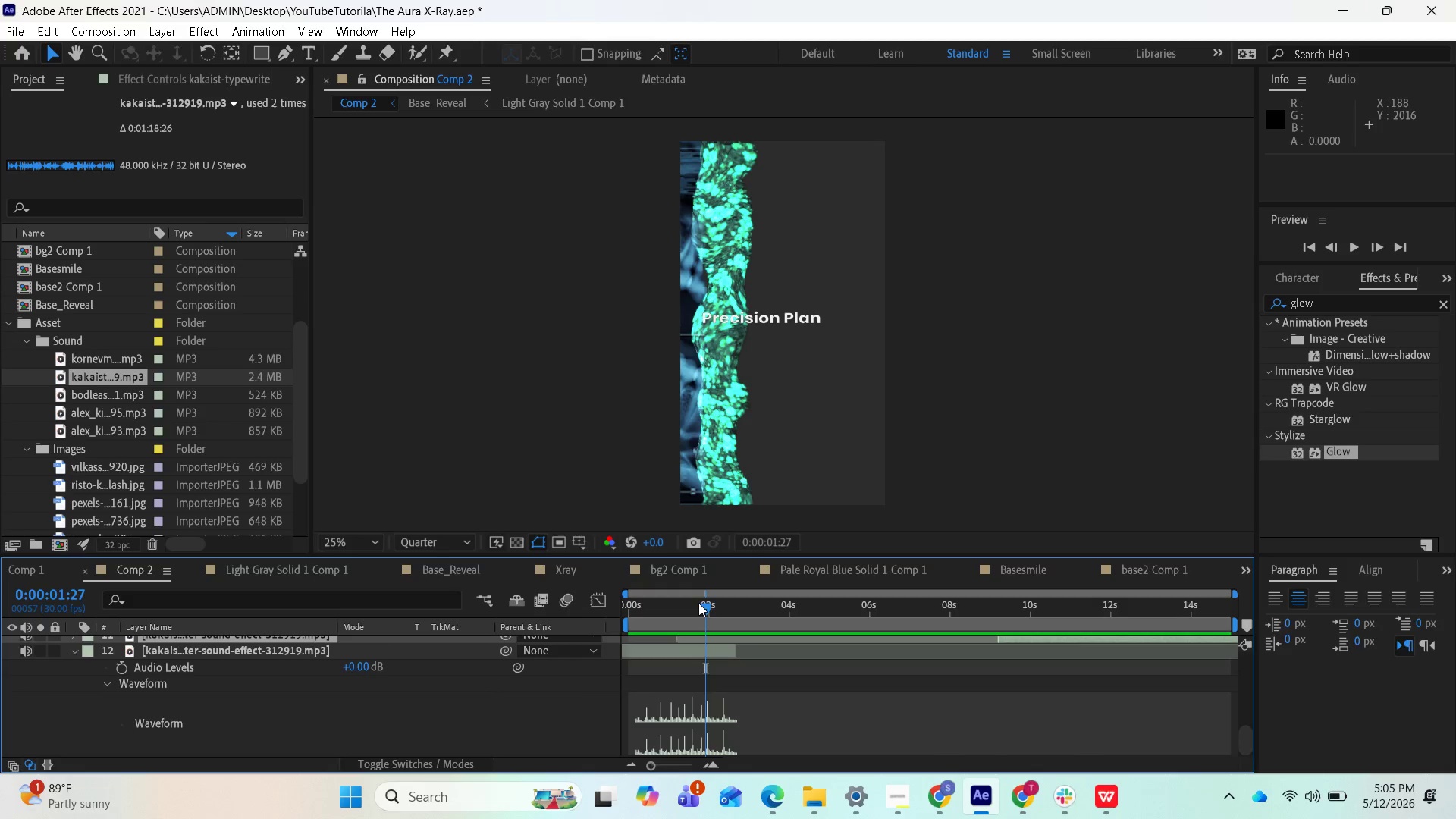 
left_click_drag(start_coordinate=[699, 598], to_coordinate=[676, 607])
 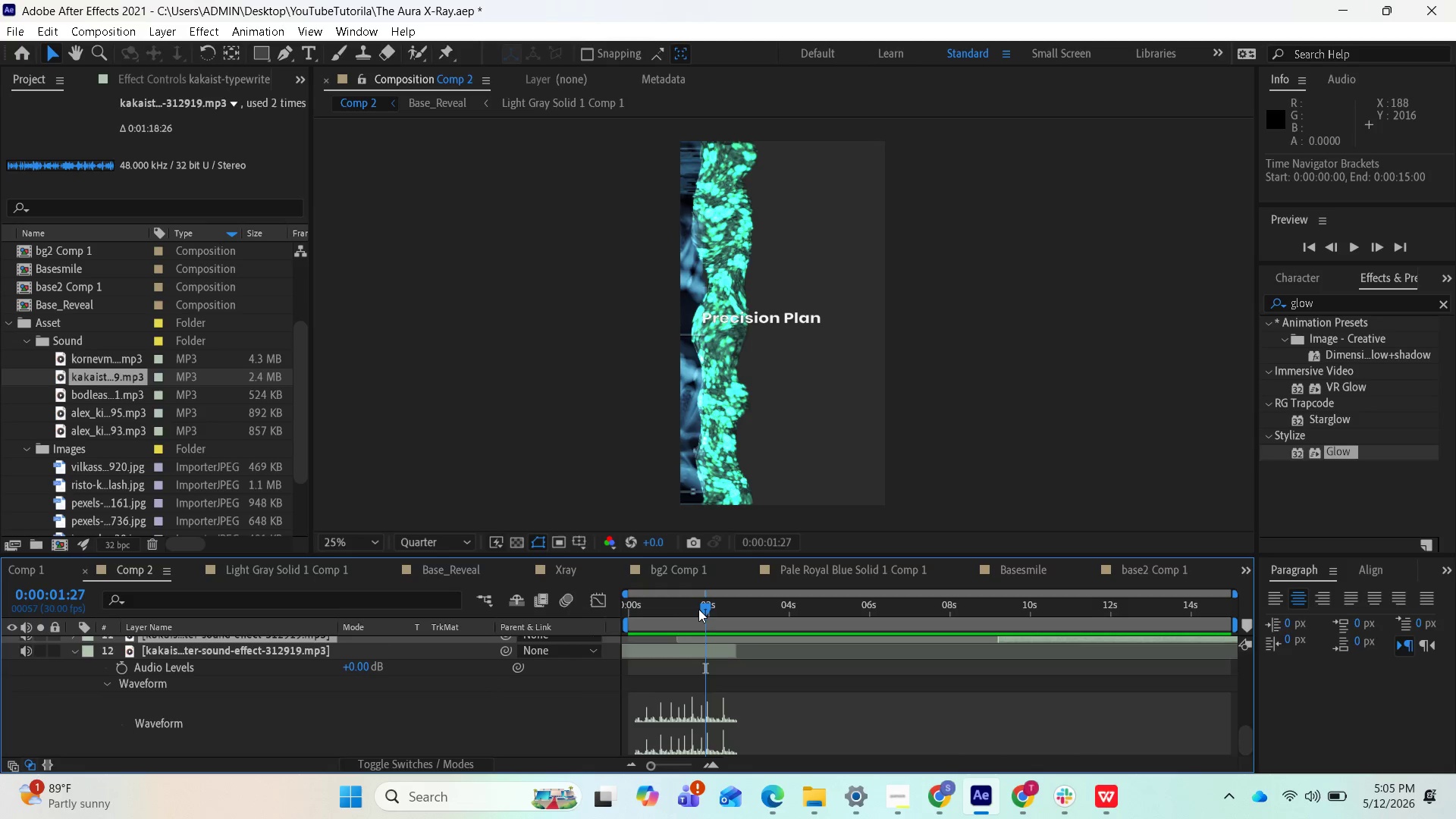 
left_click_drag(start_coordinate=[699, 608], to_coordinate=[618, 616])
 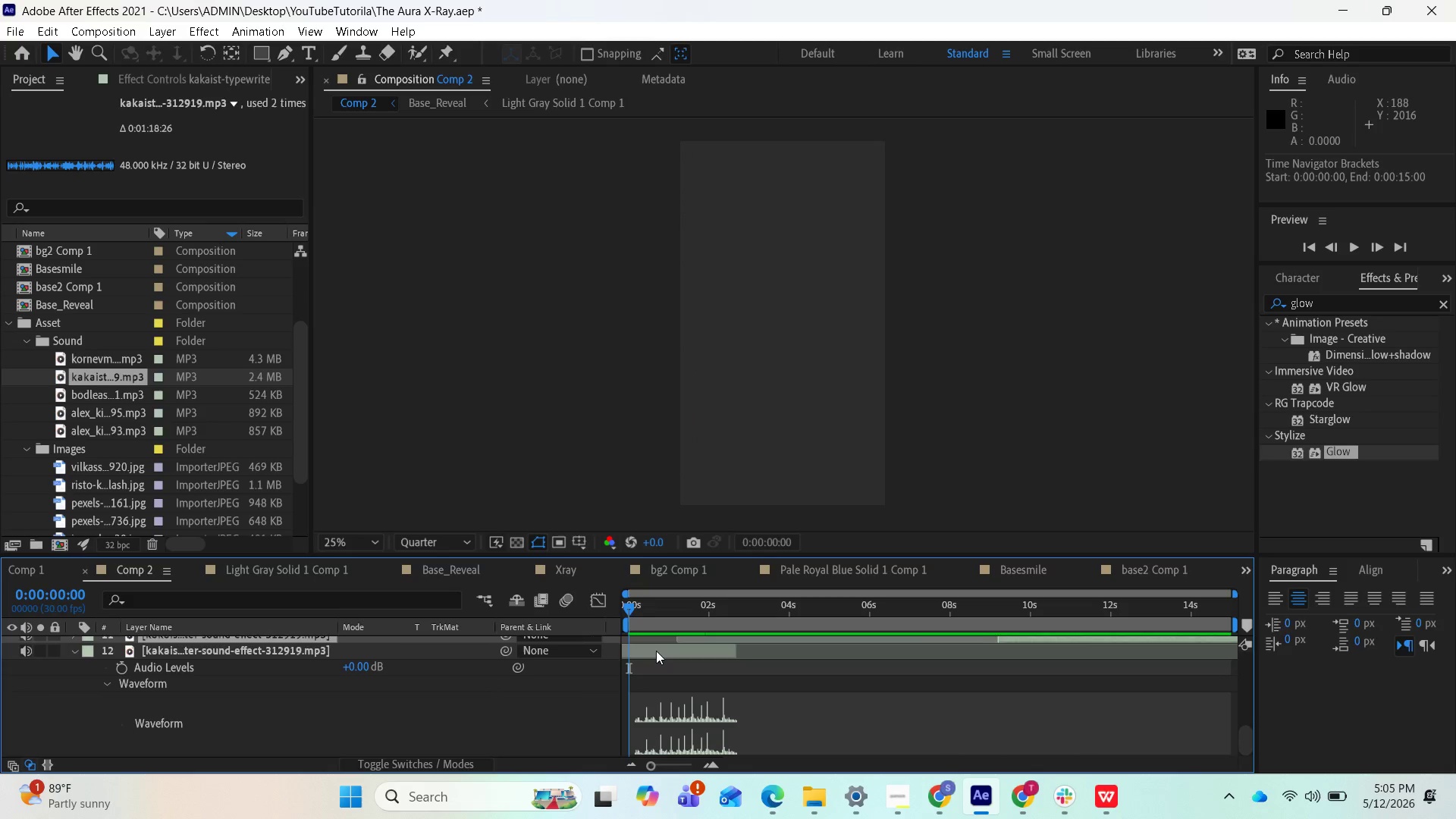 
left_click_drag(start_coordinate=[656, 651], to_coordinate=[651, 654])
 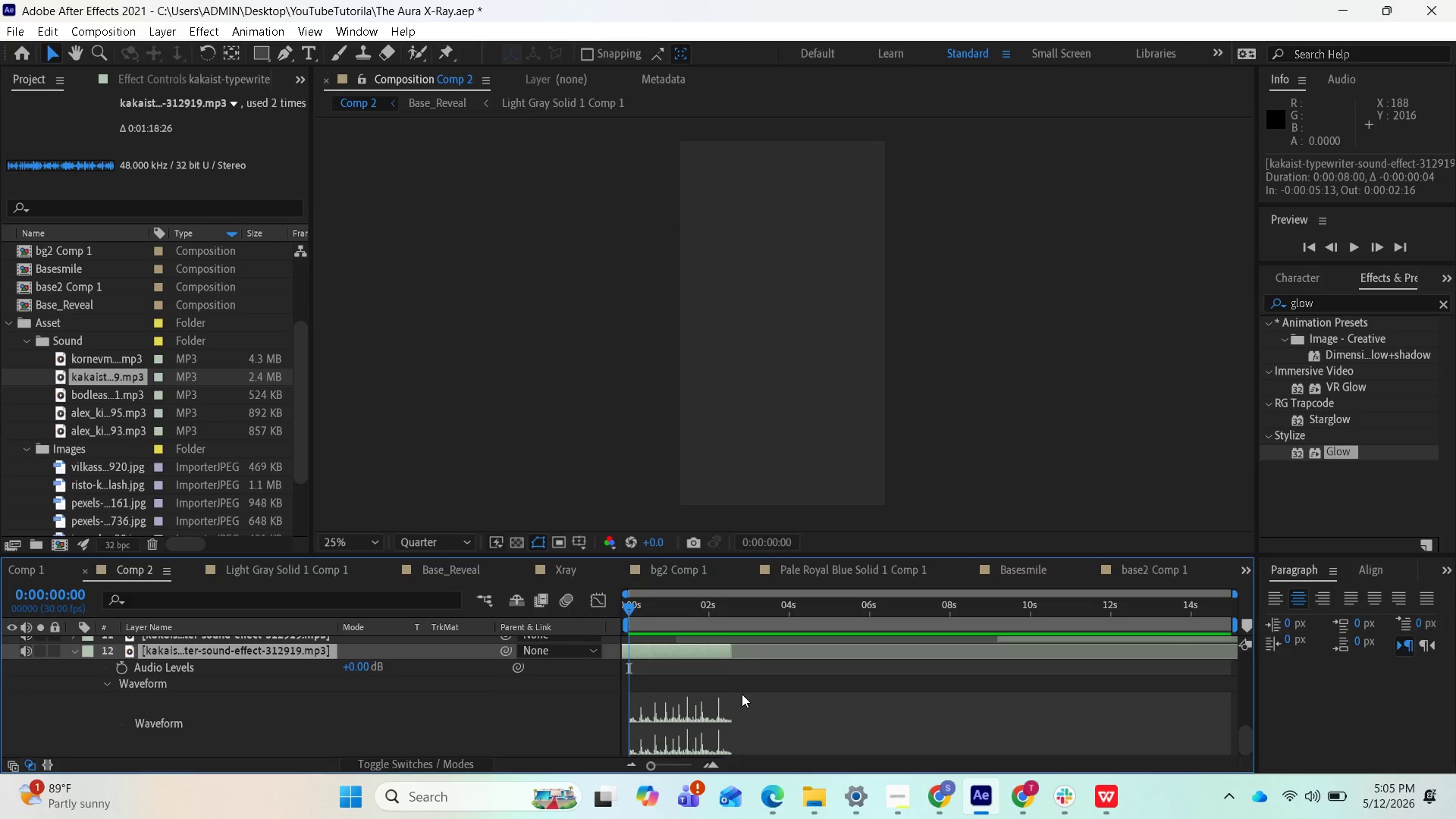 
key(Space)
 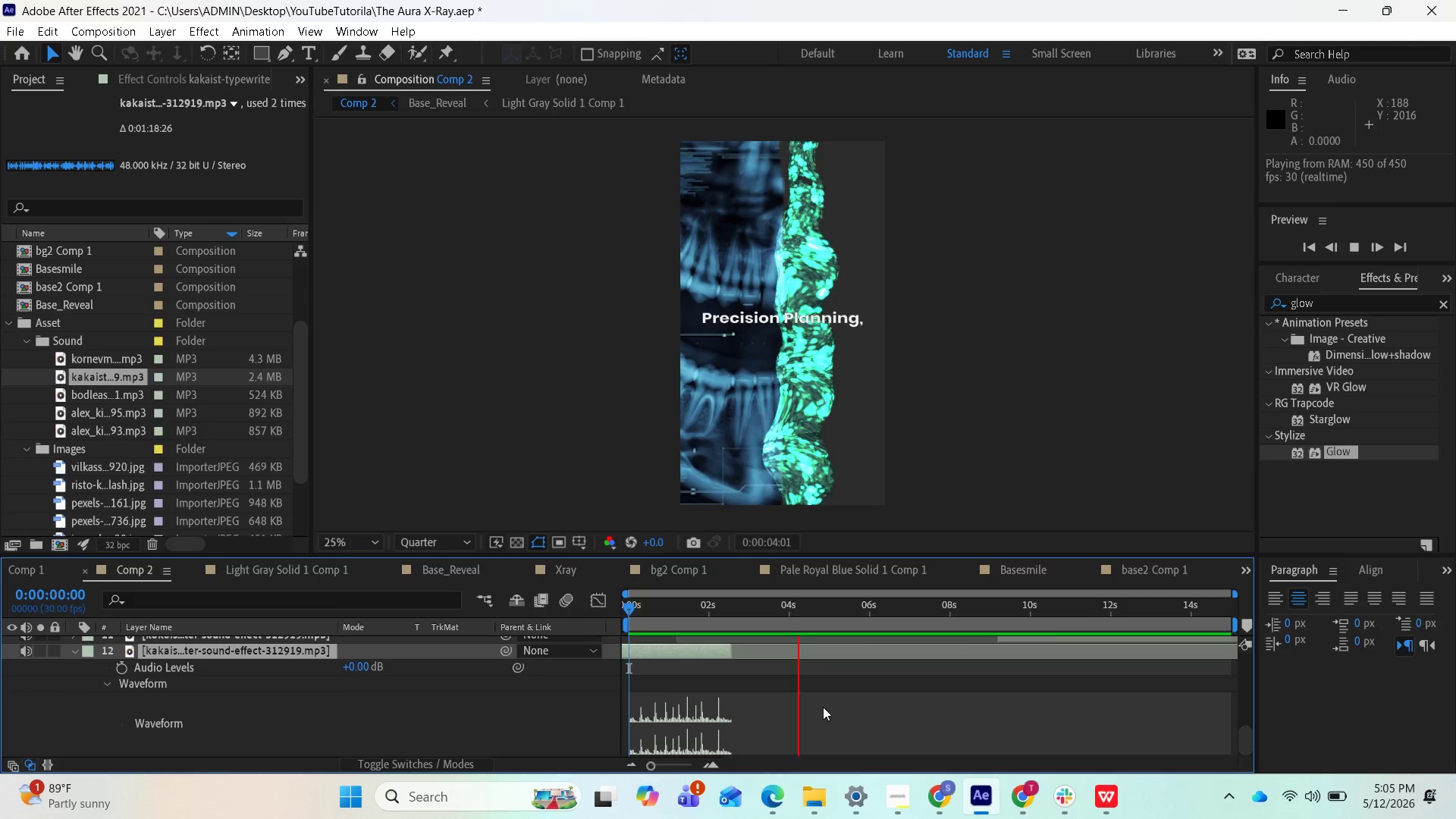 
wait(6.19)
 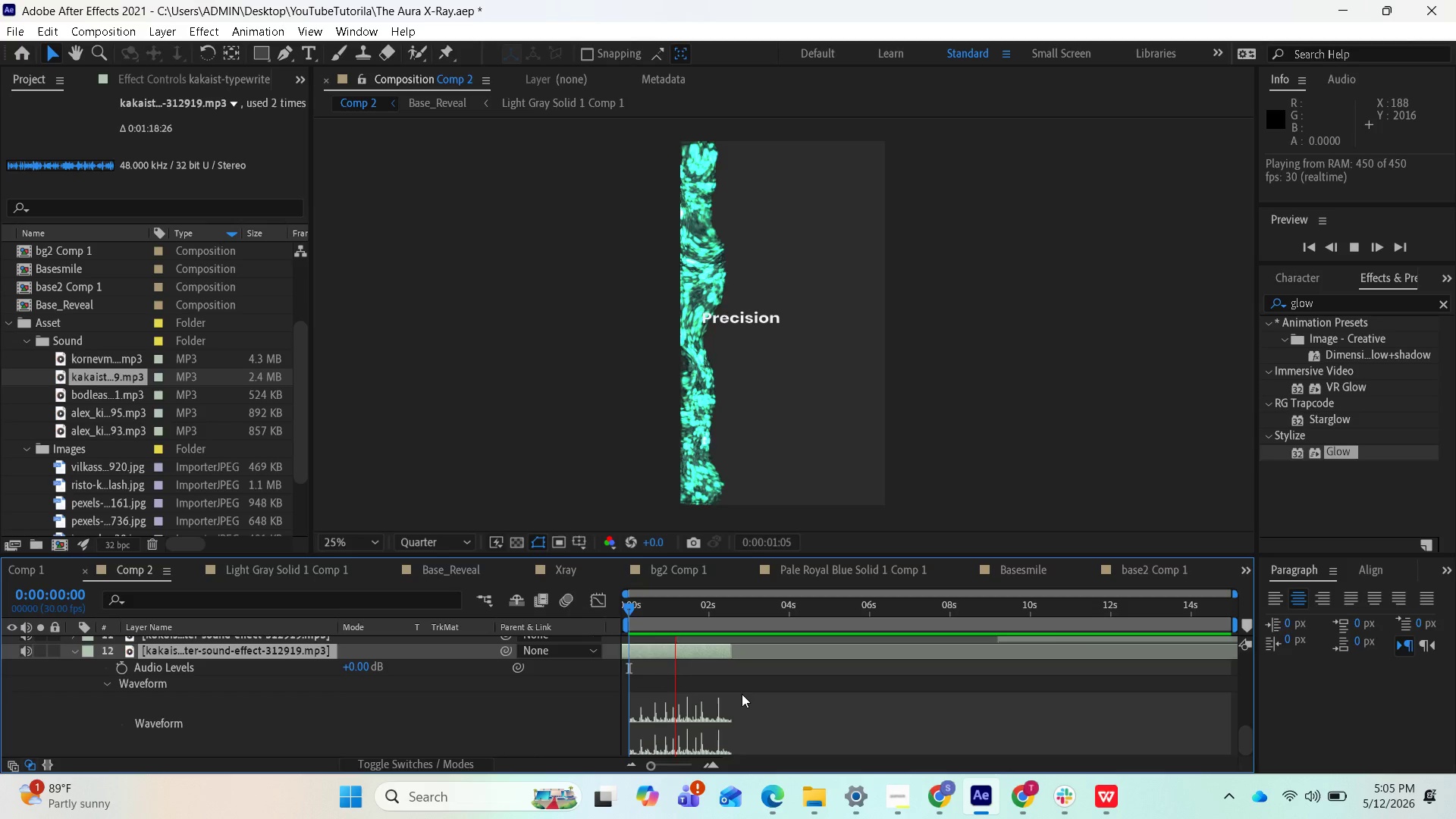 
key(Space)
 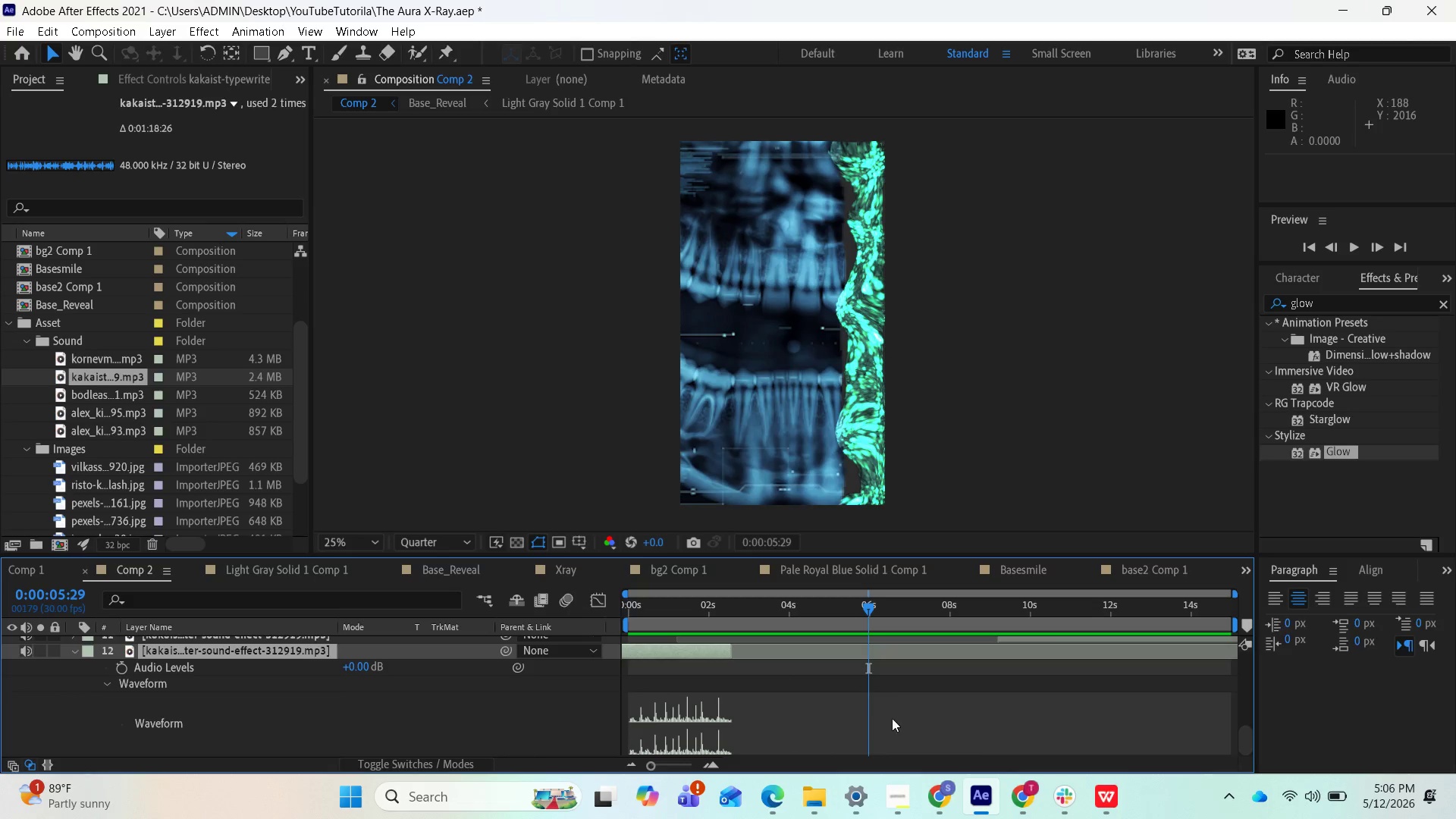 
scroll: coordinate [955, 694], scroll_direction: up, amount: 4.0
 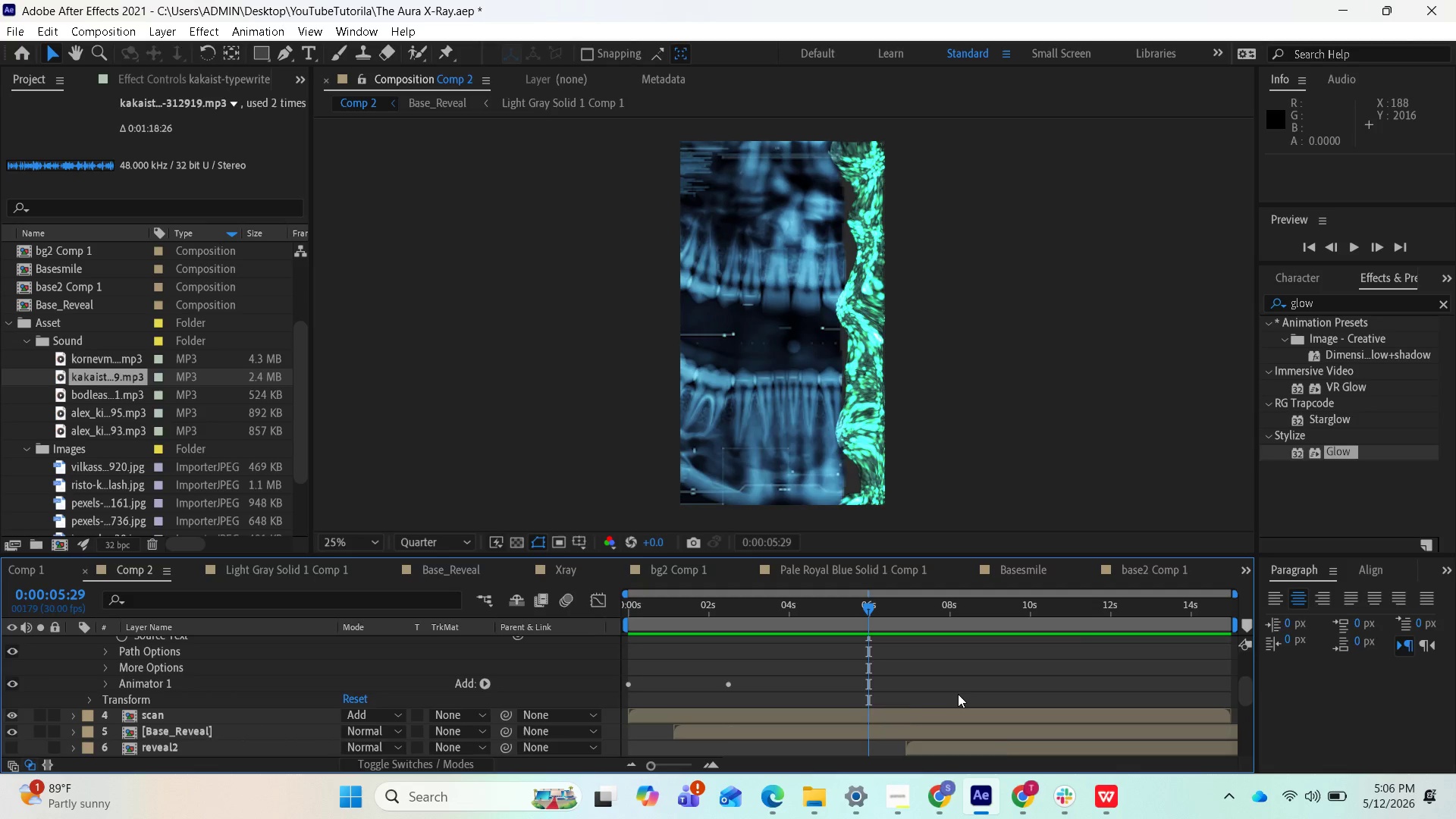 
key(Space)
 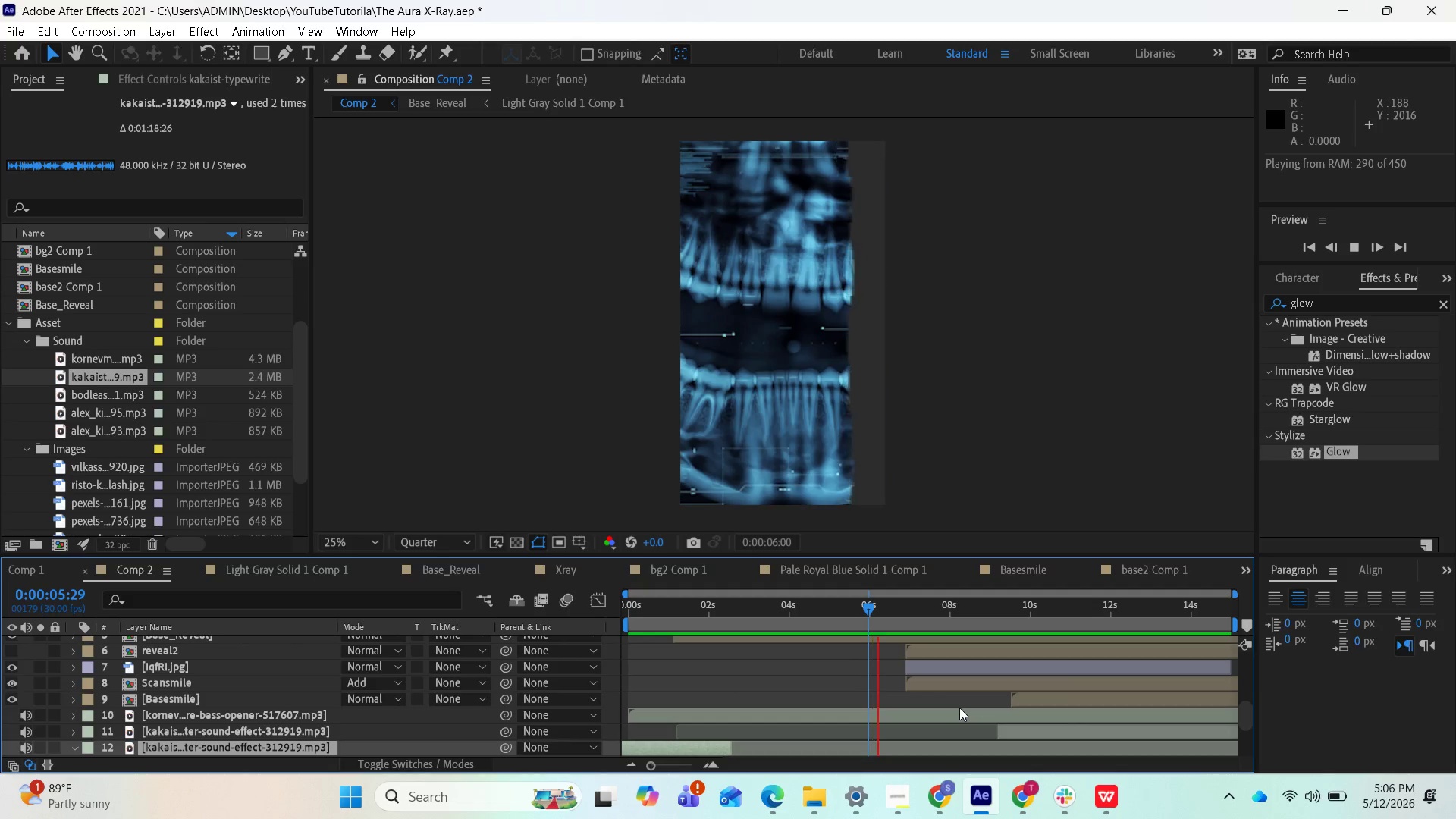 
scroll: coordinate [955, 697], scroll_direction: down, amount: 2.0
 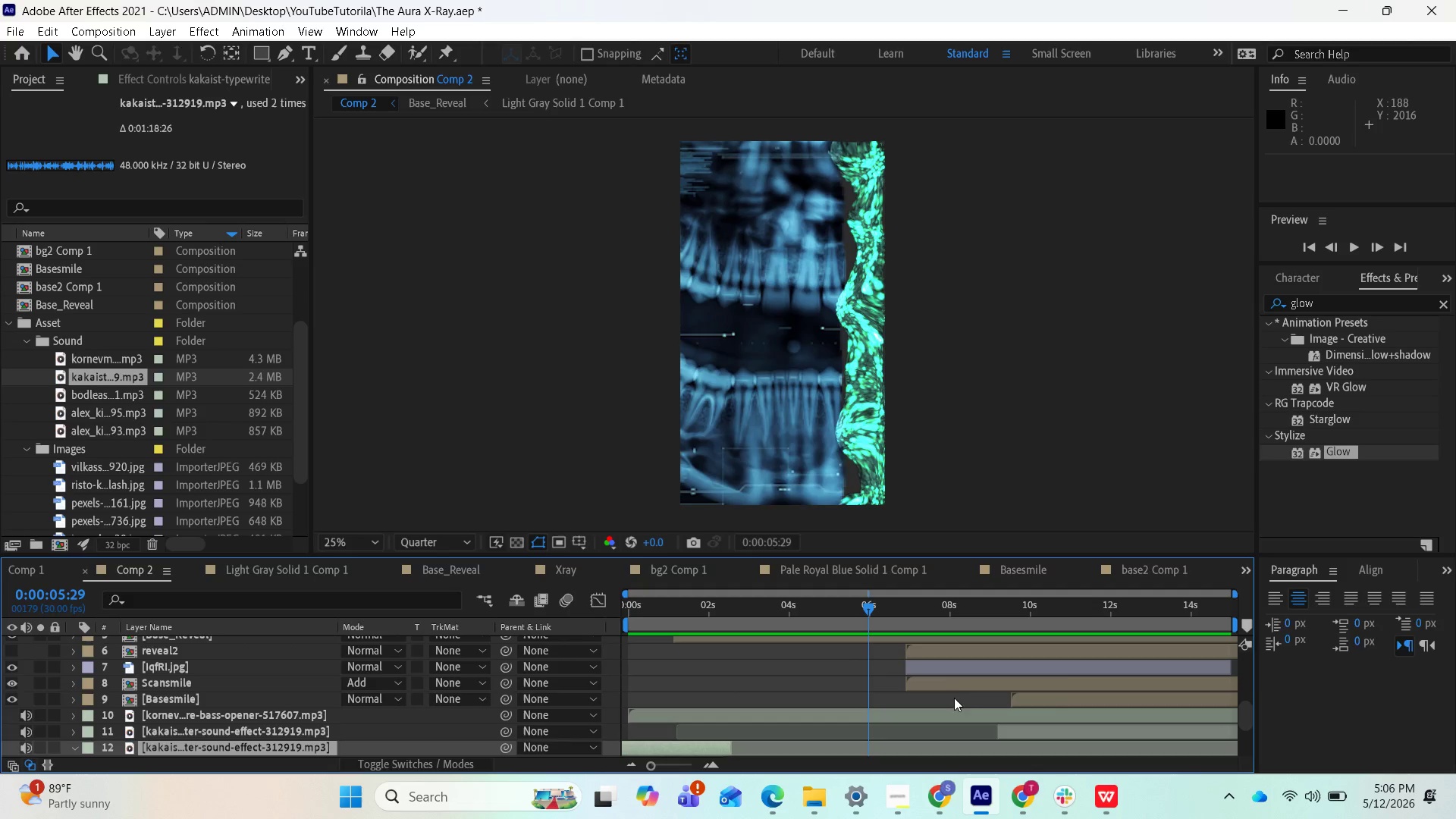 
key(Space)
 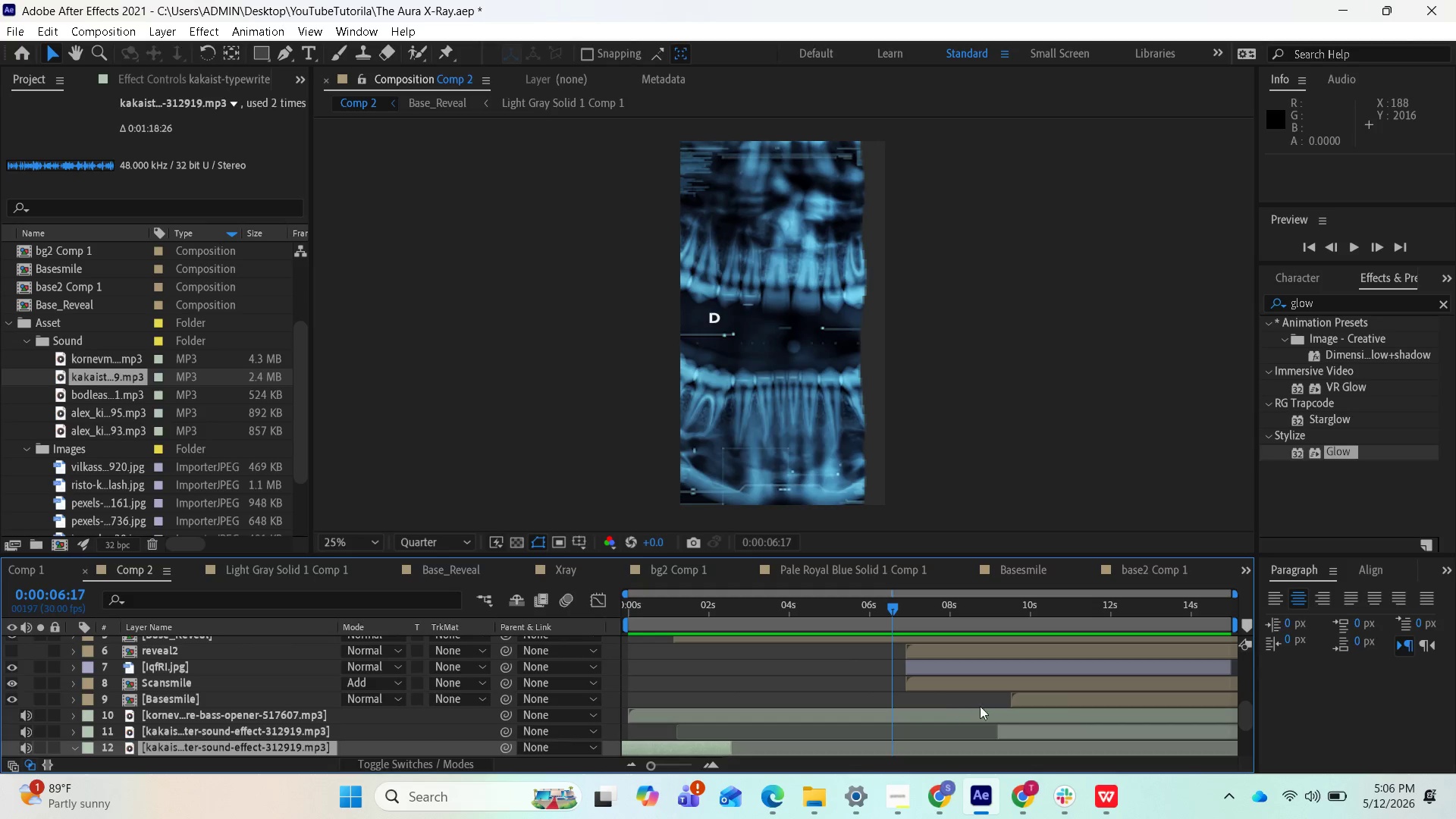 
scroll: coordinate [988, 708], scroll_direction: down, amount: 2.0
 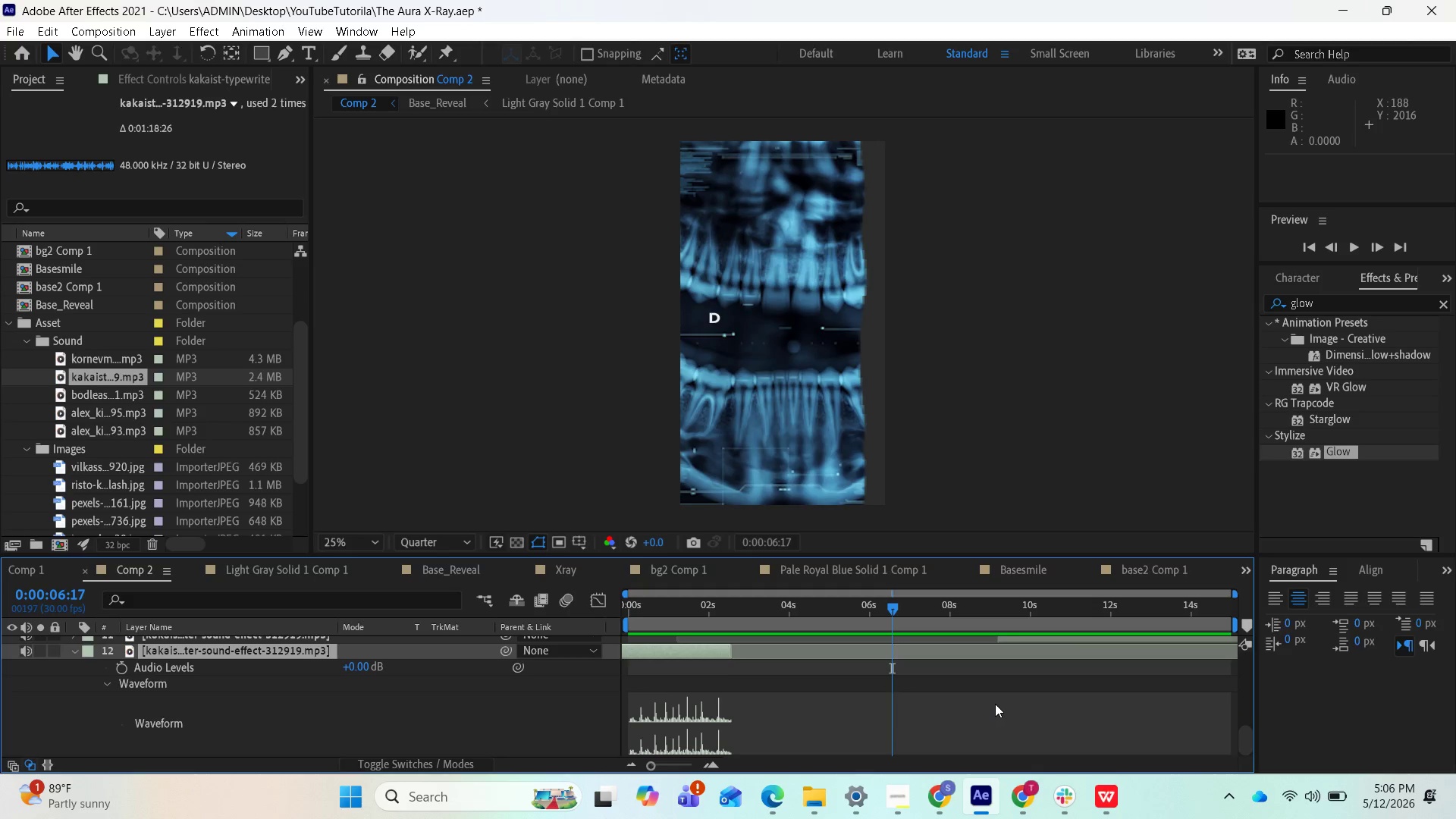 
scroll: coordinate [997, 702], scroll_direction: up, amount: 1.0
 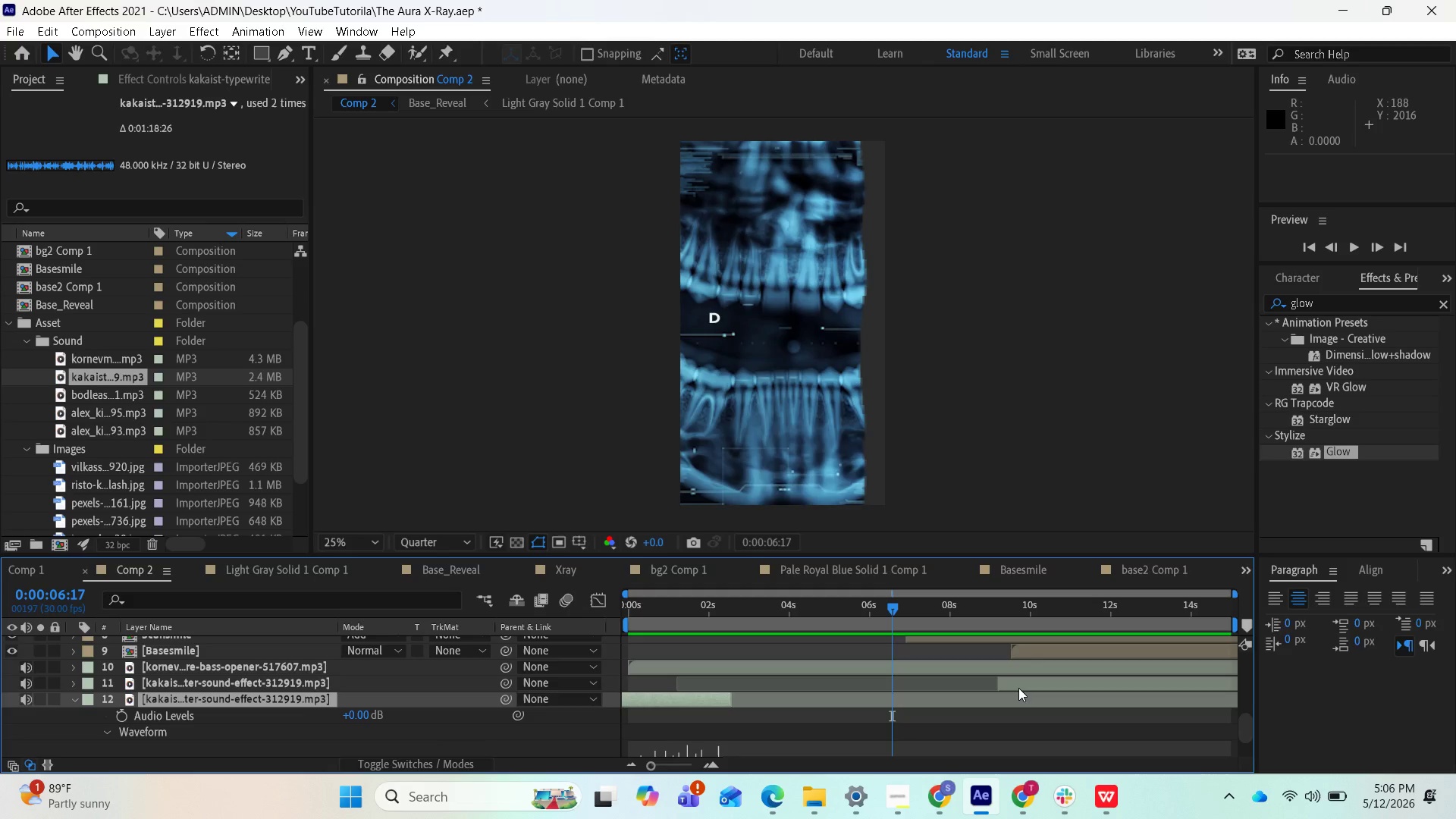 
left_click_drag(start_coordinate=[1018, 688], to_coordinate=[912, 708])
 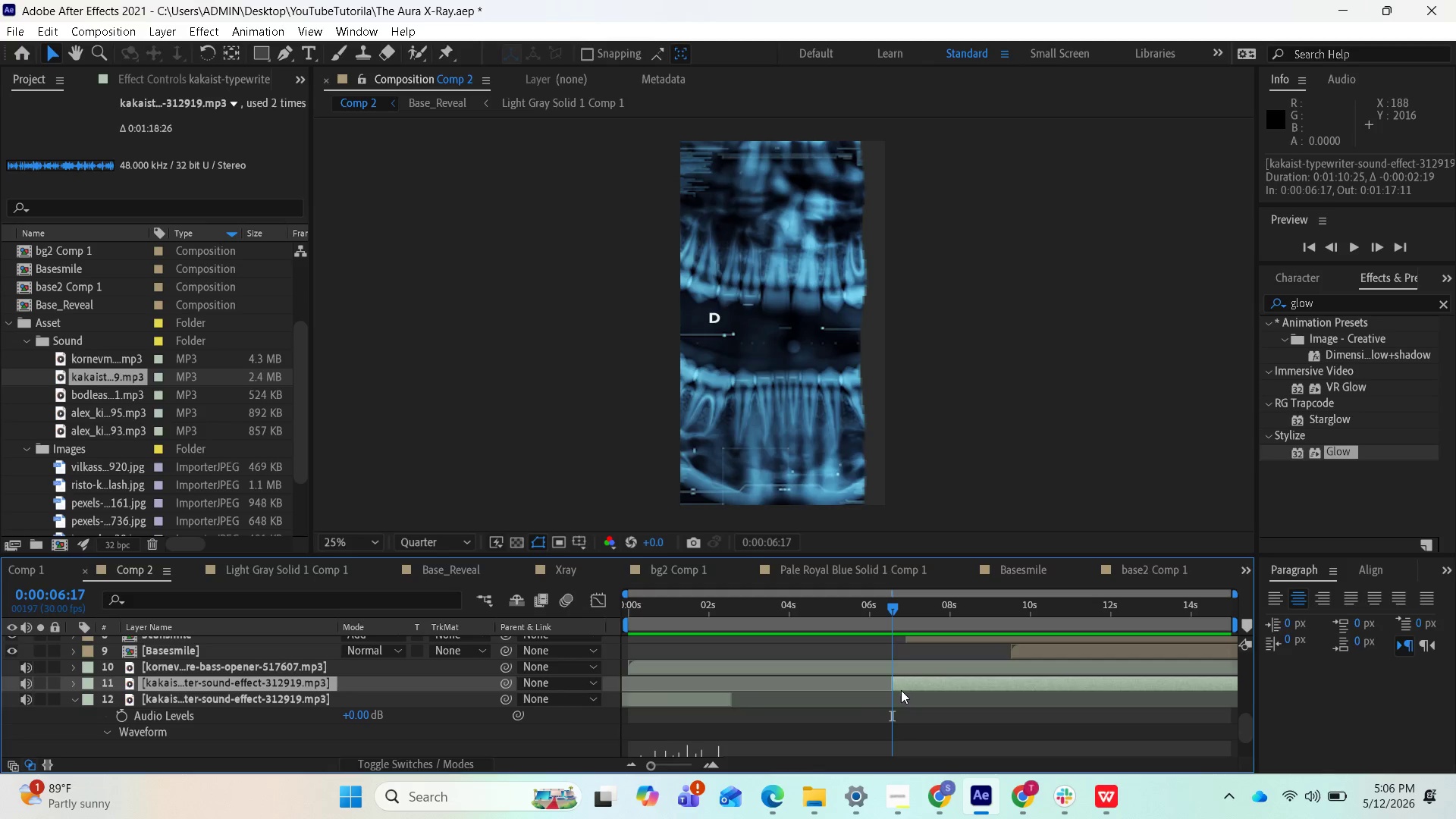 
wait(7.11)
 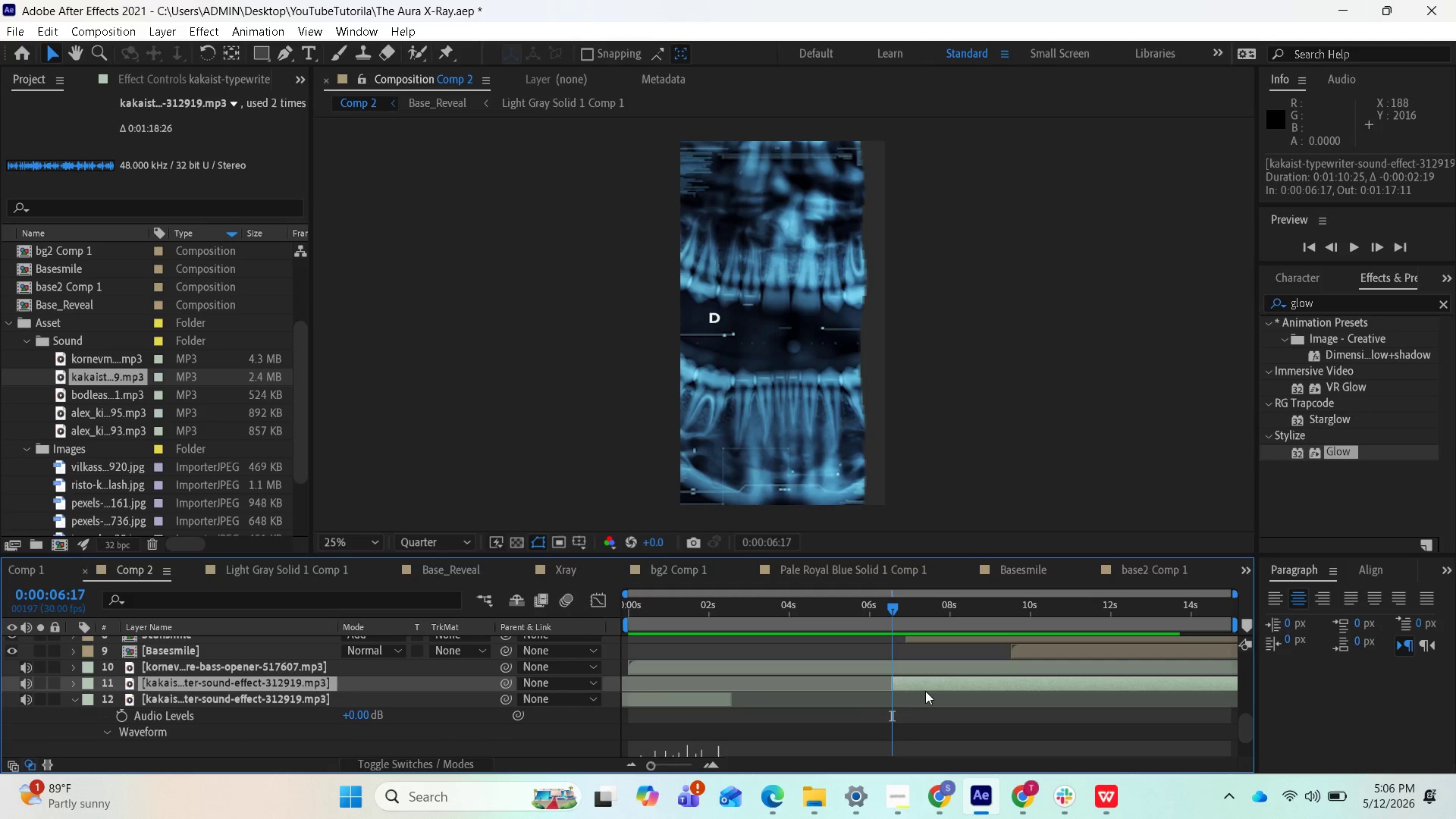 
key(L)
 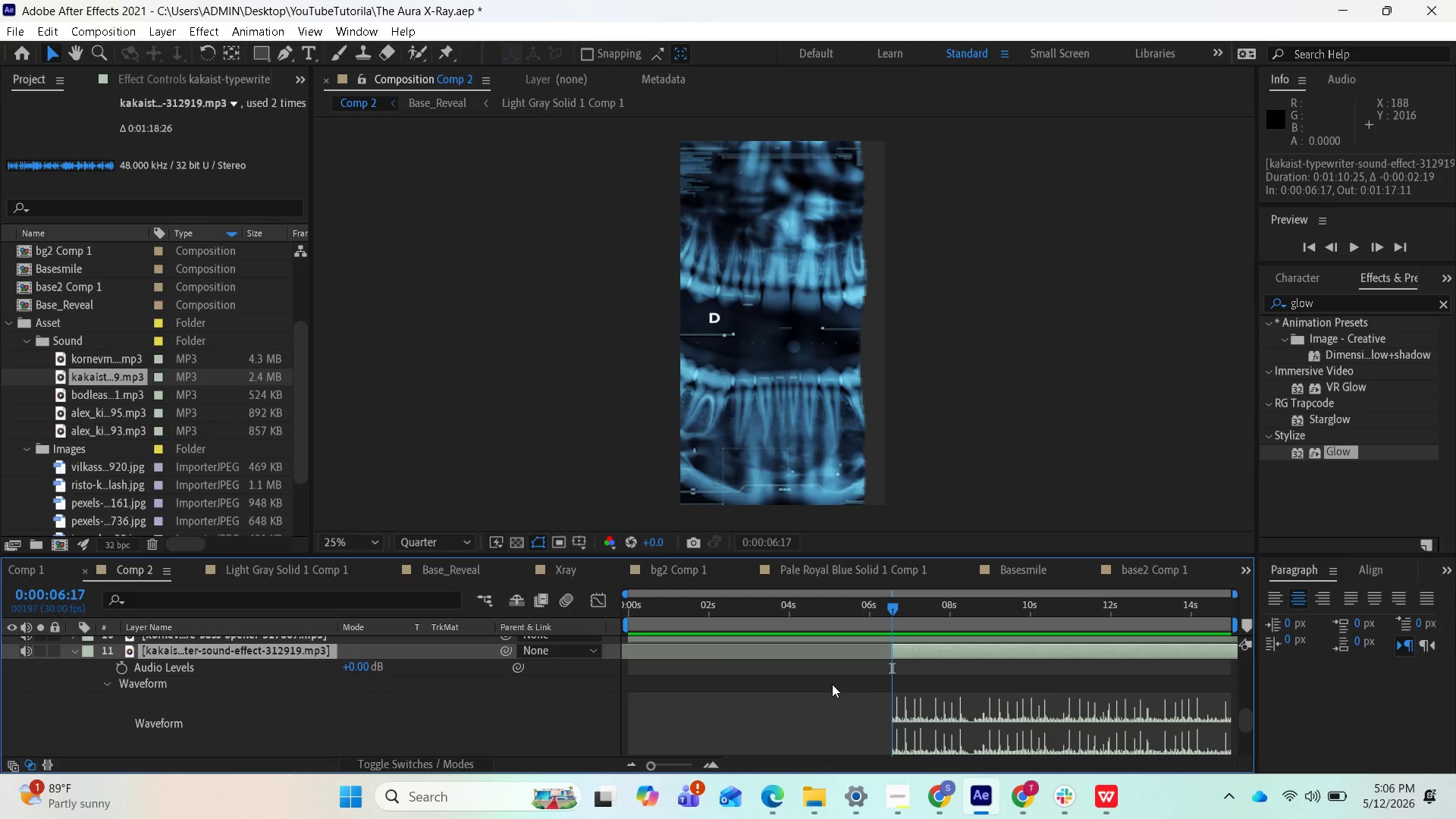 
left_click_drag(start_coordinate=[918, 652], to_coordinate=[914, 652])
 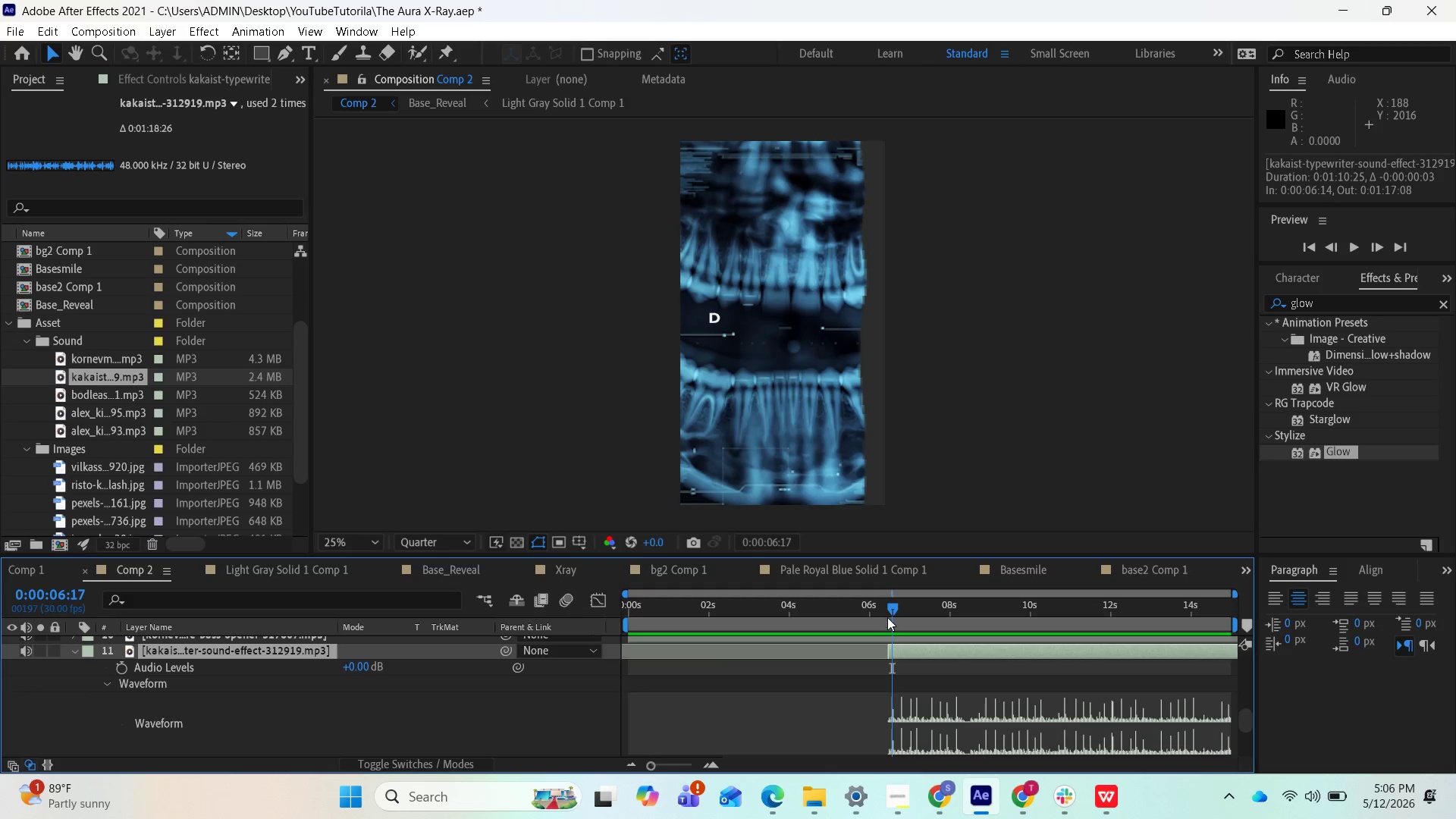 
left_click_drag(start_coordinate=[887, 613], to_coordinate=[872, 615])
 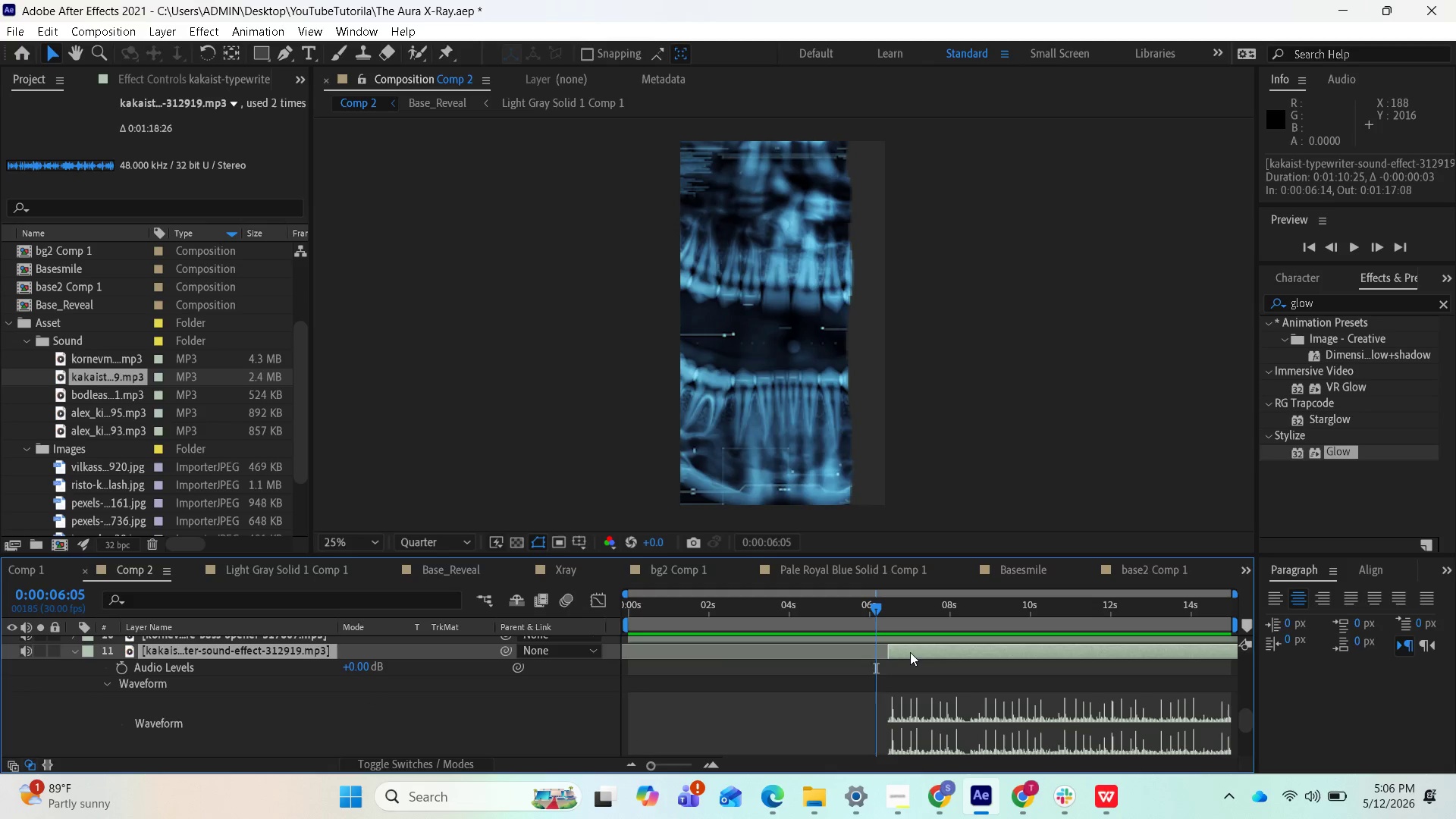 
key(Space)
 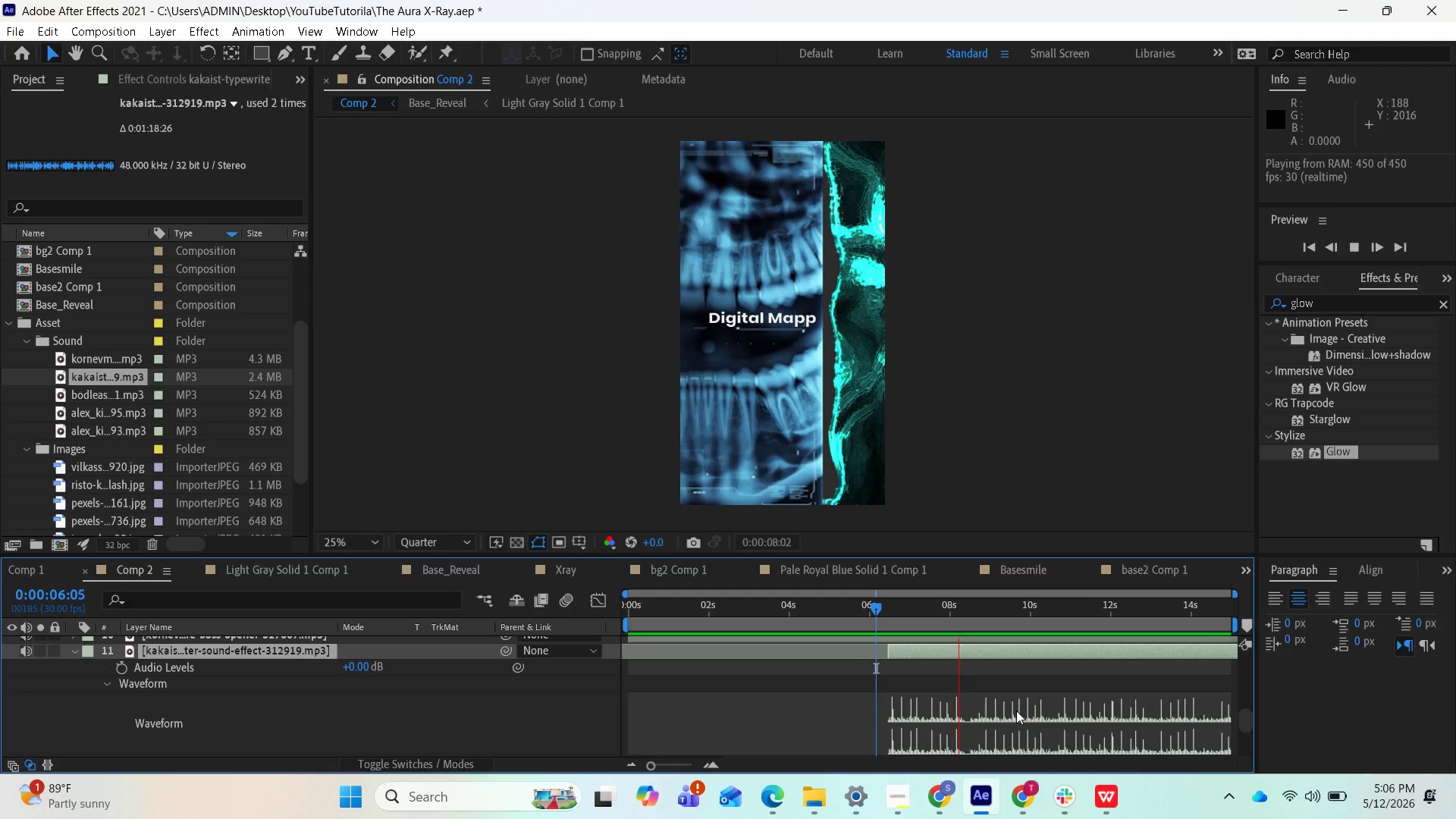 
key(Space)
 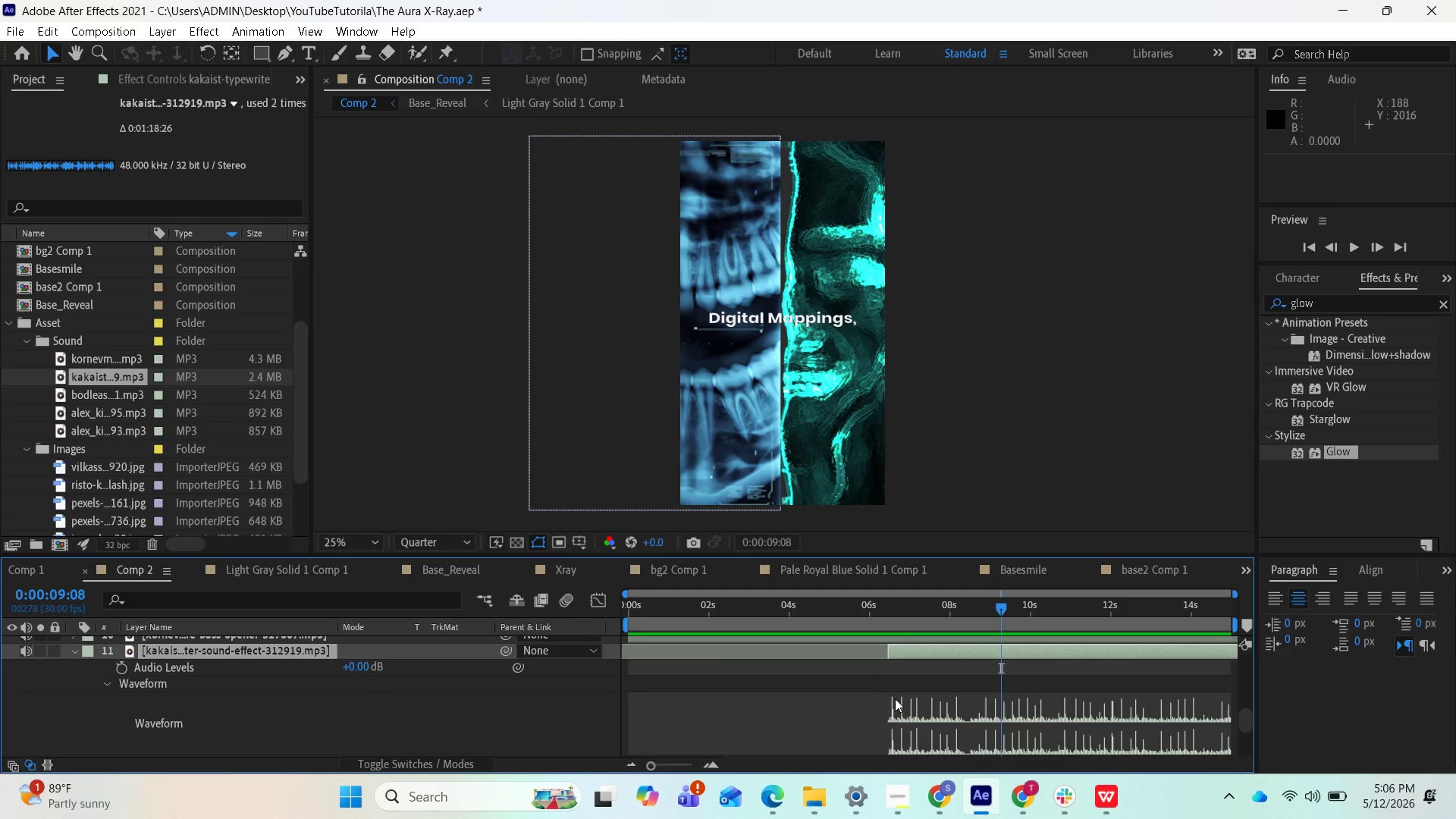 
scroll: coordinate [864, 698], scroll_direction: up, amount: 2.0
 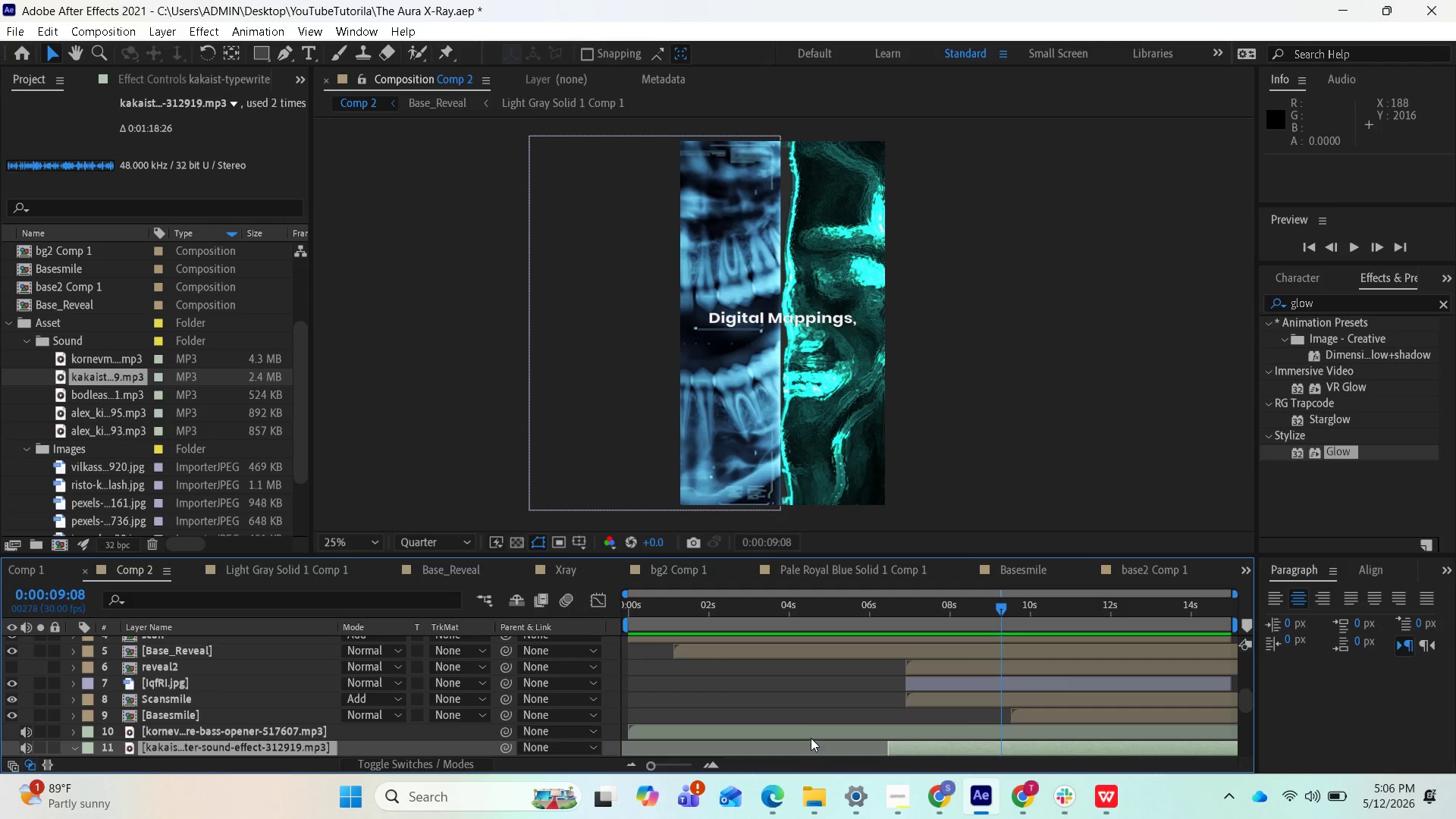 
left_click([811, 734])
 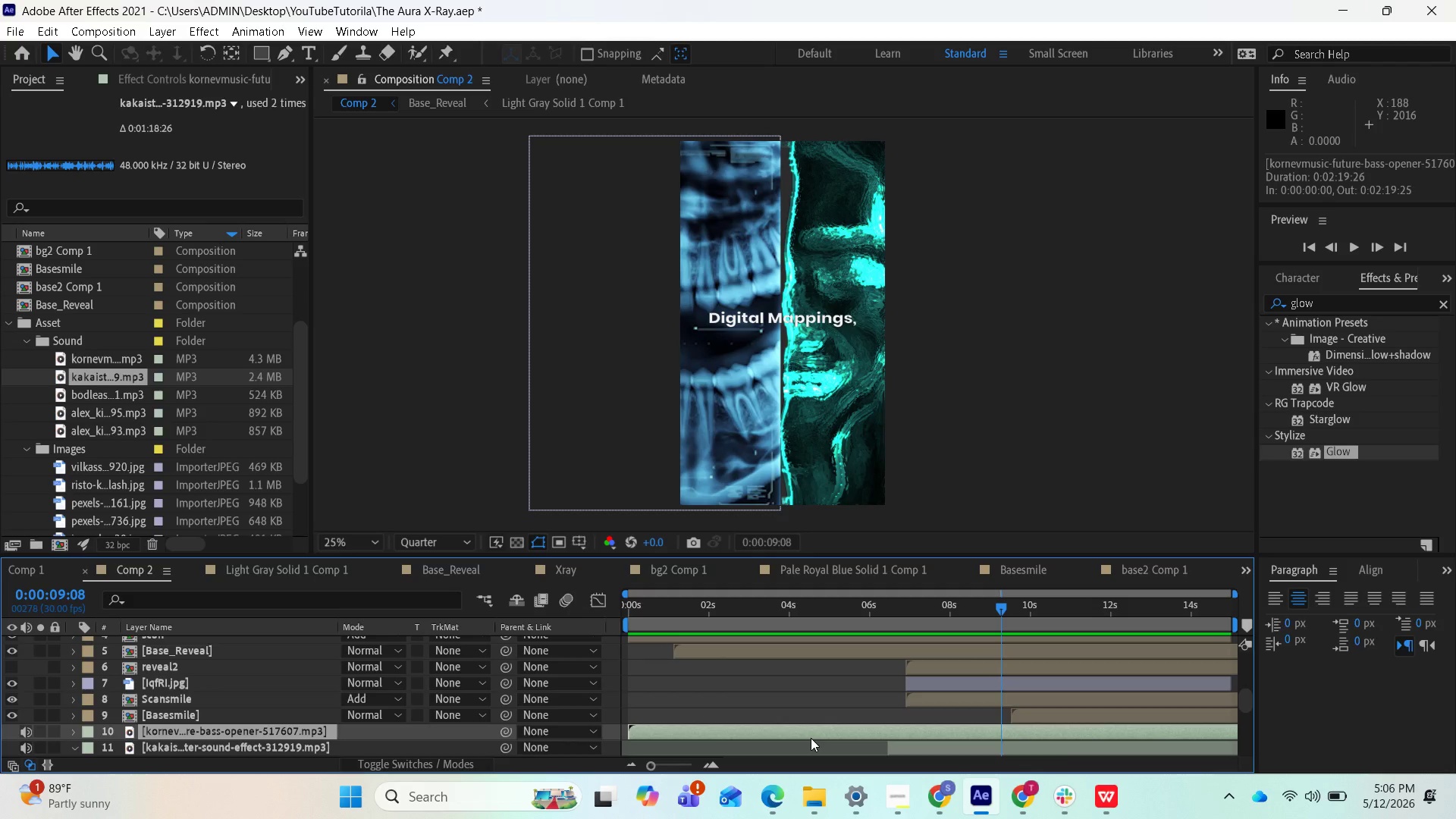 
type(sl)
 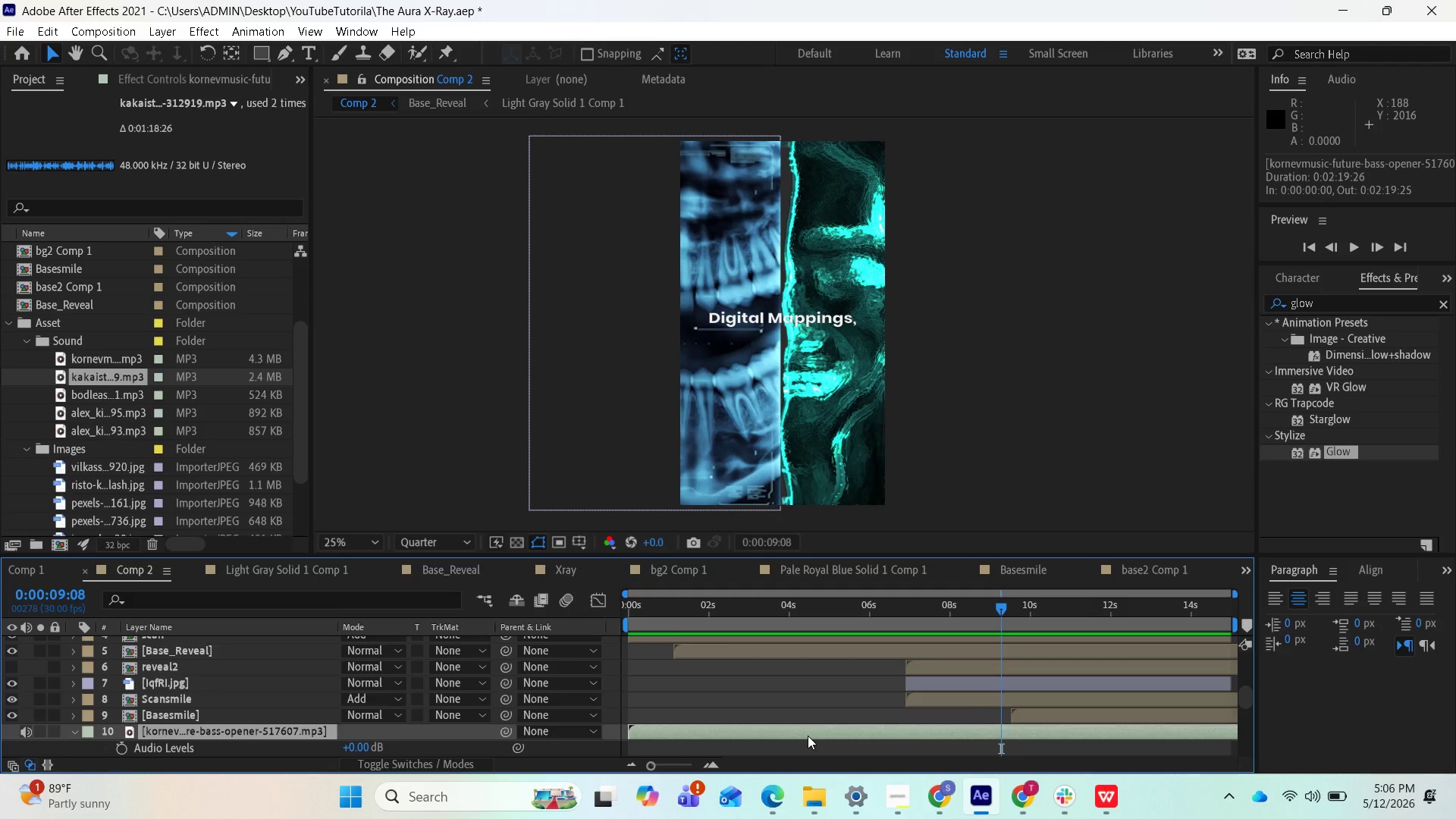 
scroll: coordinate [808, 736], scroll_direction: down, amount: 2.0
 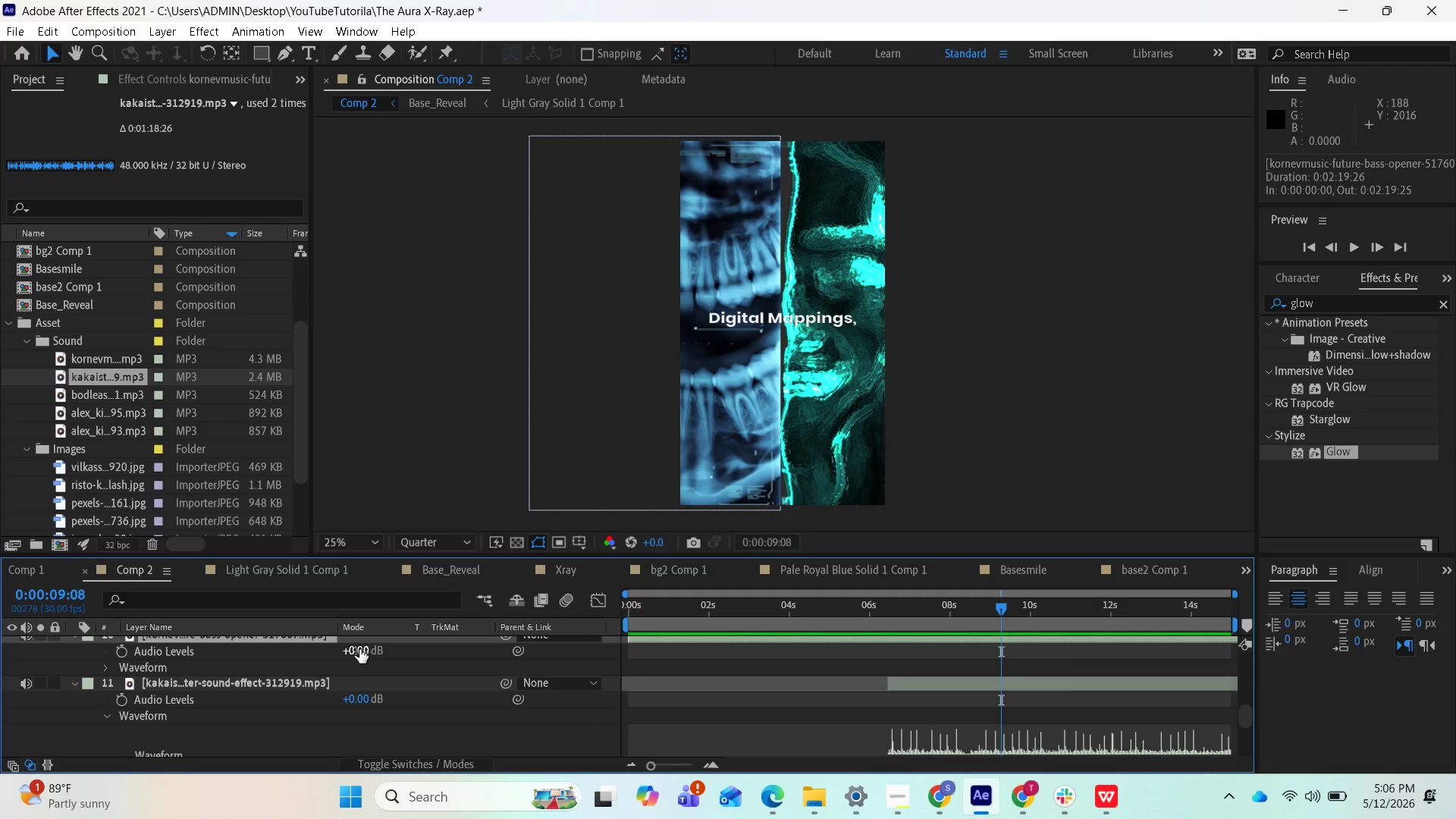 
left_click_drag(start_coordinate=[359, 649], to_coordinate=[349, 651])
 